 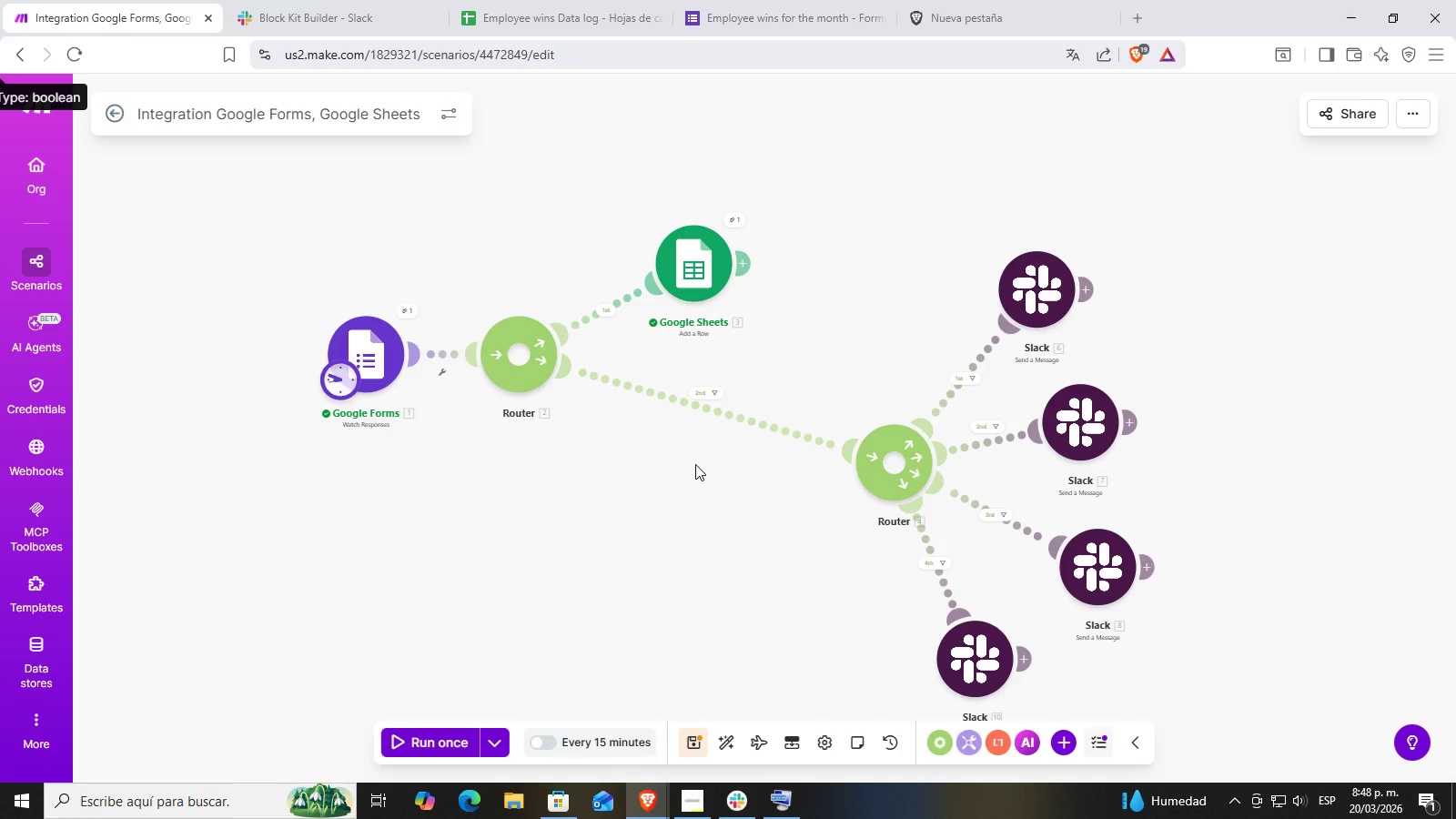 
left_click_drag(start_coordinate=[406, 593], to_coordinate=[523, 621])
 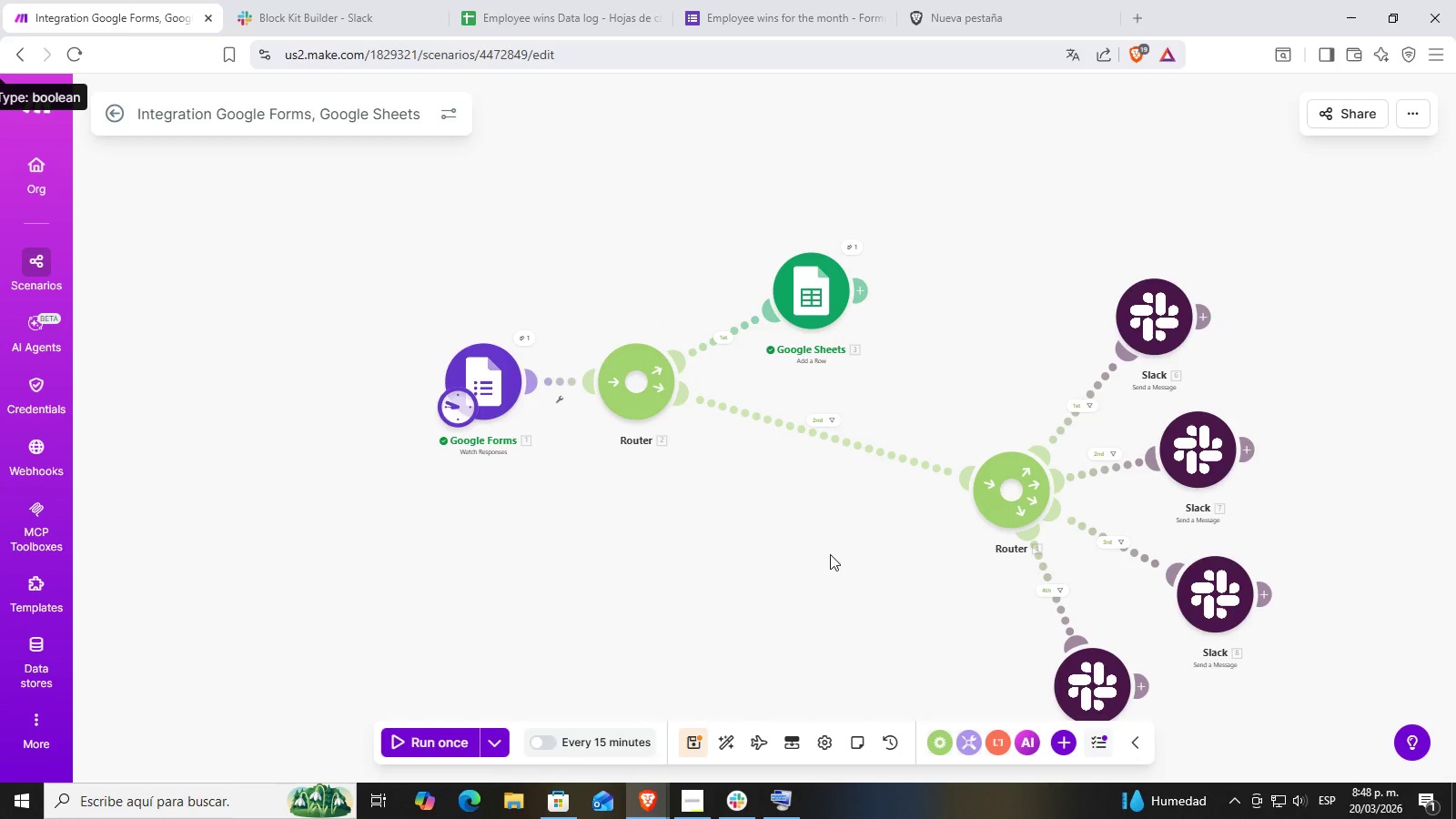 
left_click_drag(start_coordinate=[824, 554], to_coordinate=[768, 524])
 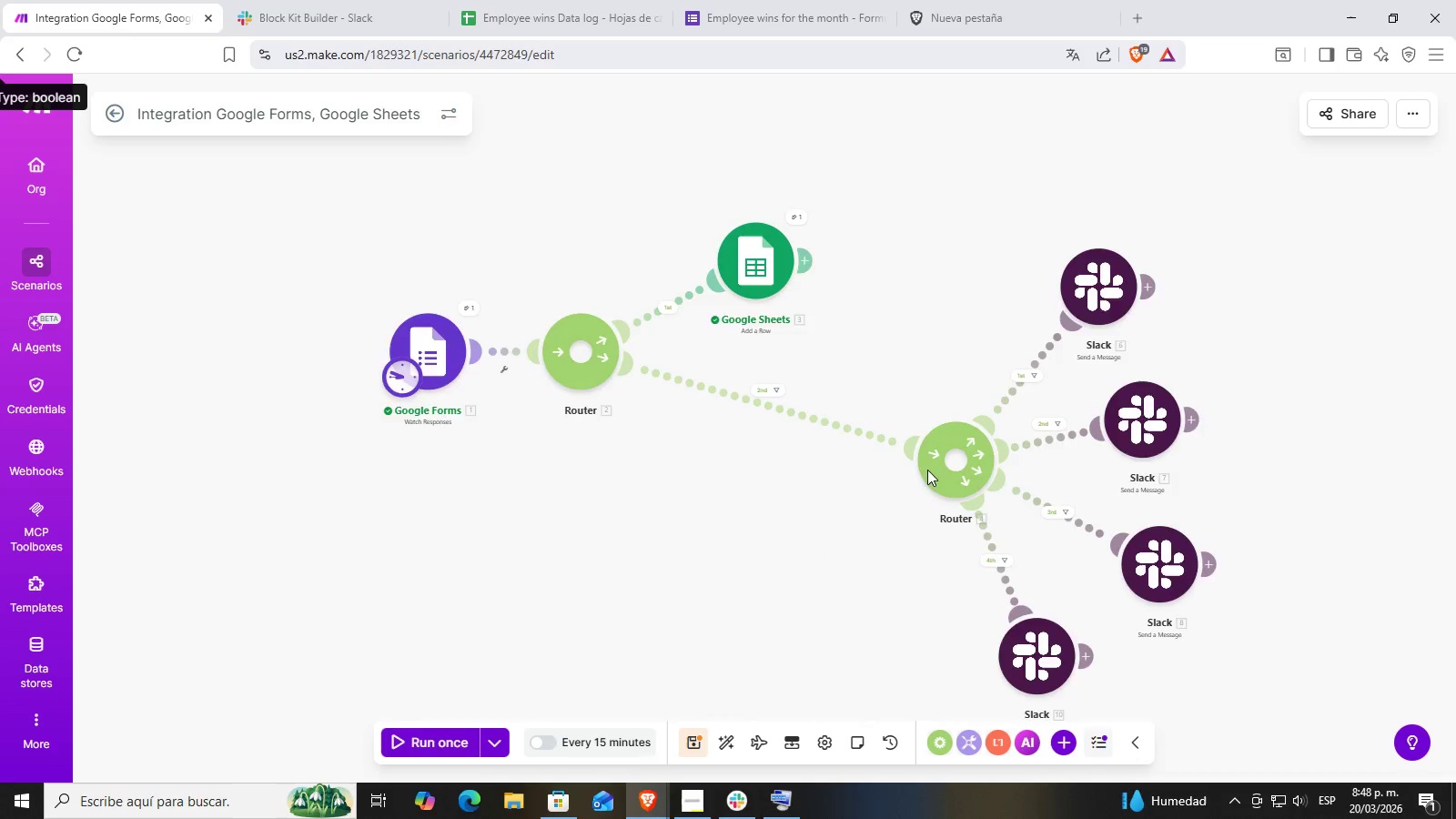 
left_click_drag(start_coordinate=[728, 579], to_coordinate=[874, 556])
 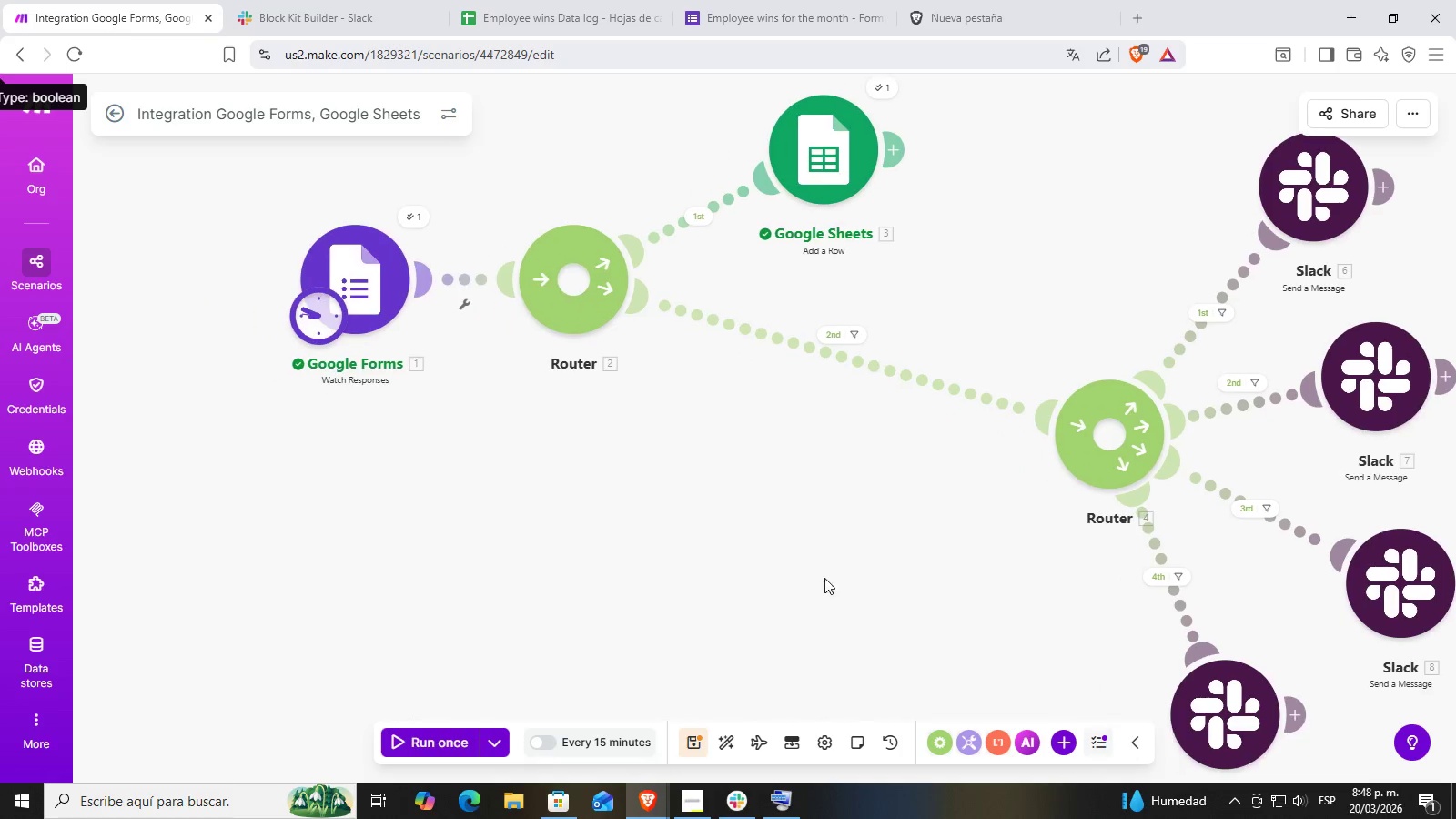 
scroll: coordinate [937, 467], scroll_direction: up, amount: 2.0
 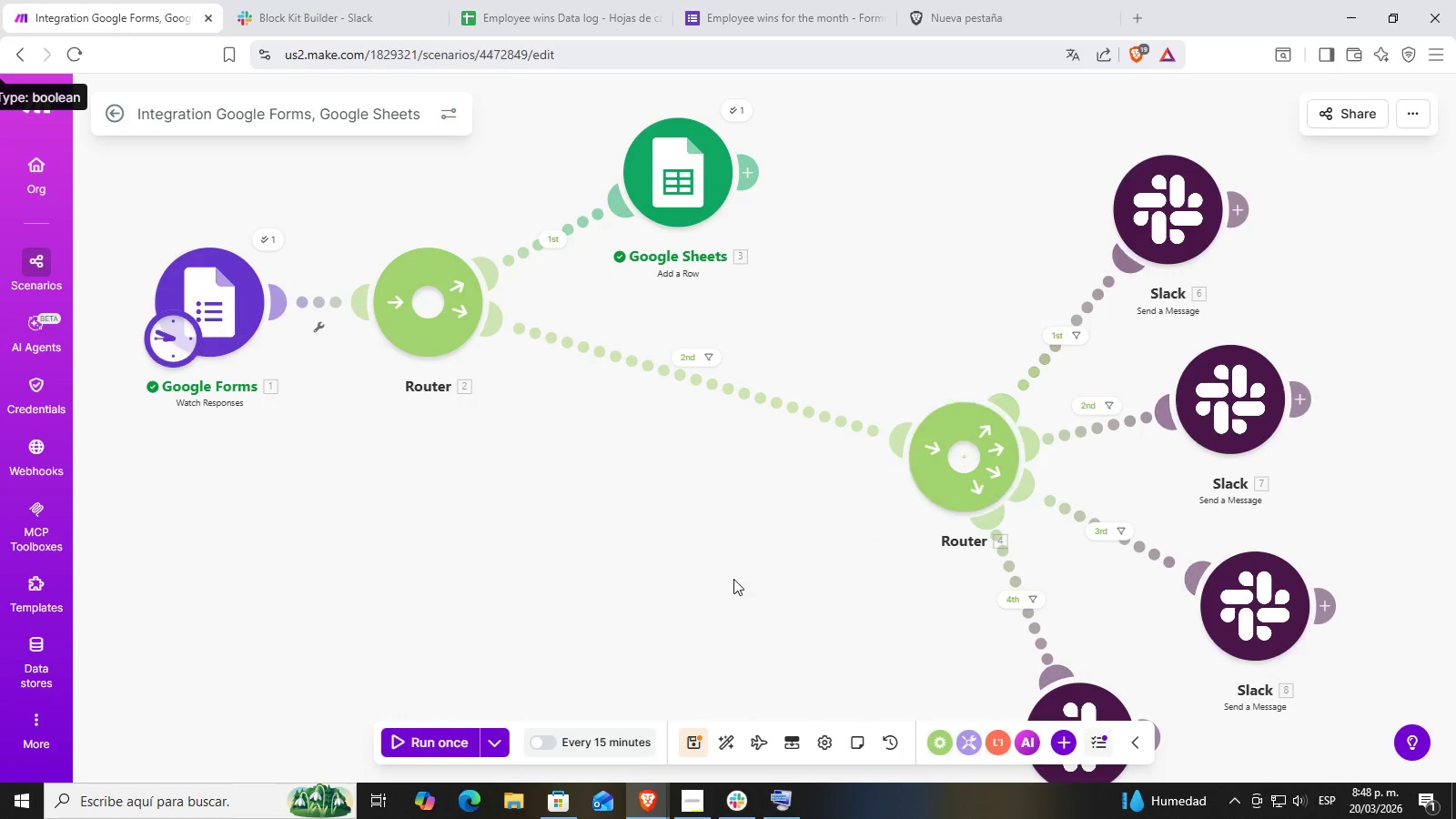 
scroll: coordinate [763, 599], scroll_direction: down, amount: 3.0
 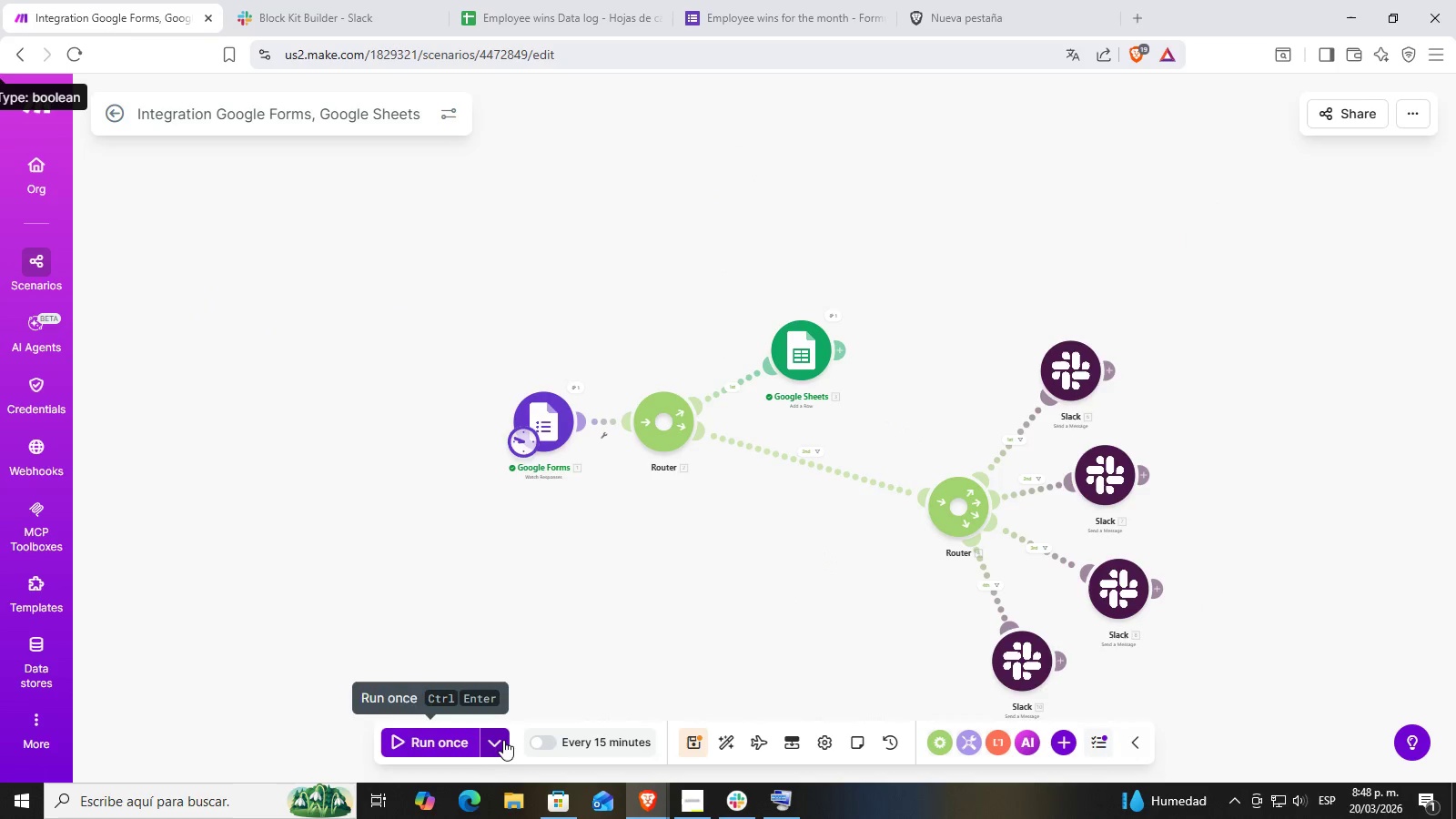 
left_click([508, 741])
 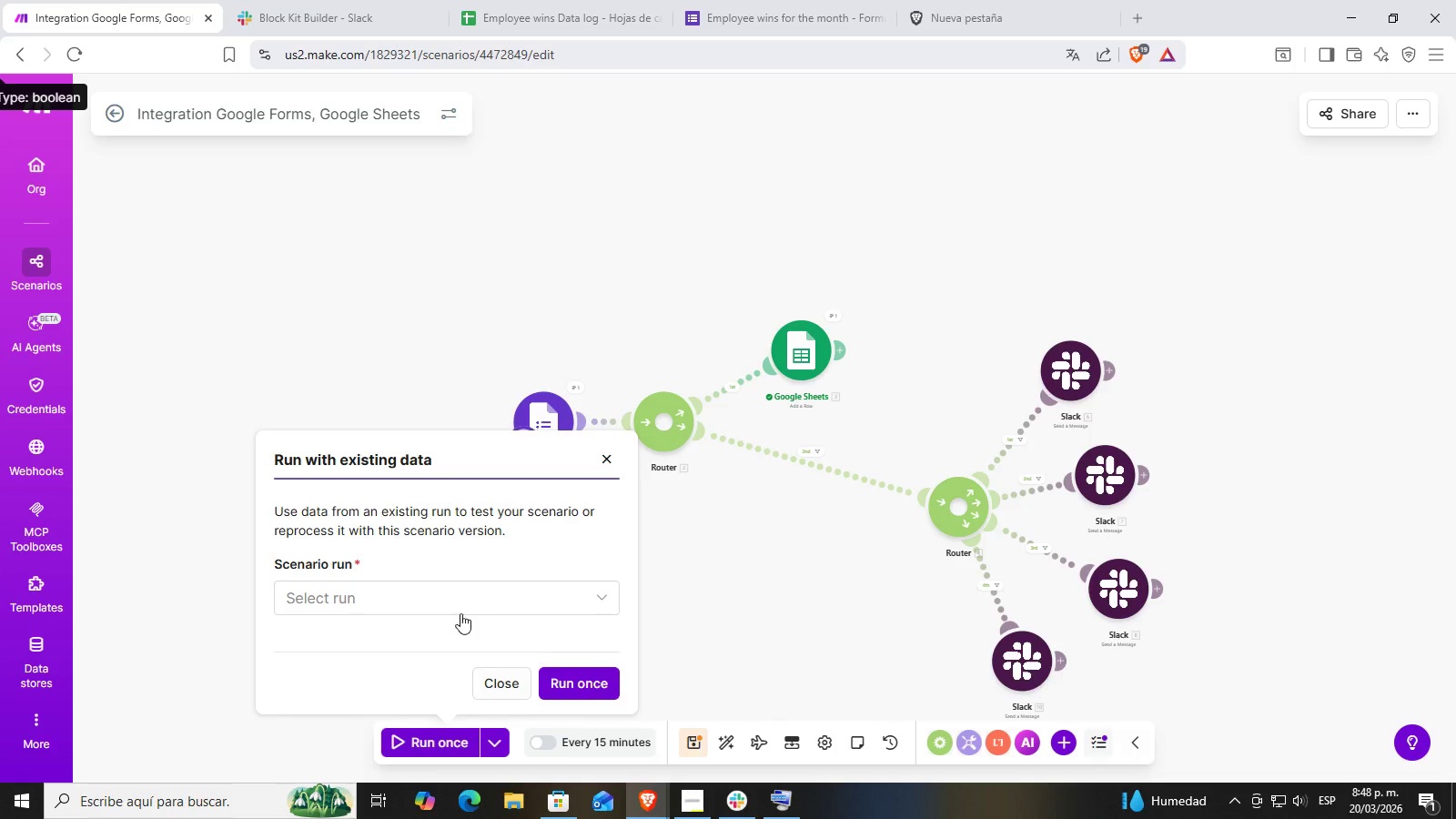 
left_click([445, 591])
 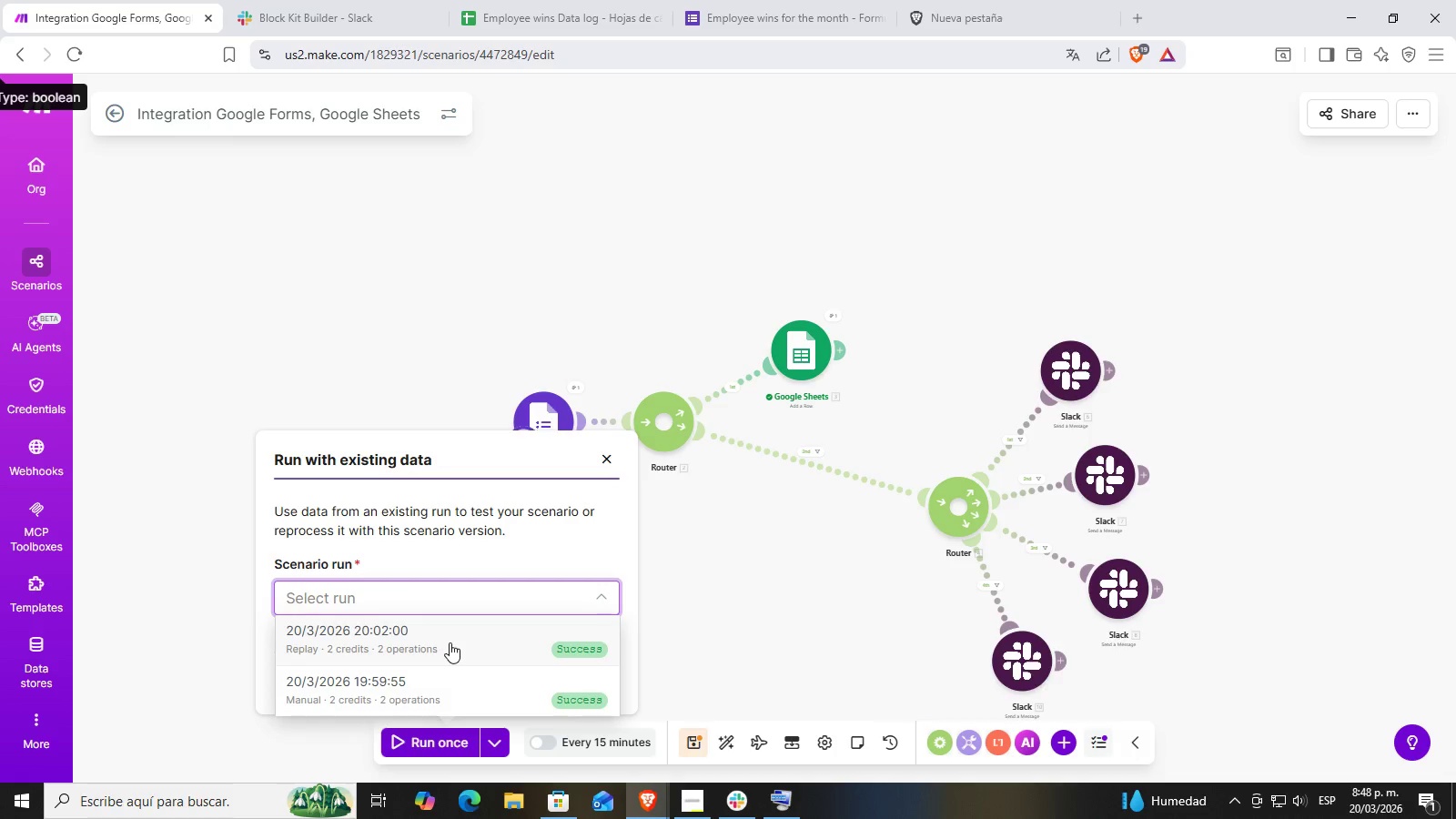 
left_click([449, 648])
 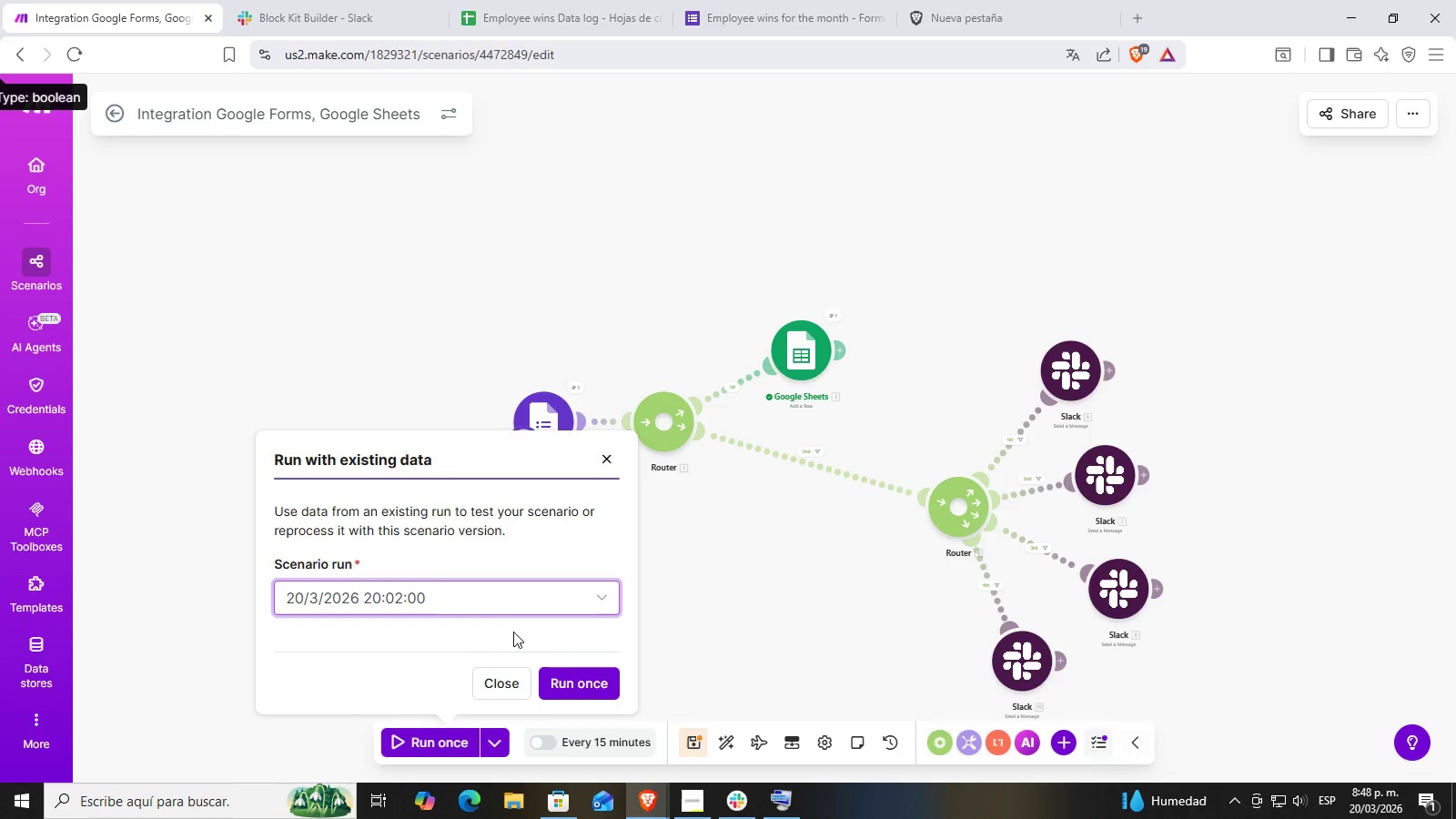 
left_click([598, 682])
 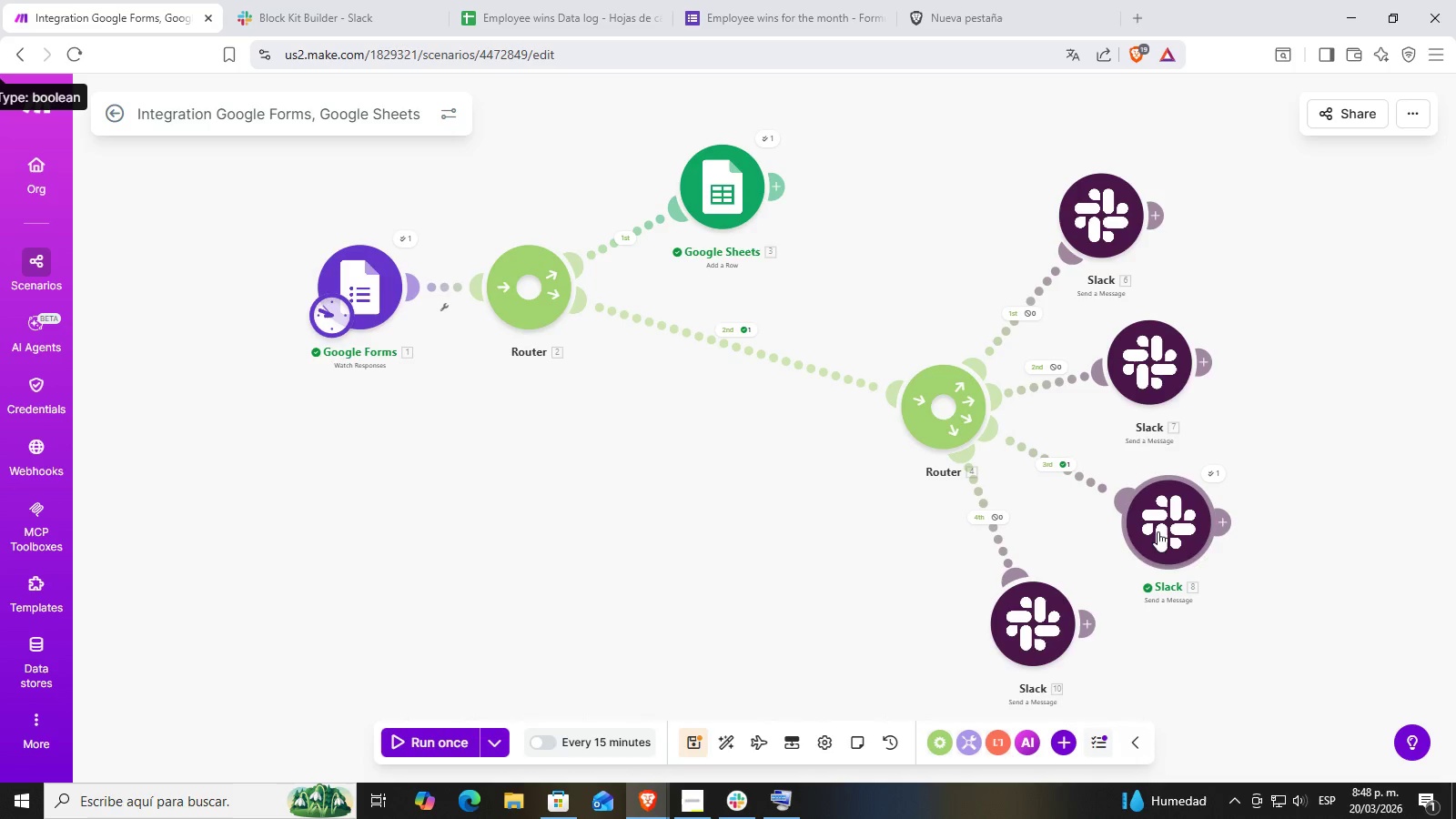 
scroll: coordinate [528, 643], scroll_direction: down, amount: 1.0
 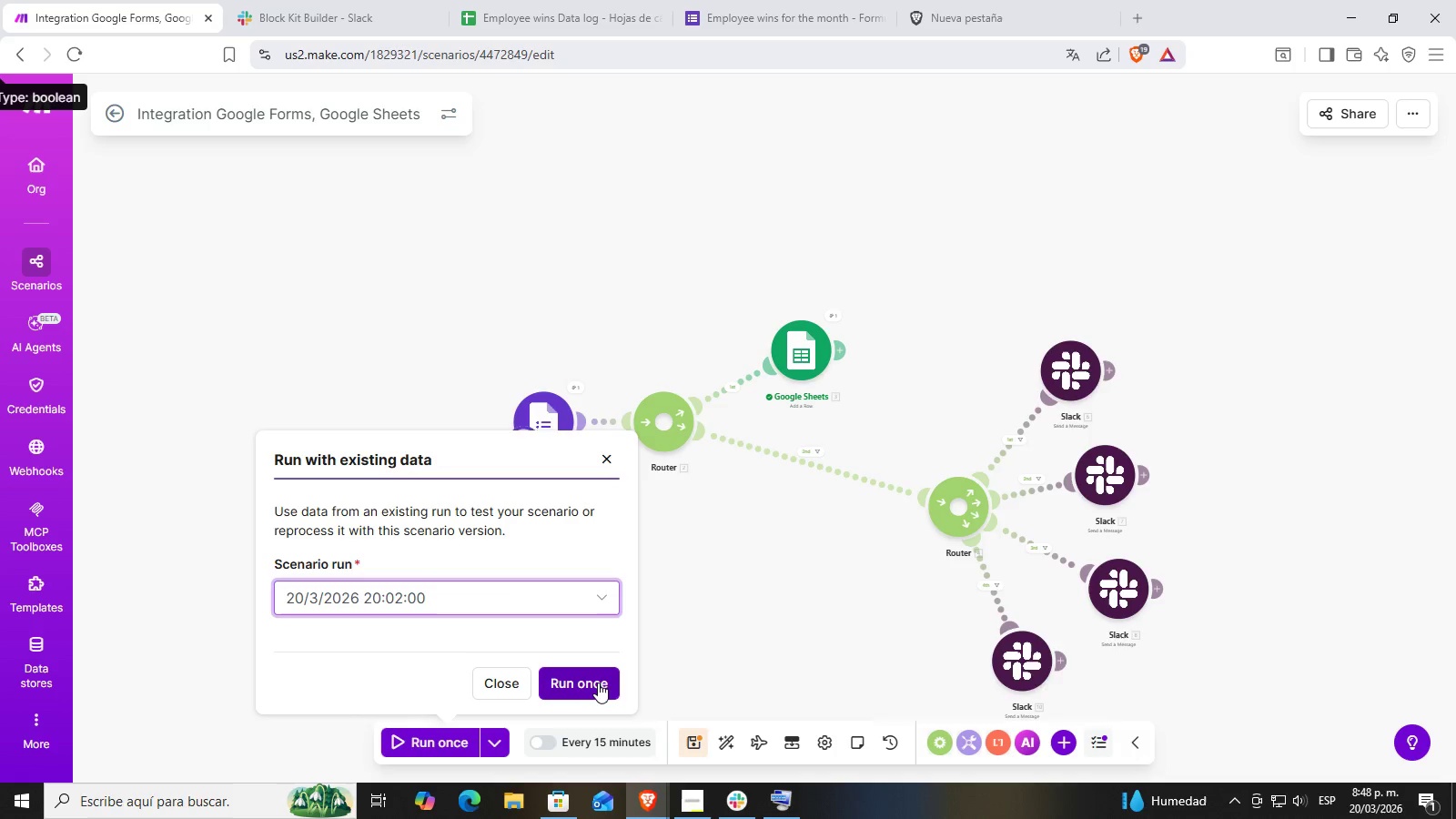 
left_click([750, 806])
 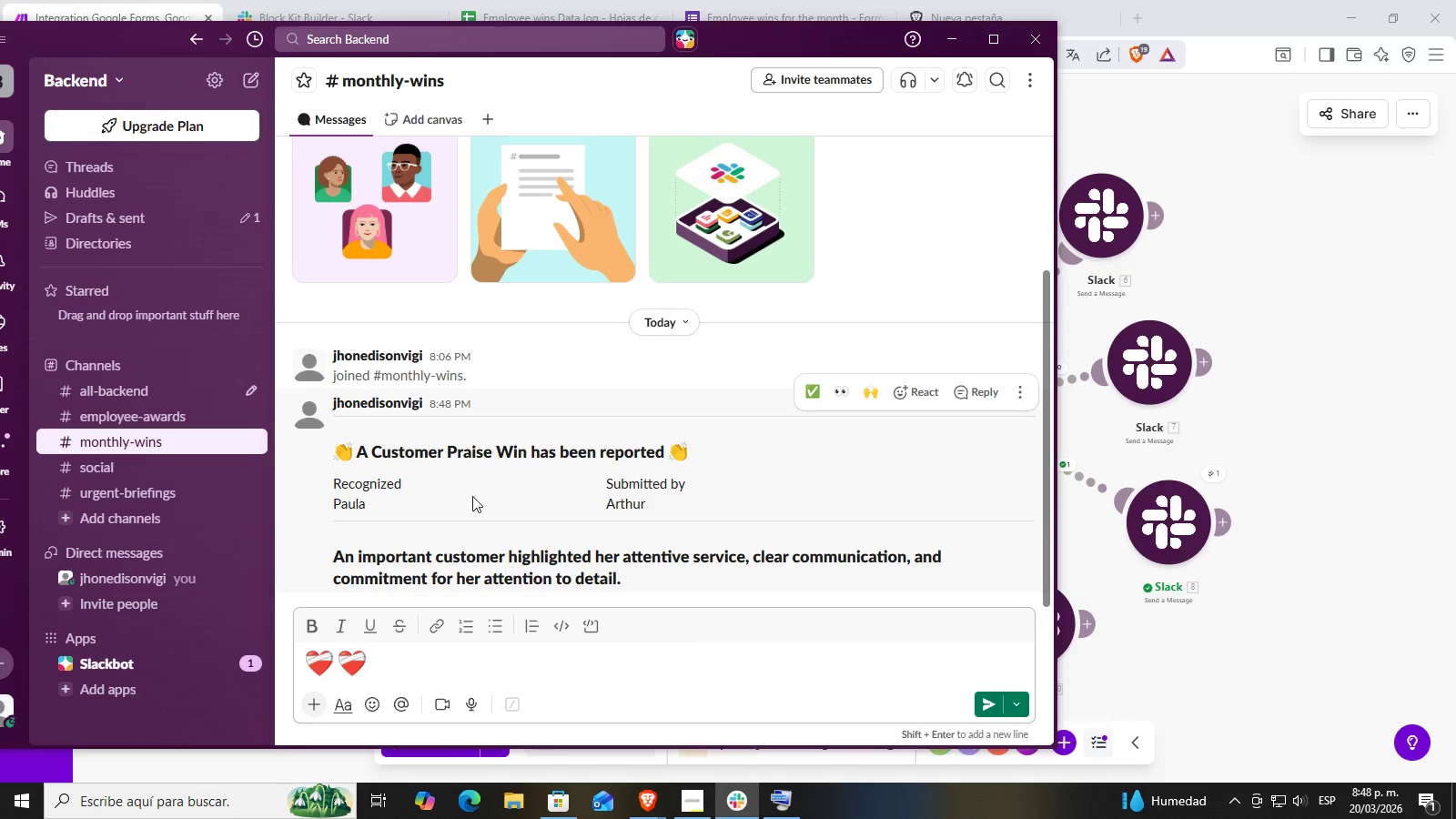 
scroll: coordinate [465, 508], scroll_direction: down, amount: 2.0
 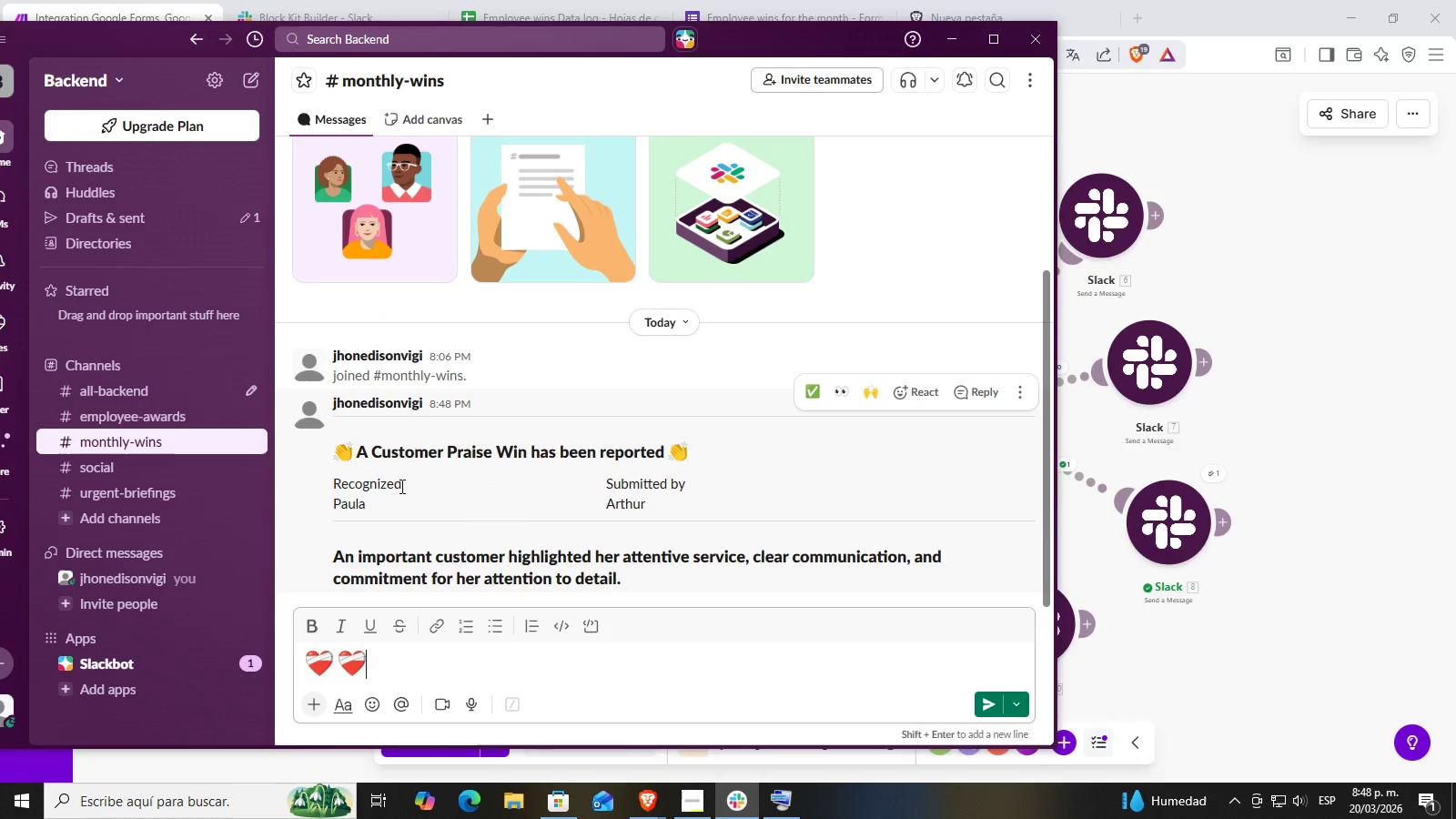 
left_click_drag(start_coordinate=[412, 662], to_coordinate=[272, 635])
 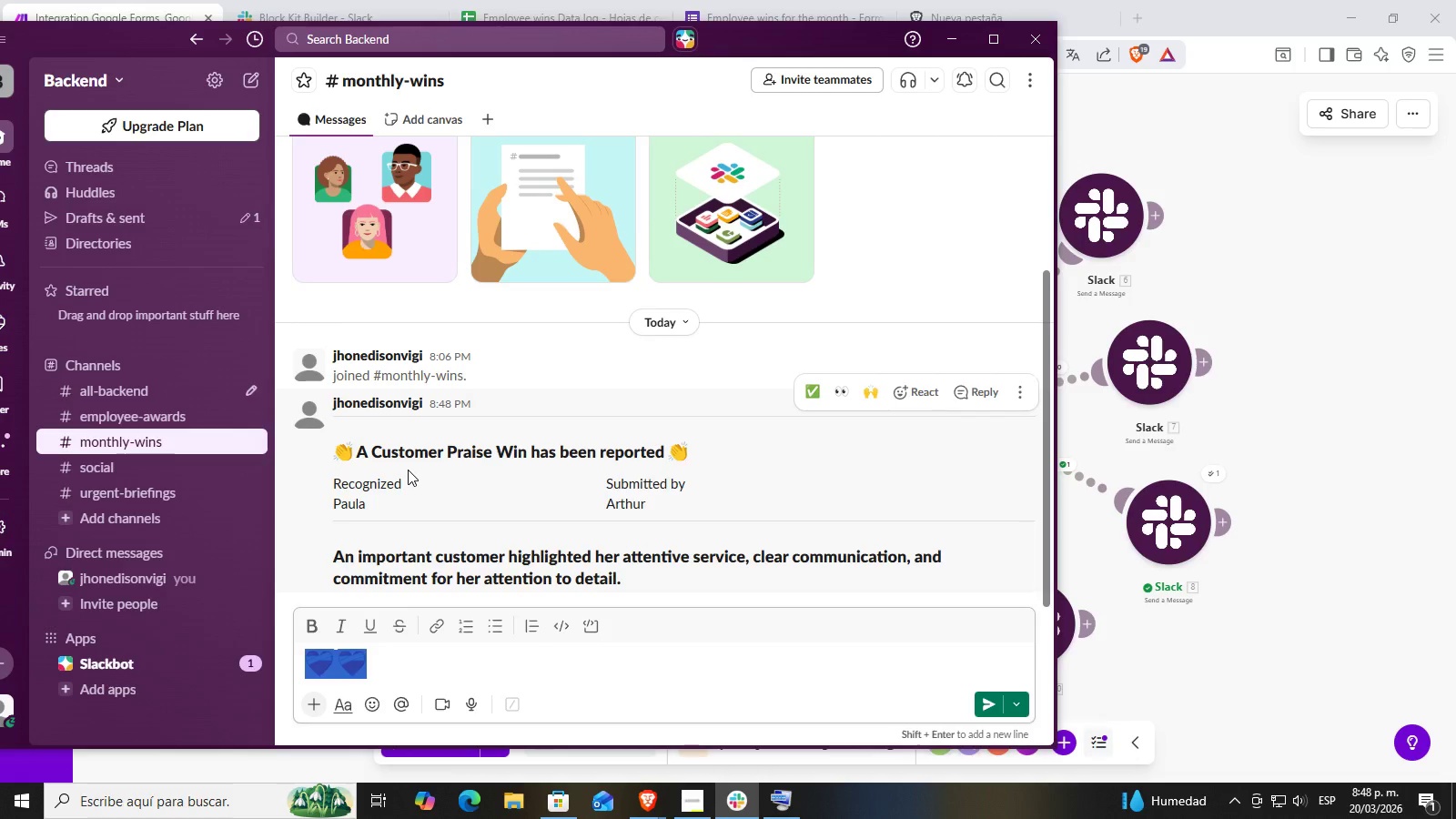 
key(Backspace)
 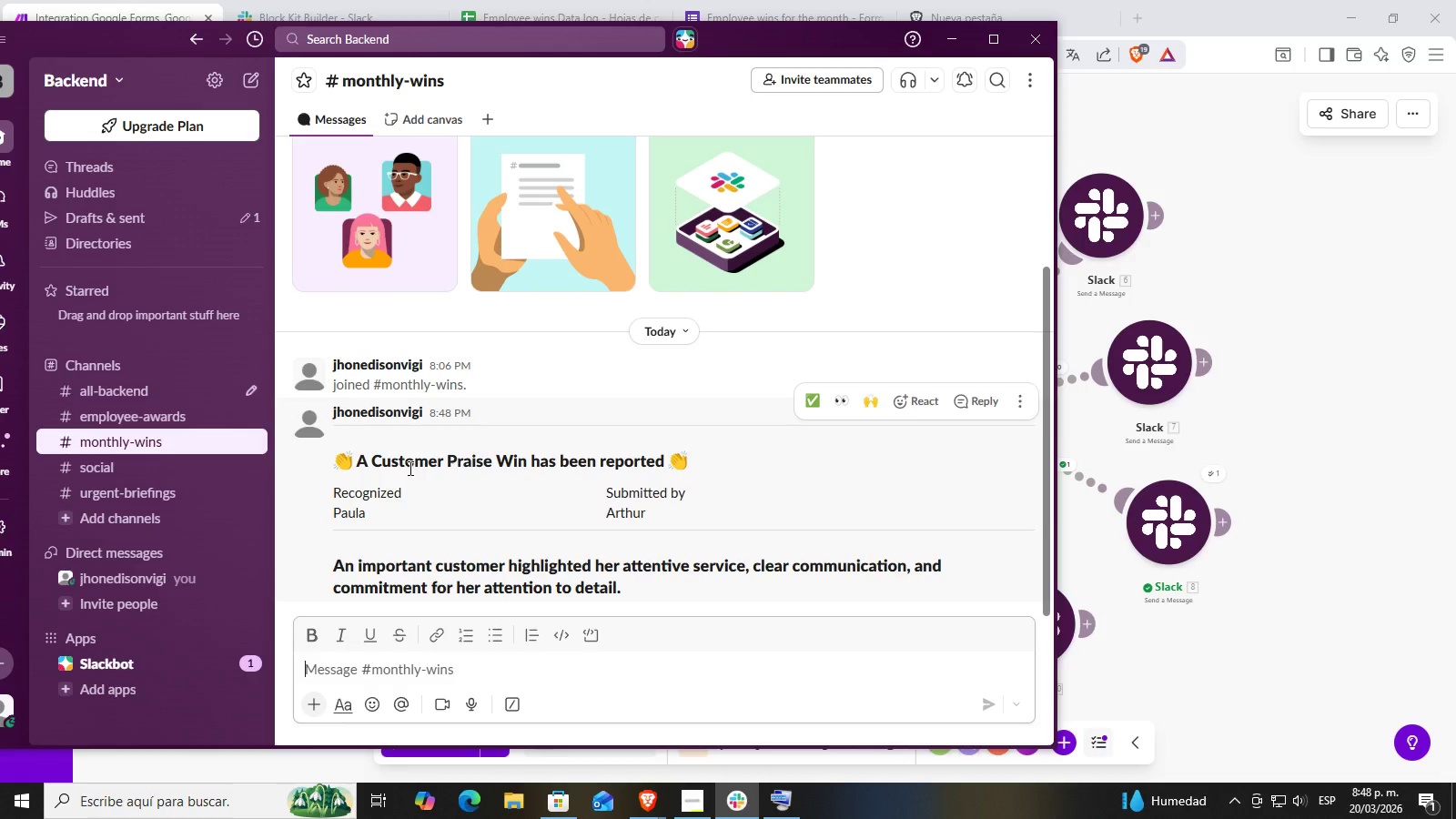 
scroll: coordinate [409, 468], scroll_direction: down, amount: 3.0
 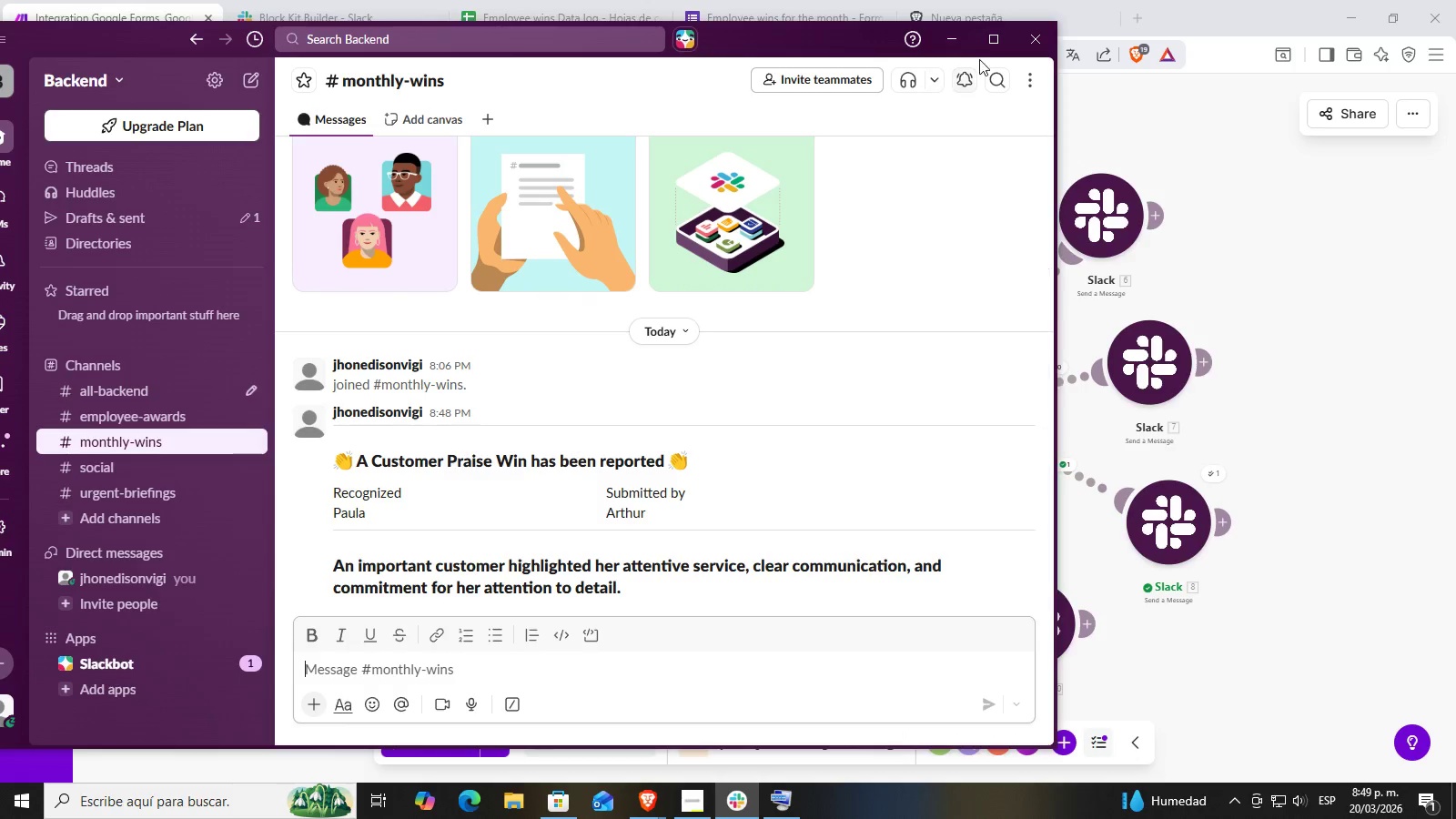 
left_click([991, 32])
 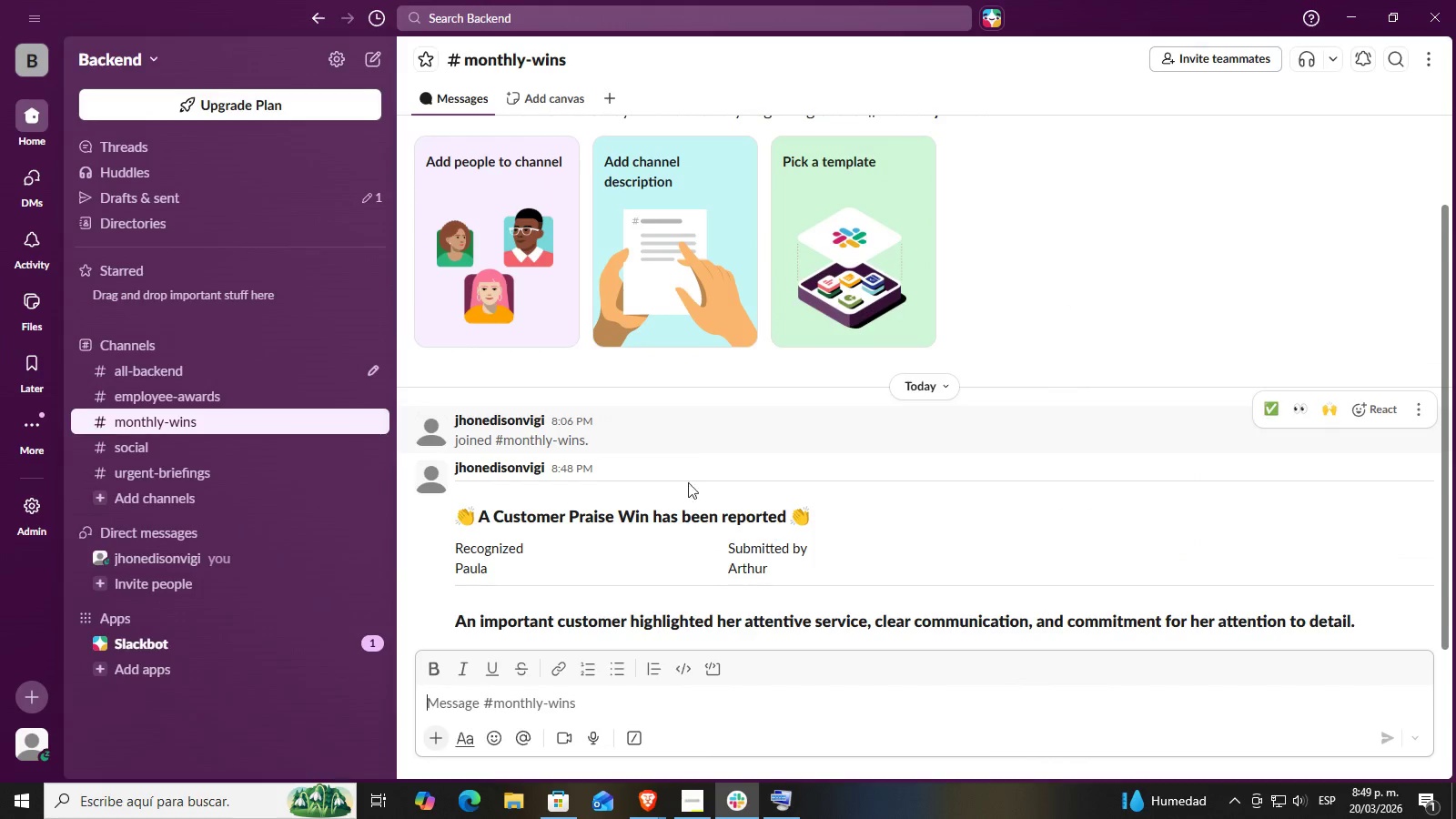 
scroll: coordinate [684, 567], scroll_direction: down, amount: 3.0
 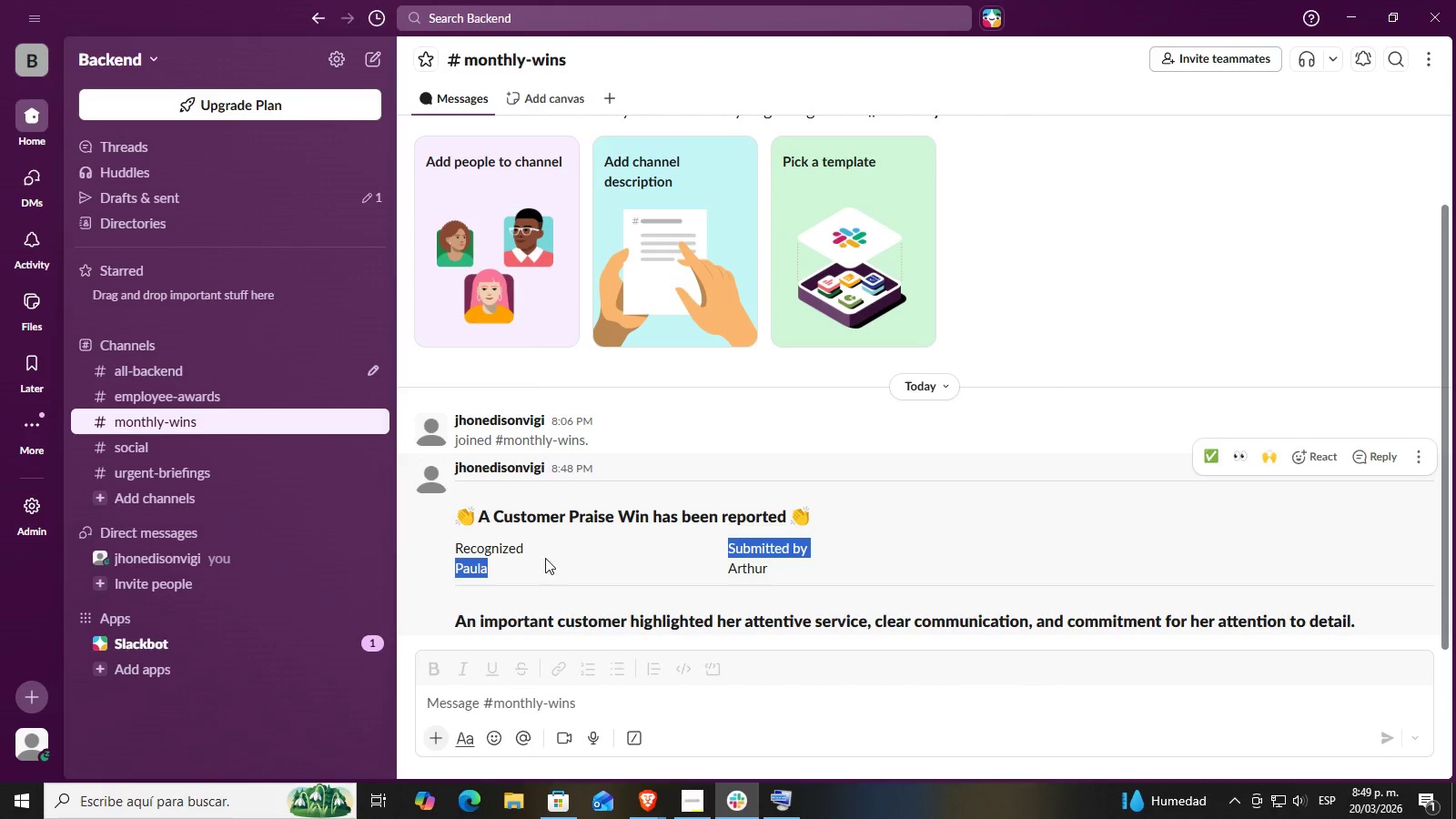 
double_click([508, 557])
 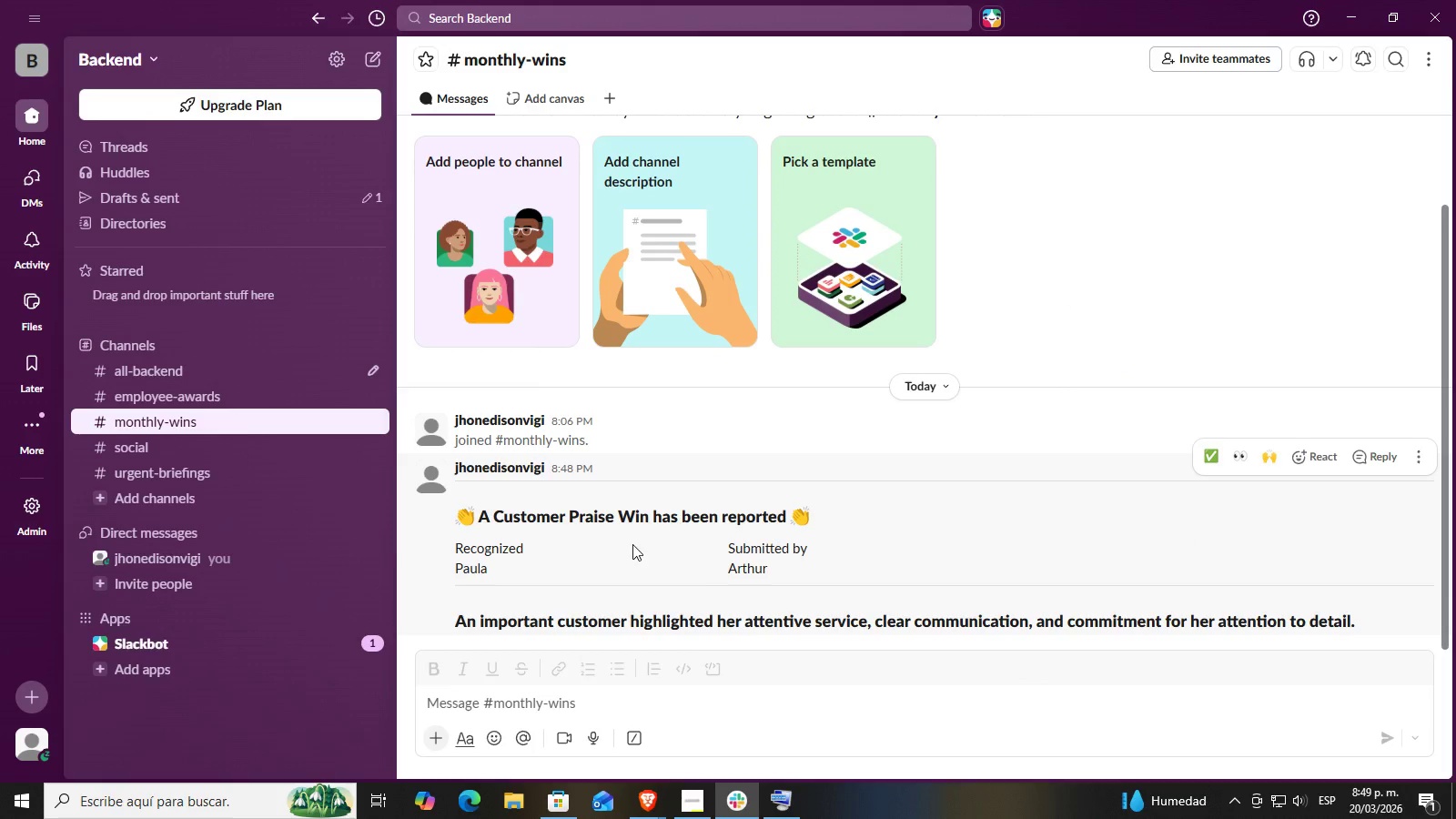 
left_click_drag(start_coordinate=[634, 543], to_coordinate=[438, 541])
 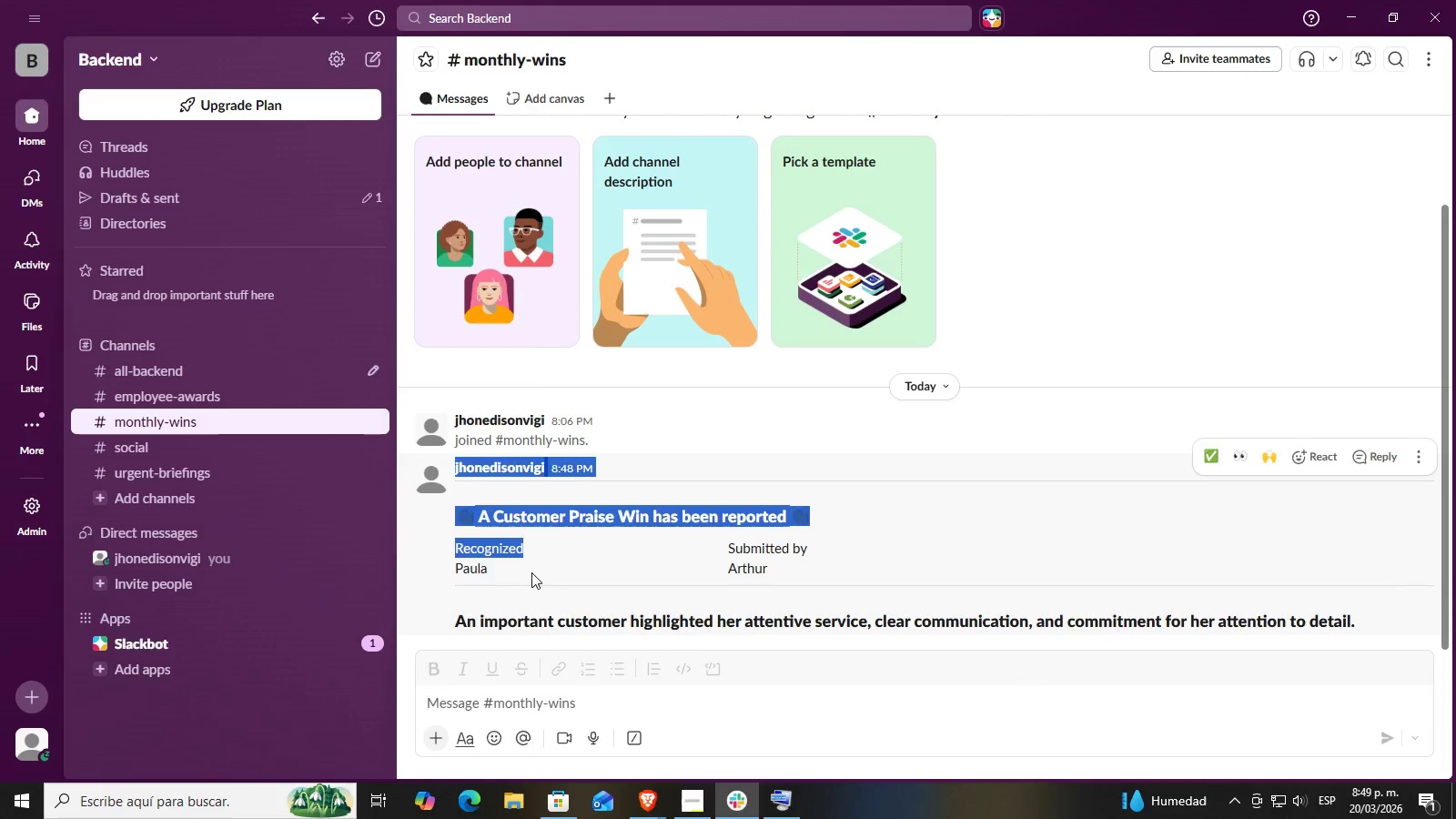 
left_click([536, 572])
 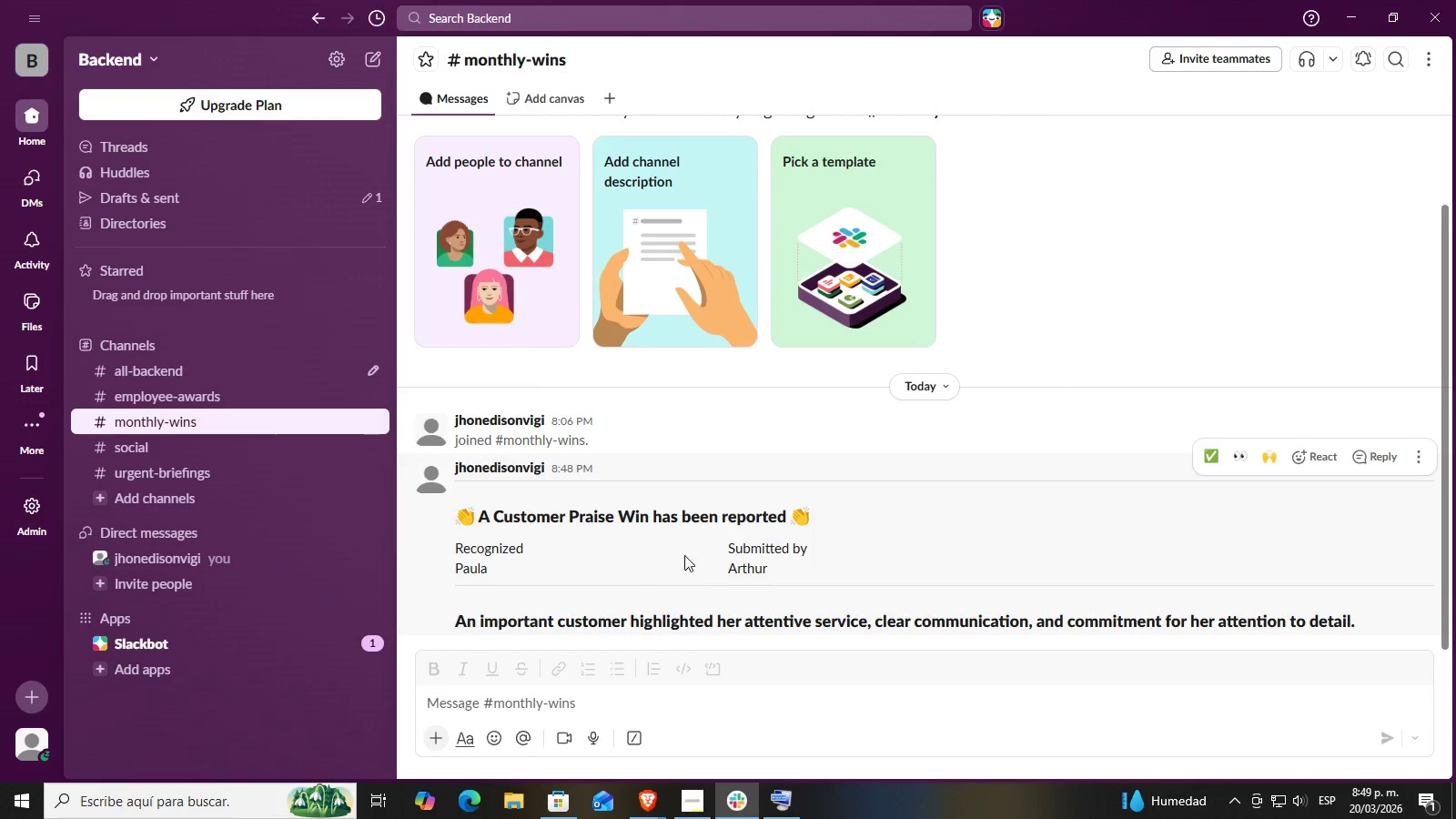 
left_click([695, 554])
 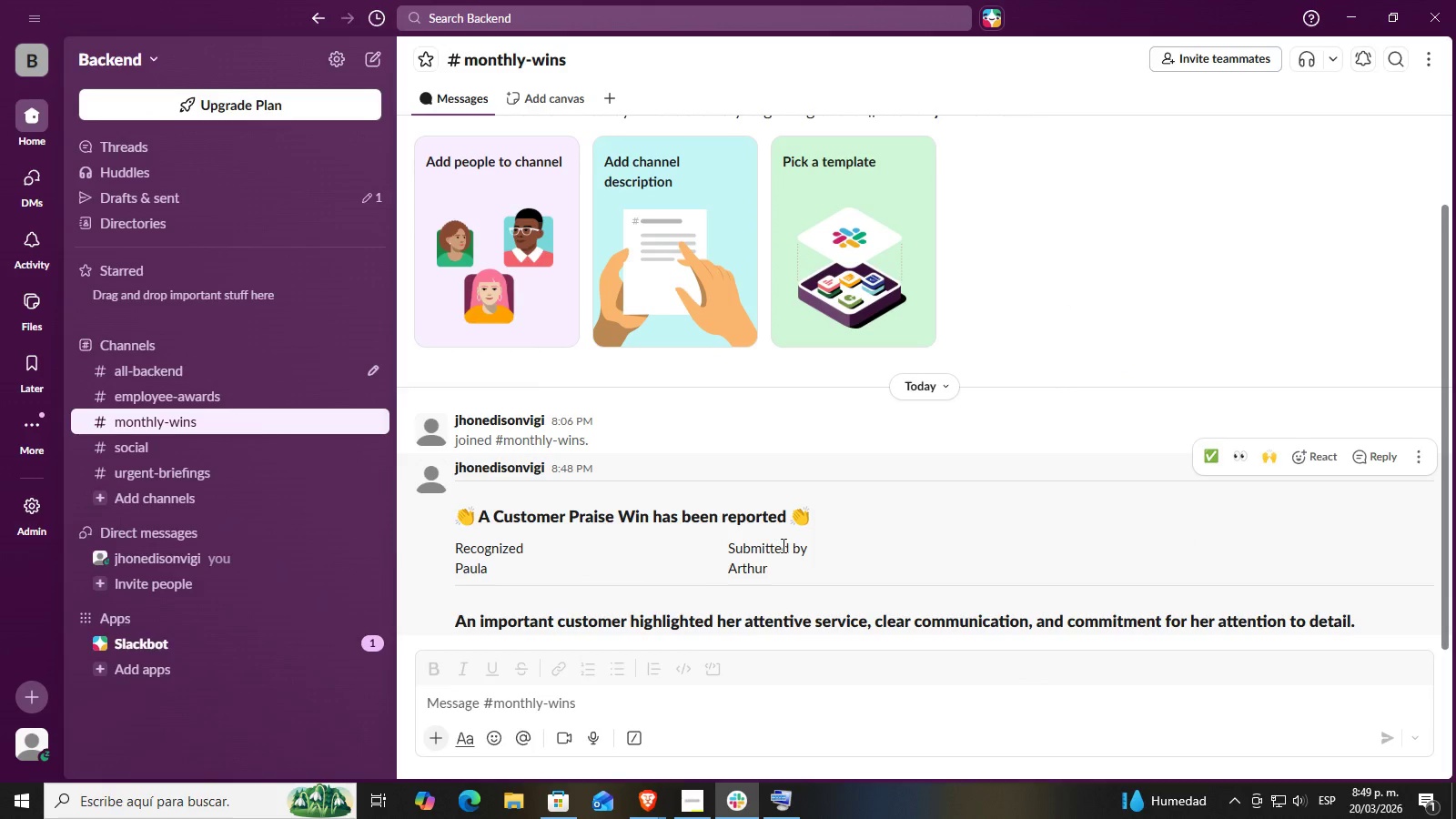 
scroll: coordinate [926, 551], scroll_direction: down, amount: 3.0
 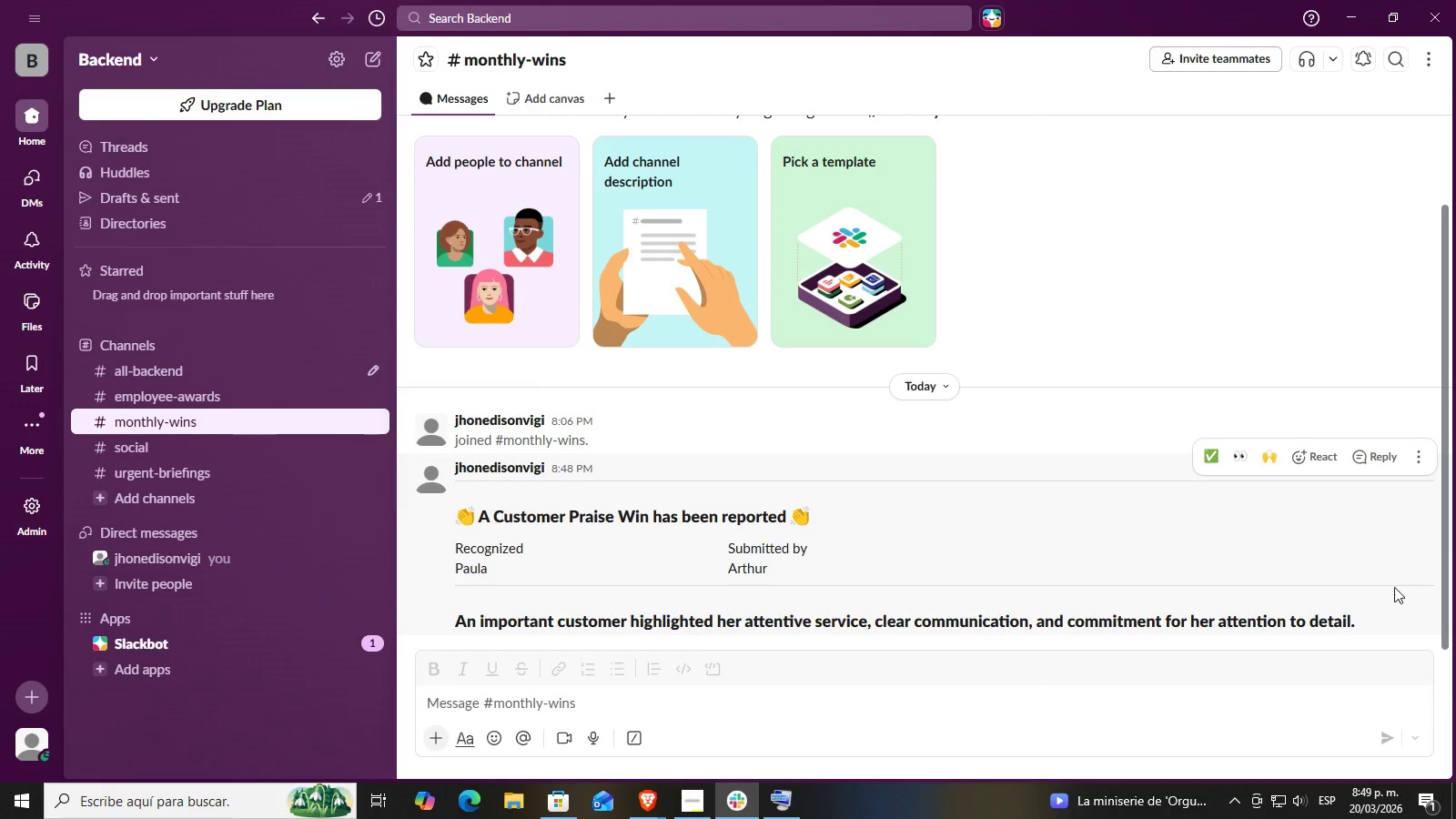 
left_click_drag(start_coordinate=[1354, 617], to_coordinate=[560, 604])
 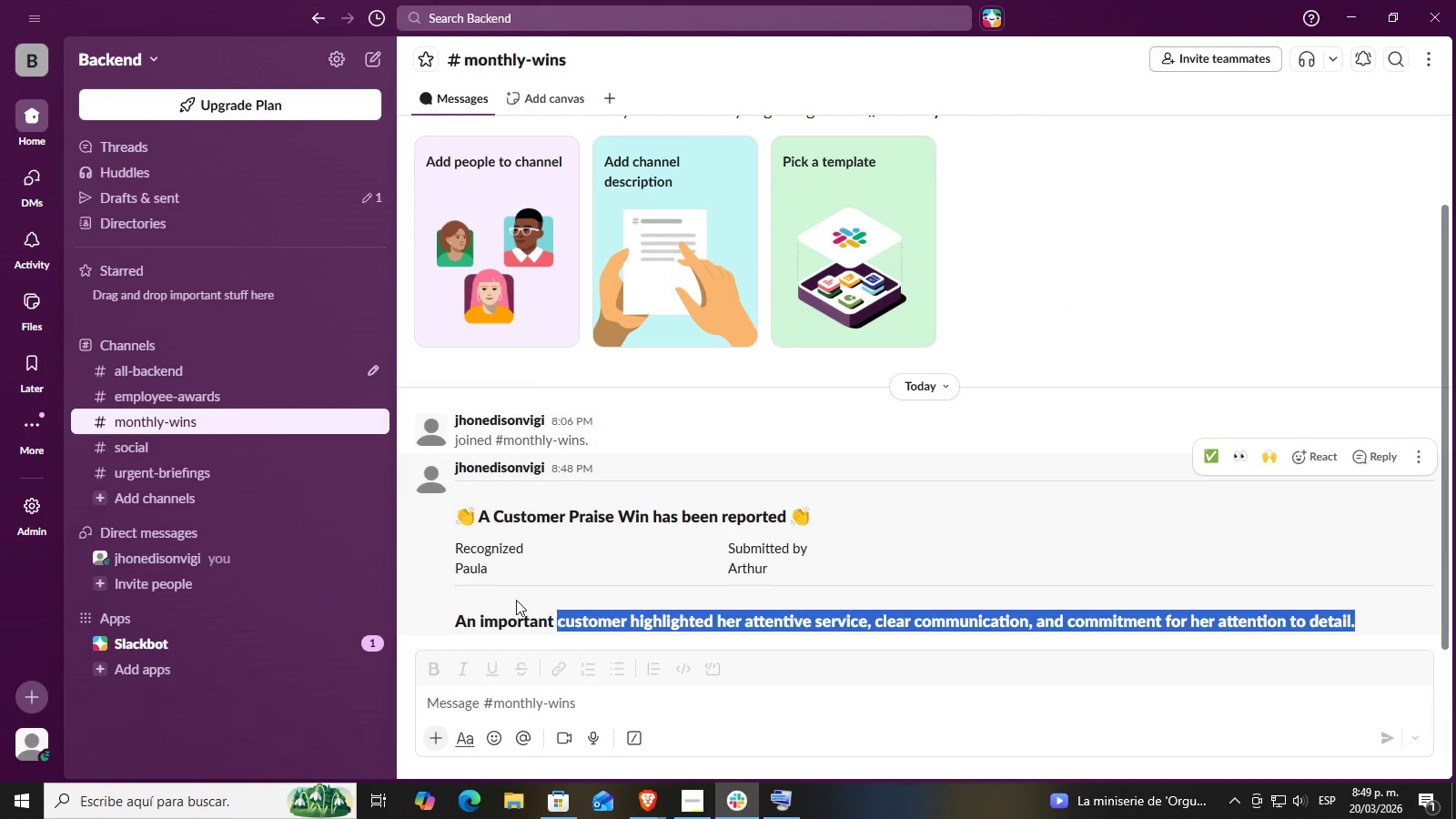 
left_click([516, 600])
 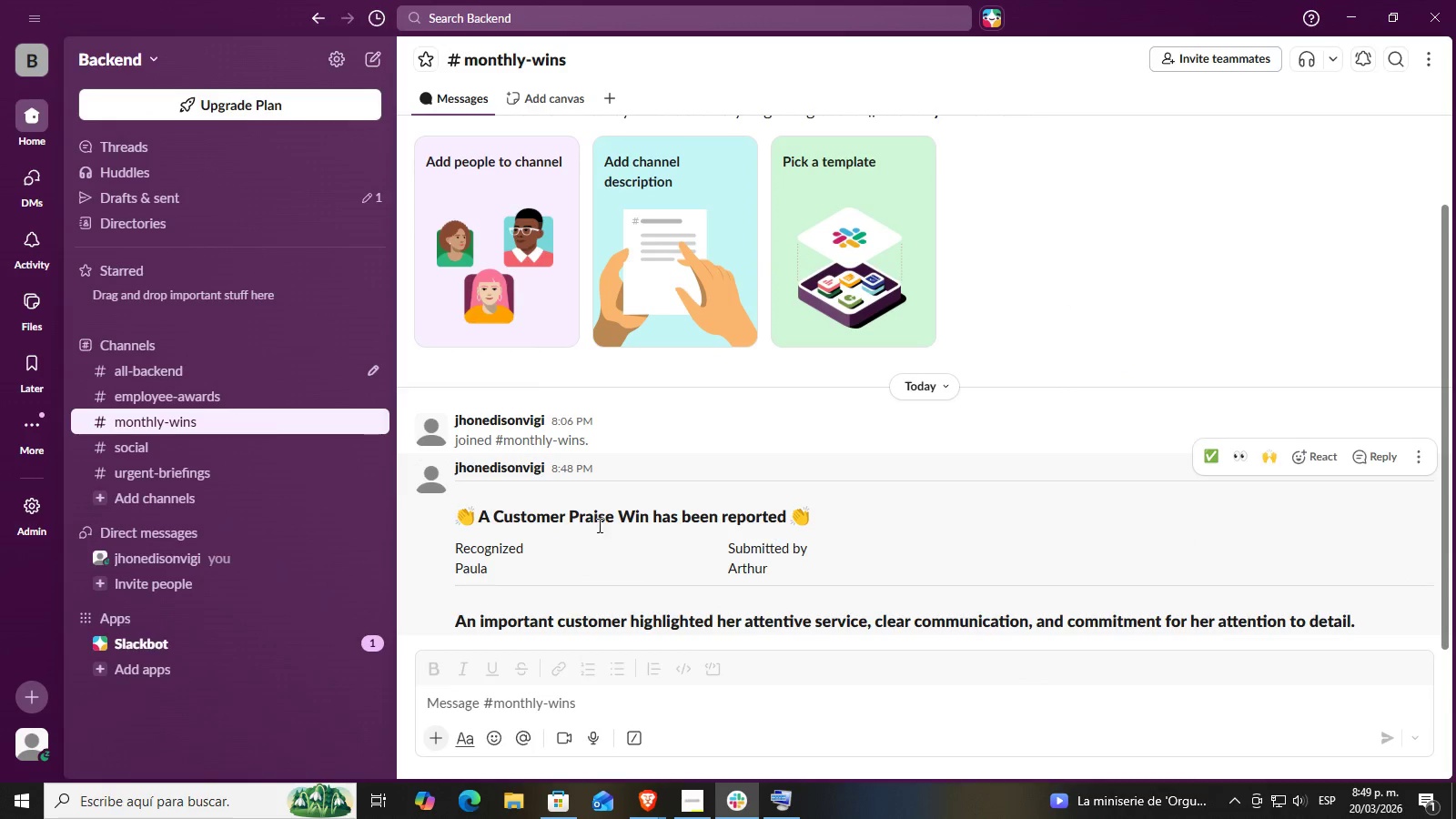 
scroll: coordinate [809, 403], scroll_direction: down, amount: 3.0
 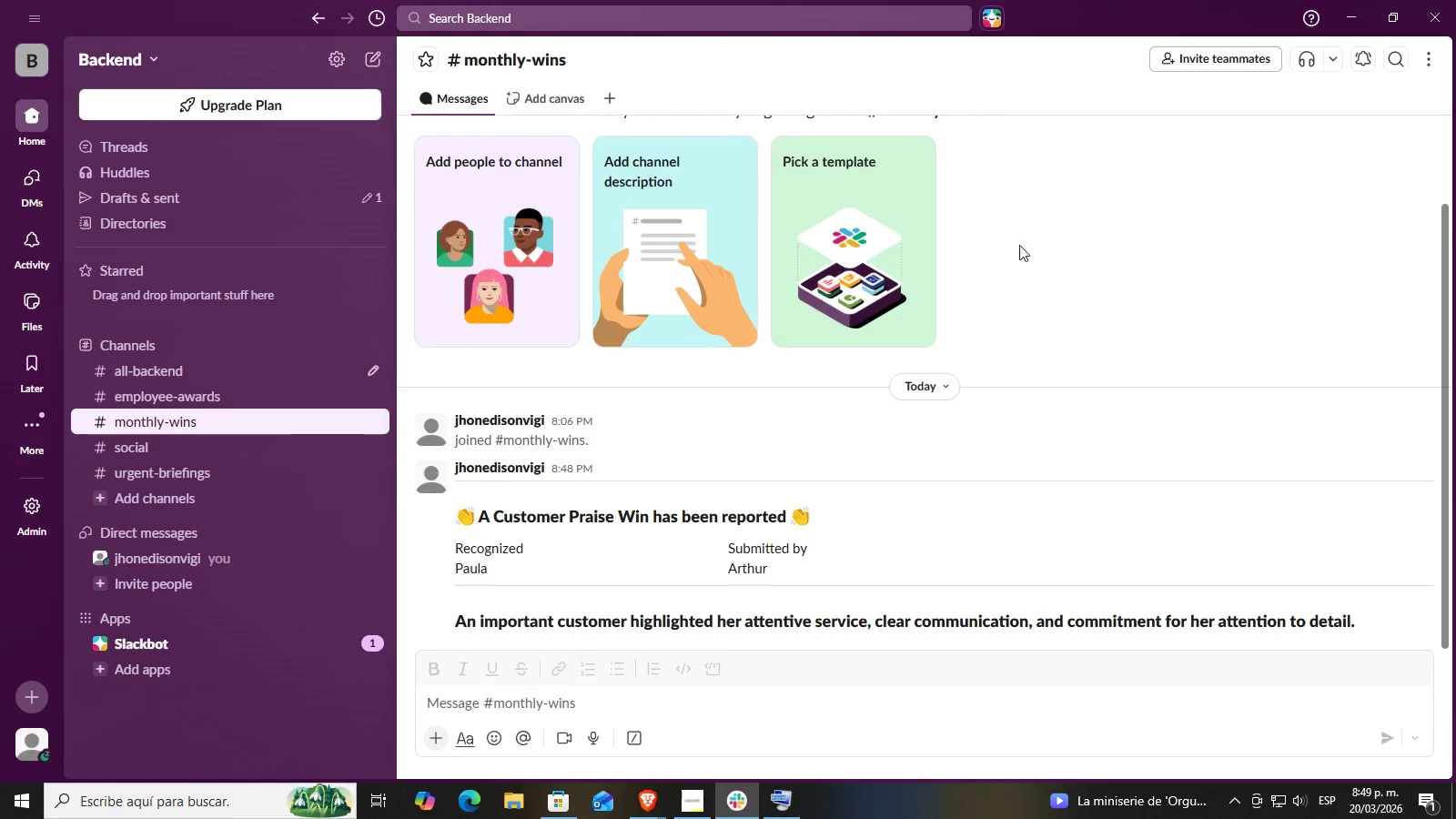 
wait(5.26)
 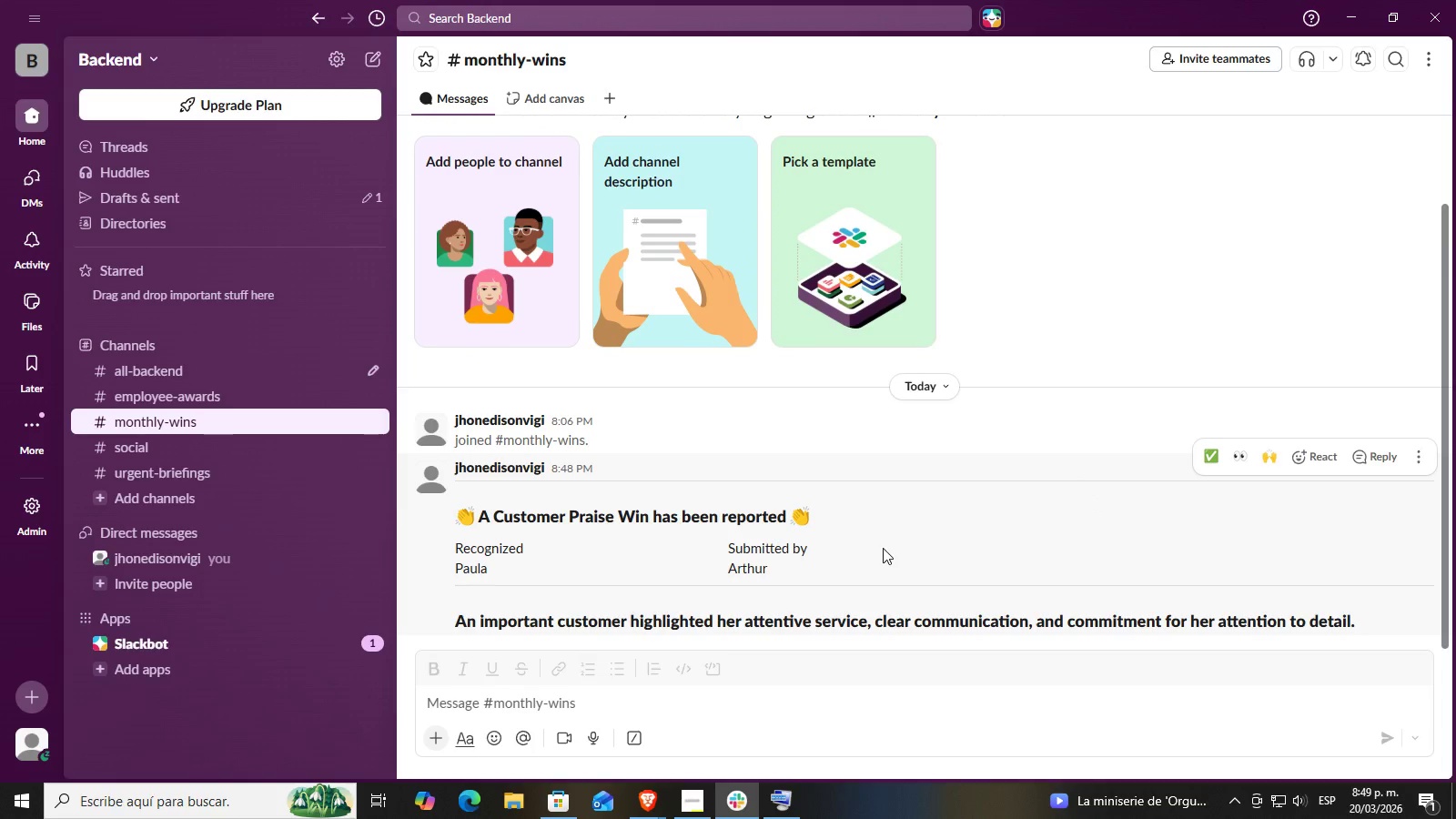 
left_click([1344, 8])
 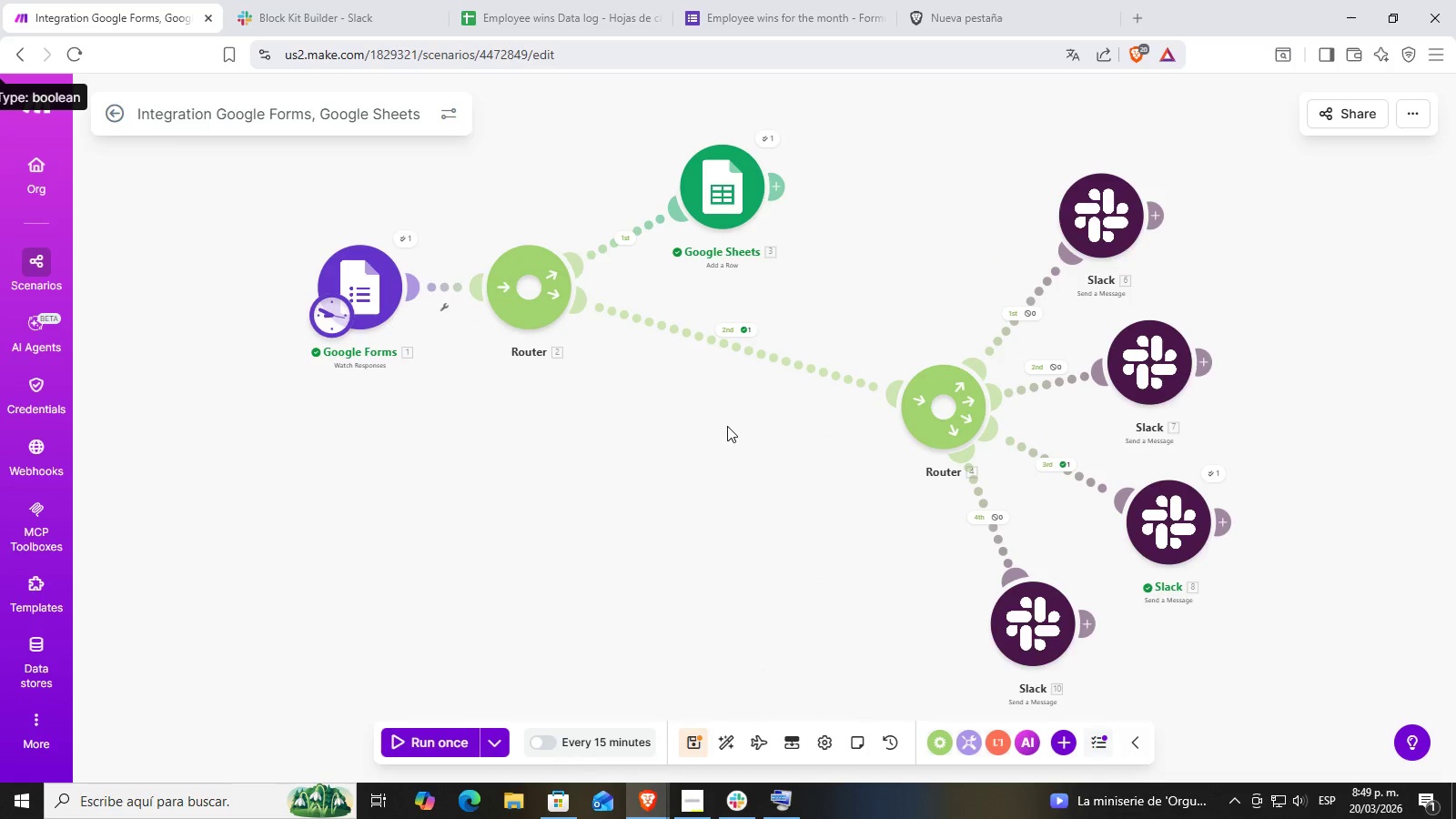 
left_click_drag(start_coordinate=[725, 426], to_coordinate=[675, 445])
 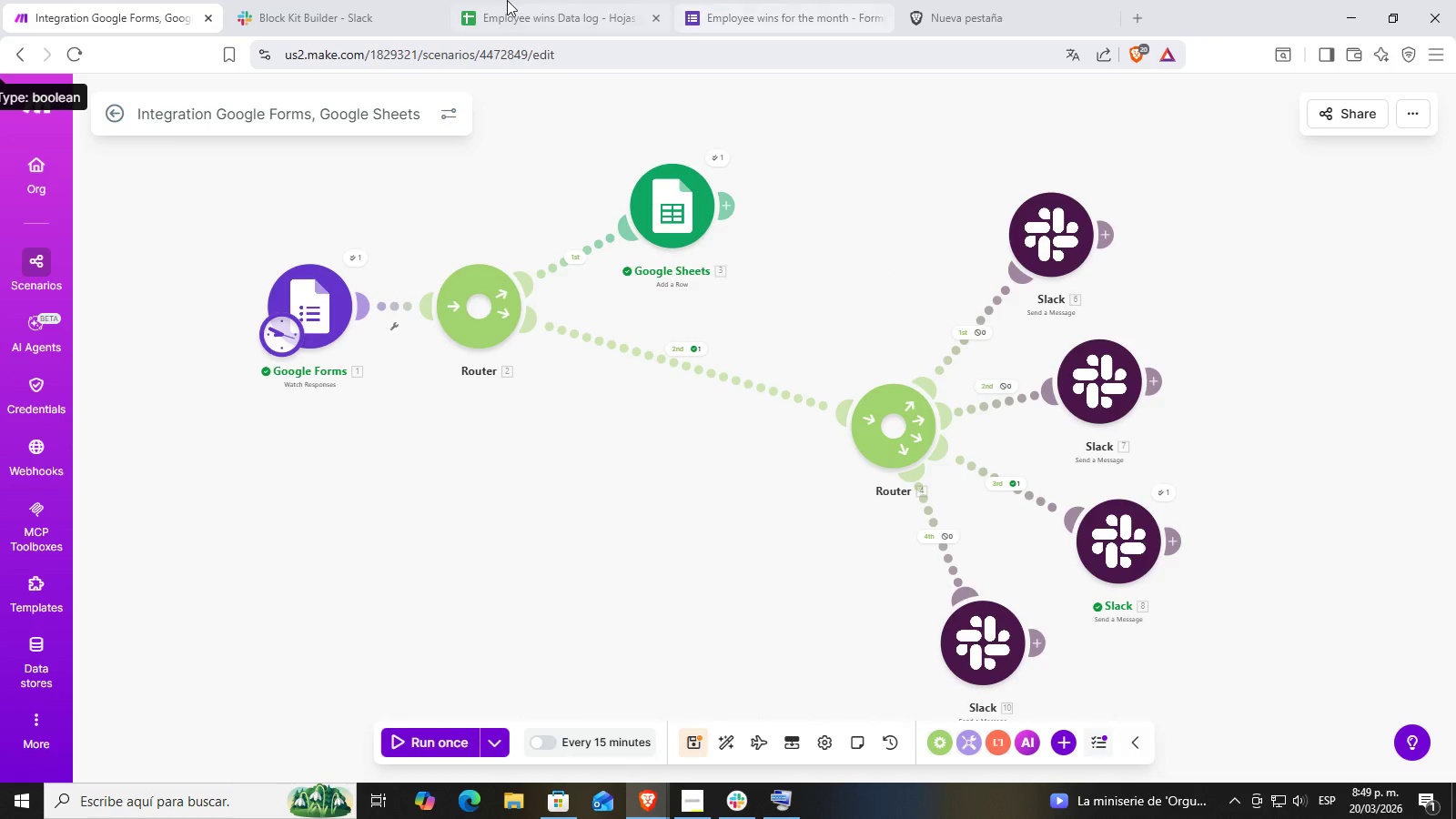 
double_click([358, 0])
 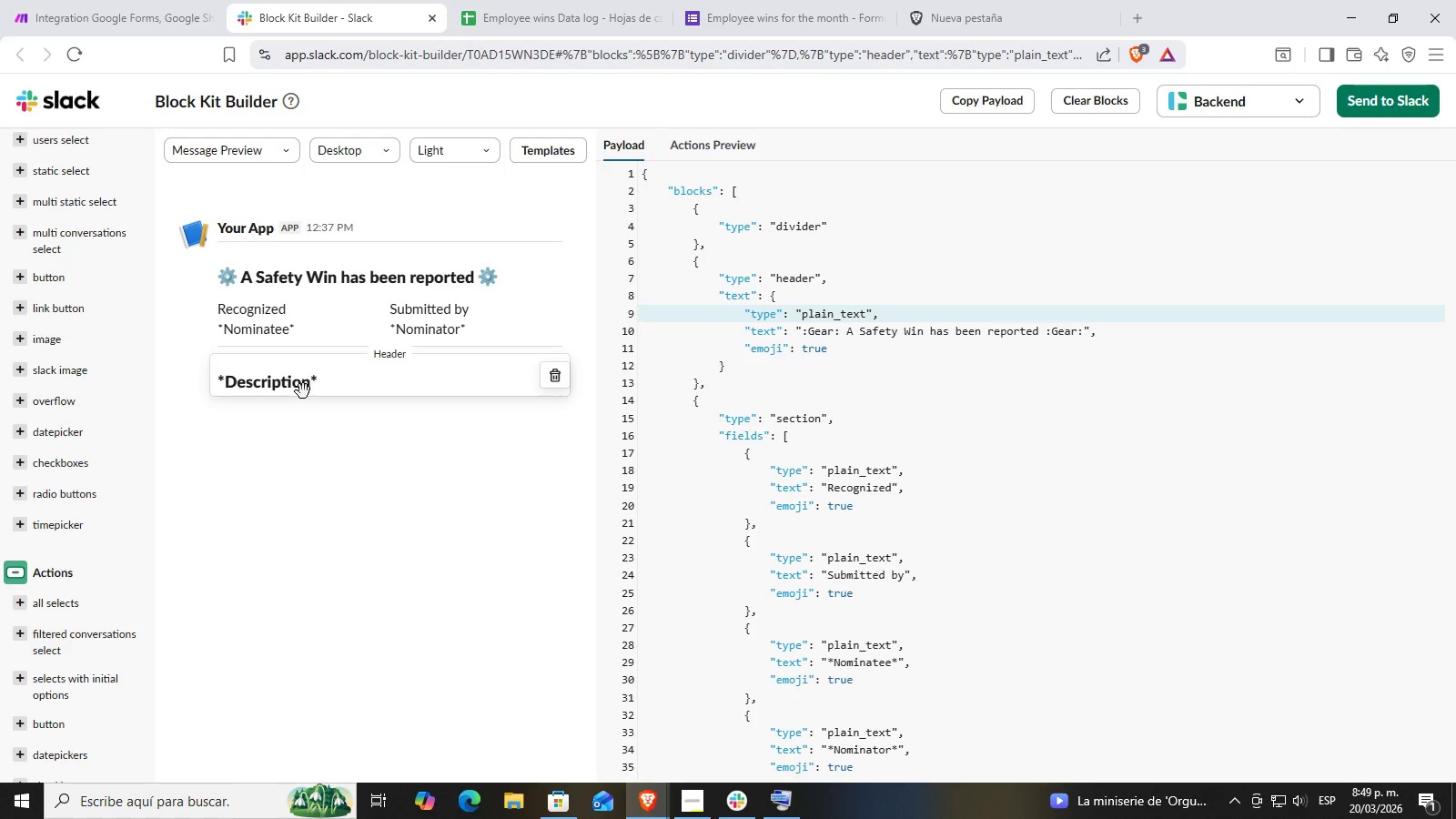 
wait(7.45)
 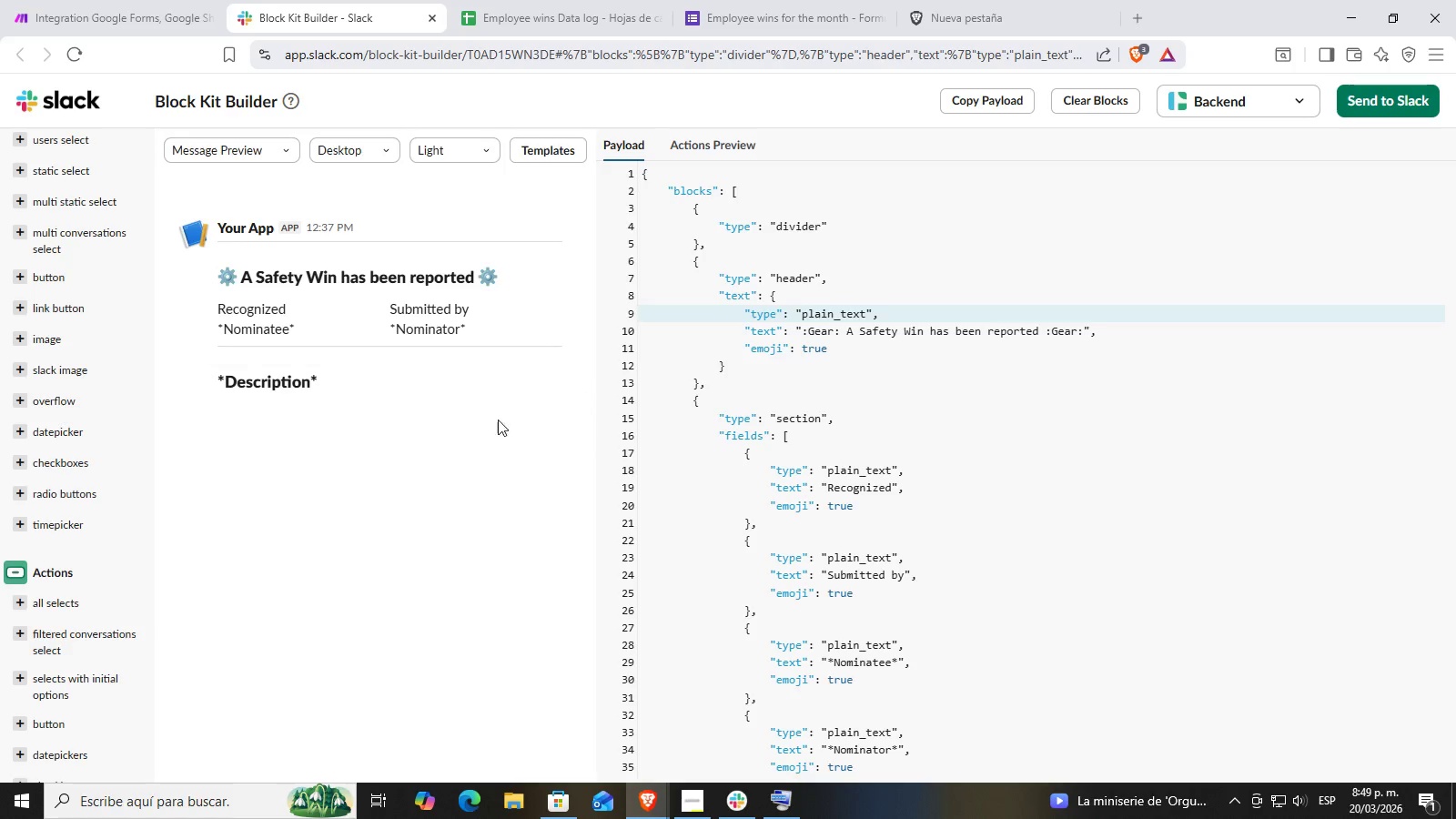 
scroll: coordinate [716, 442], scroll_direction: down, amount: 7.0
 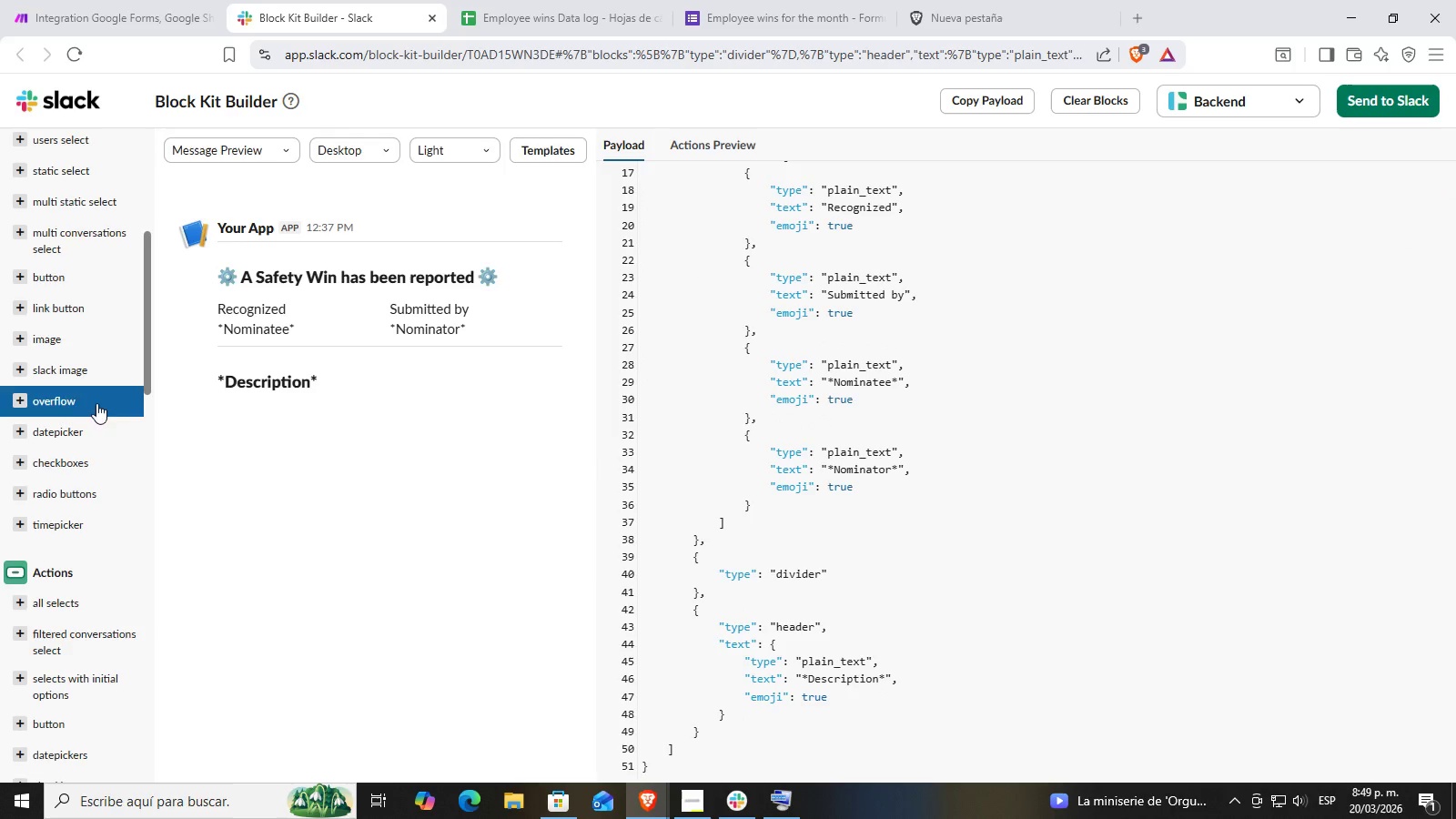 
scroll: coordinate [70, 392], scroll_direction: up, amount: 7.0
 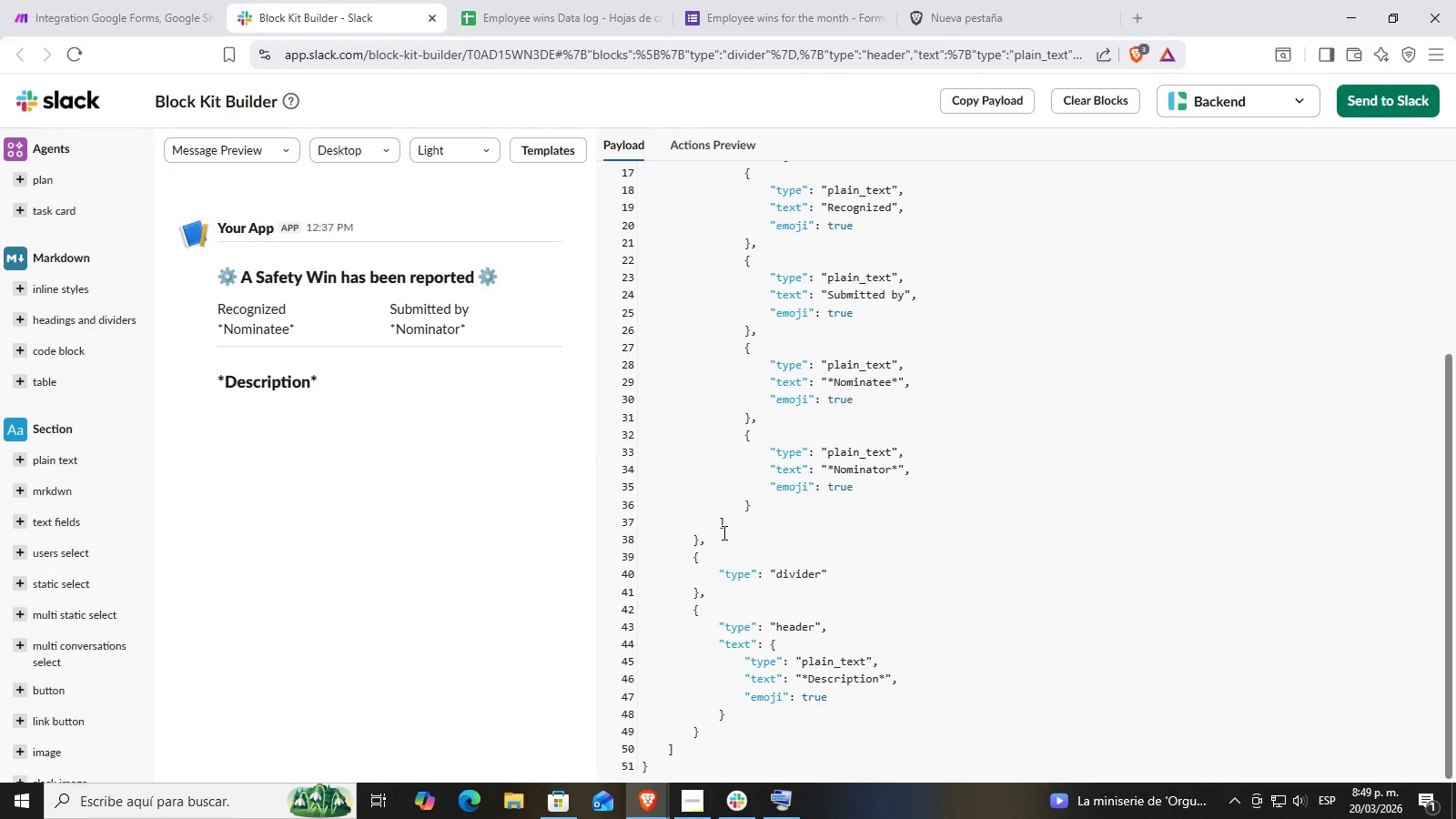 
wait(19.34)
 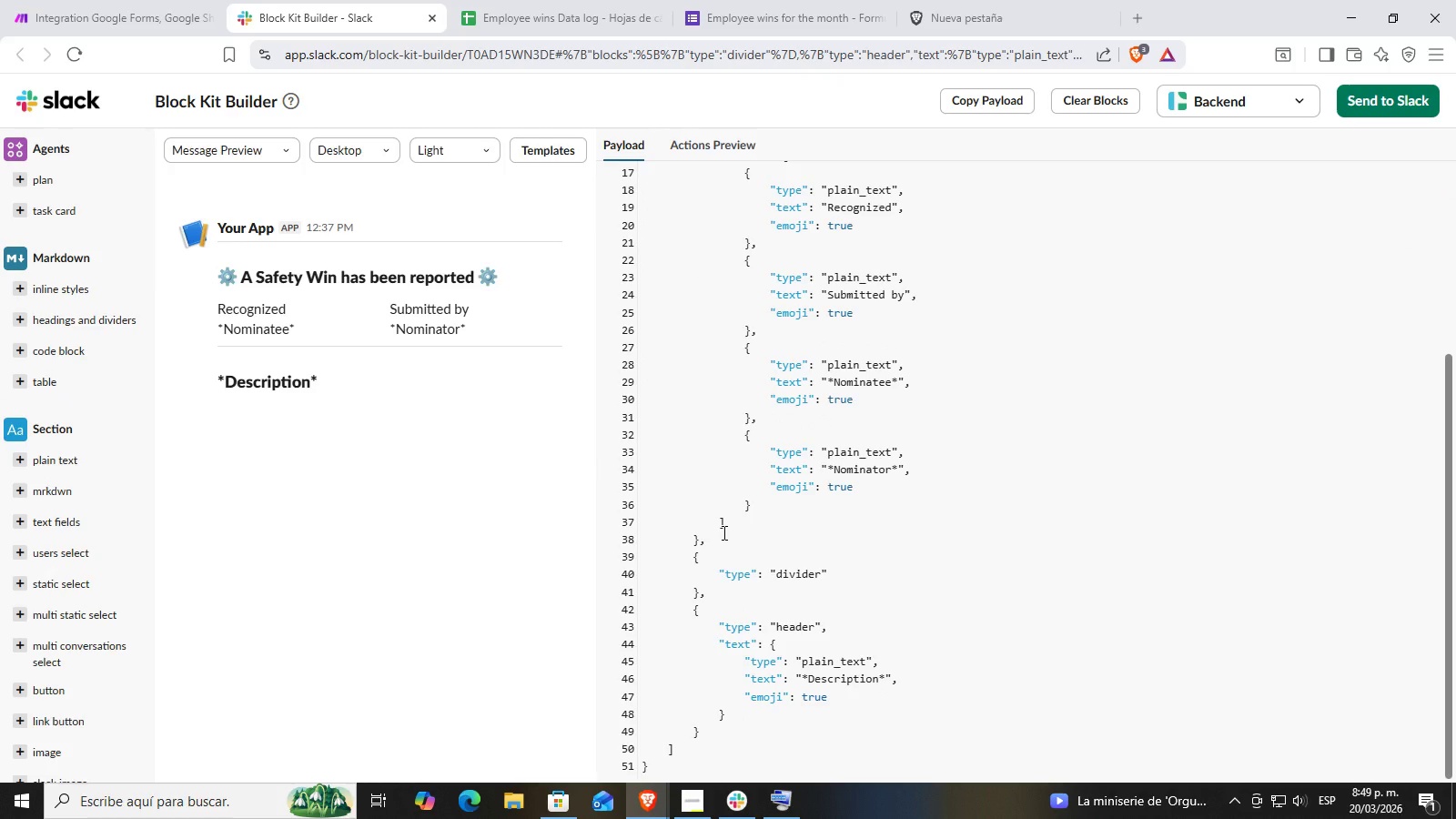 
scroll: coordinate [643, 412], scroll_direction: up, amount: 1.0
 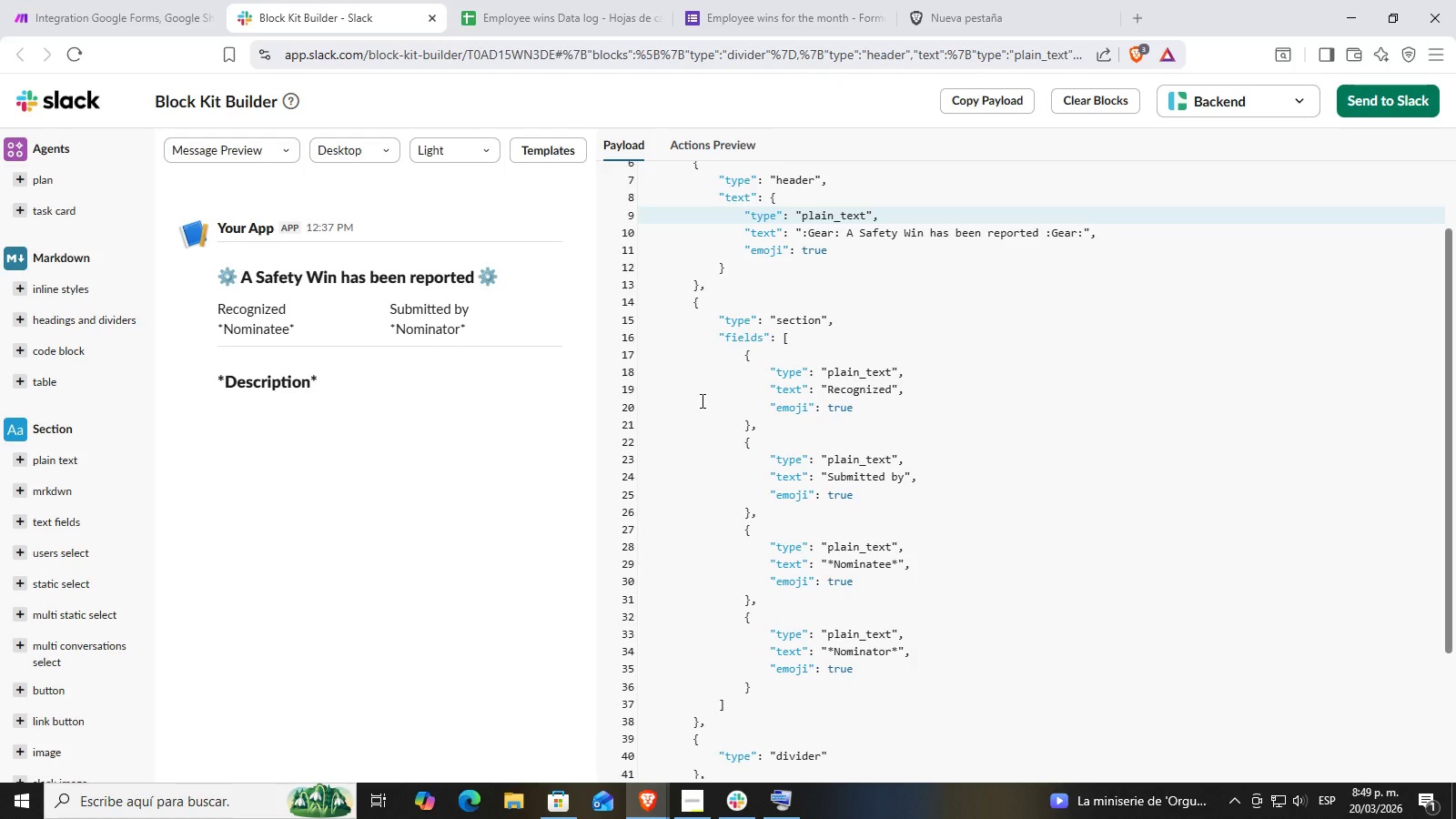 
scroll: coordinate [86, 542], scroll_direction: down, amount: 10.0
 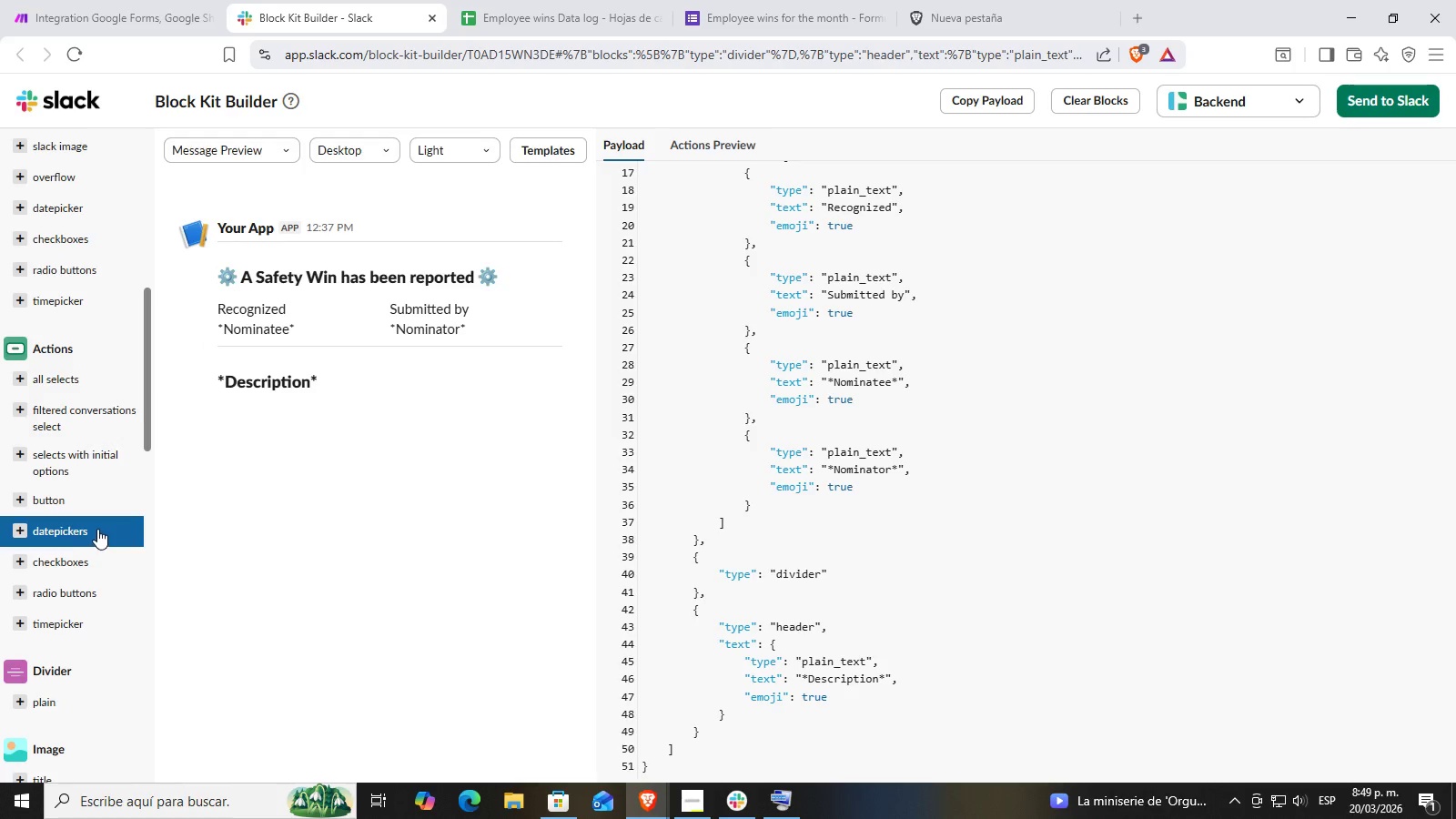 
scroll: coordinate [97, 528], scroll_direction: up, amount: 4.0
 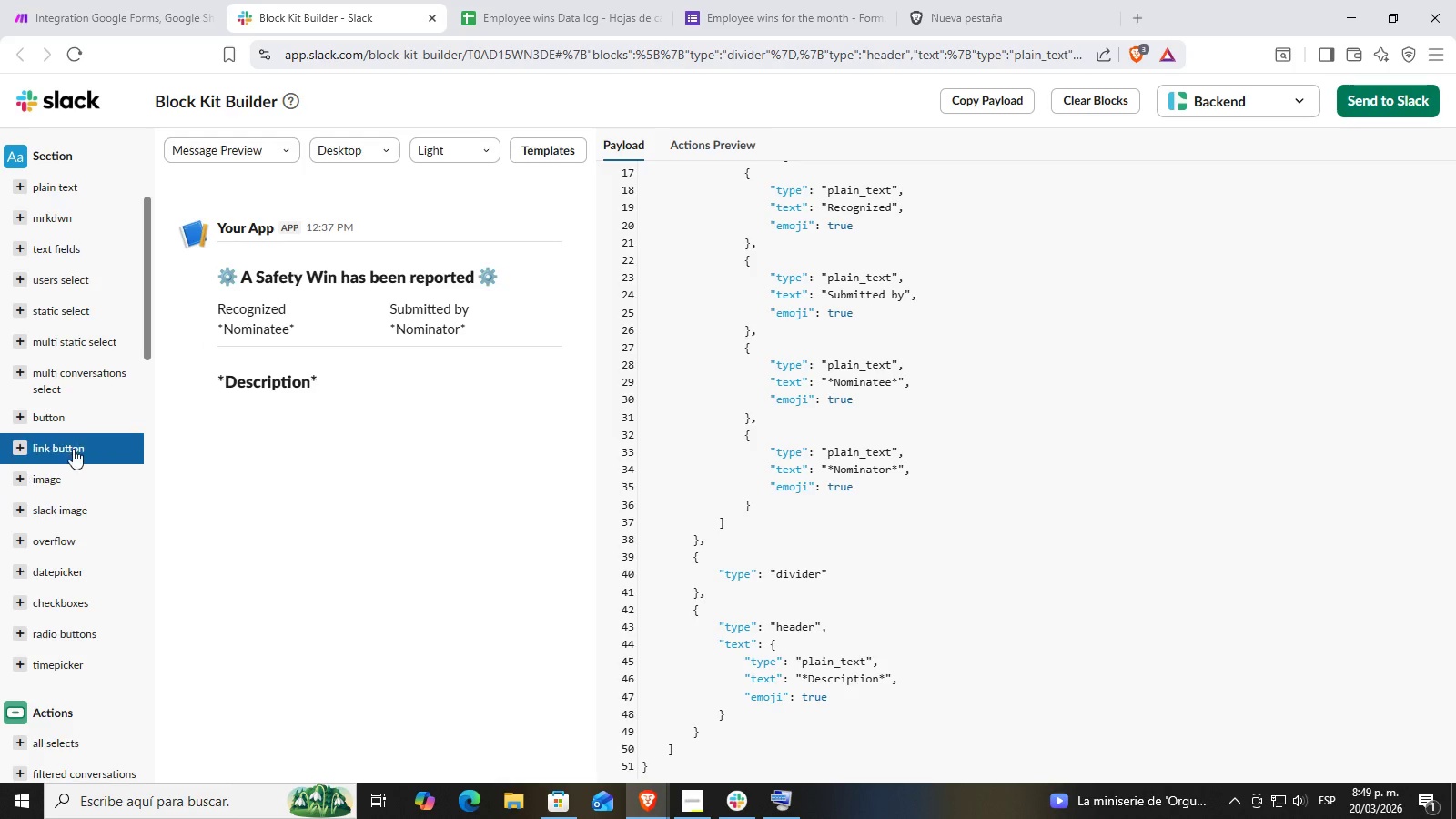 
scroll: coordinate [66, 538], scroll_direction: down, amount: 18.0
 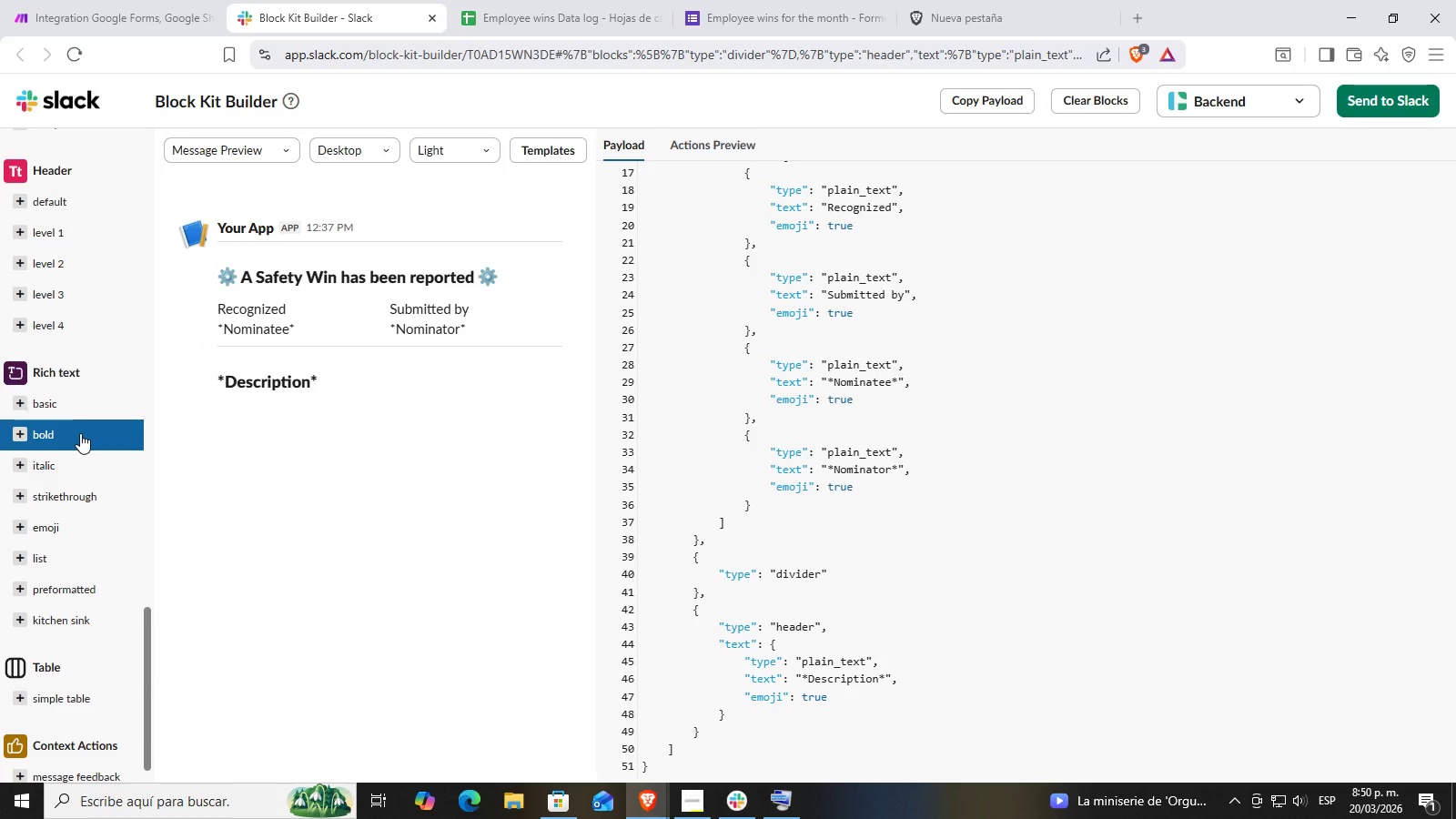 
left_click([80, 433])
 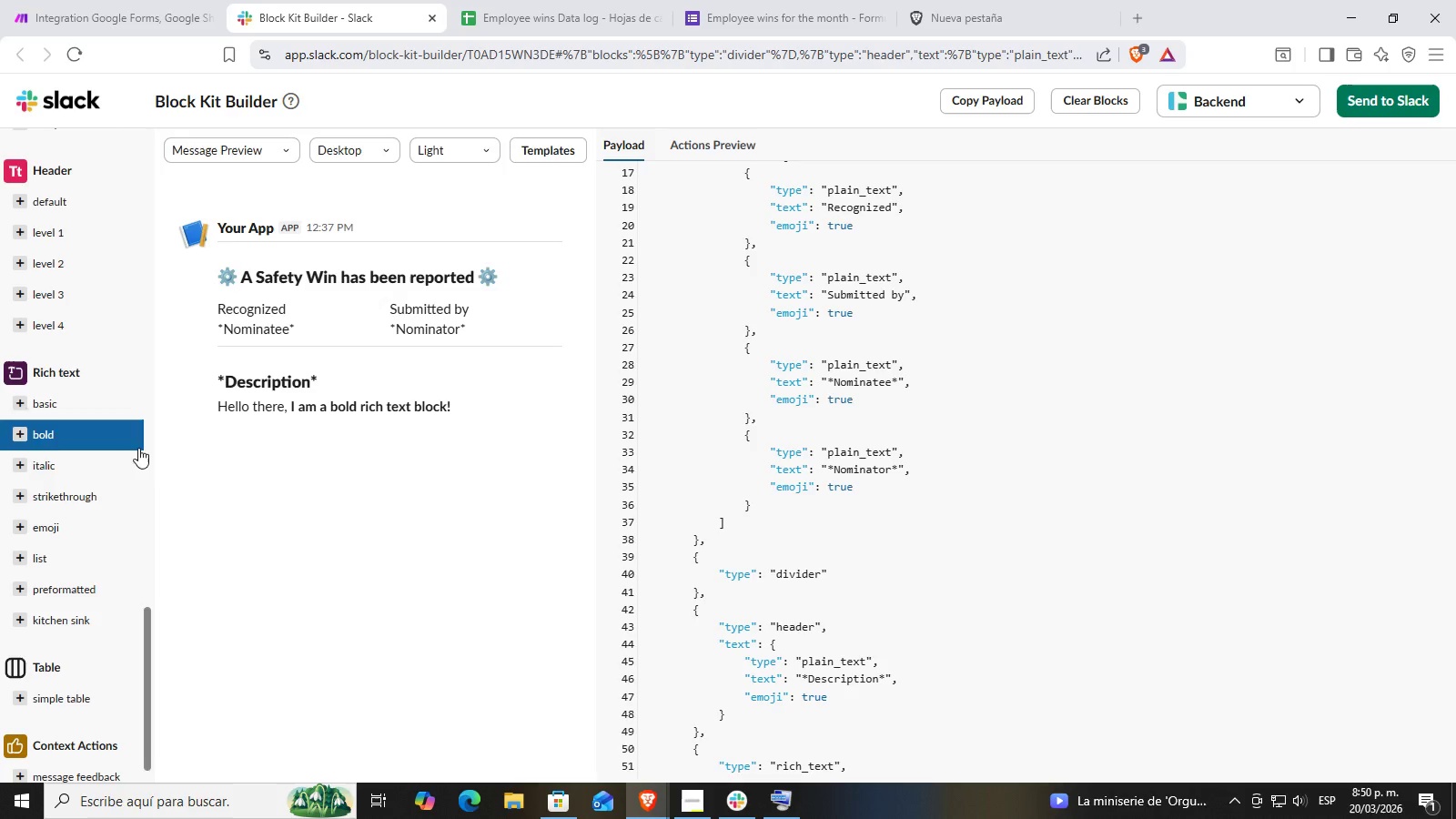 
scroll: coordinate [803, 538], scroll_direction: down, amount: 5.0
 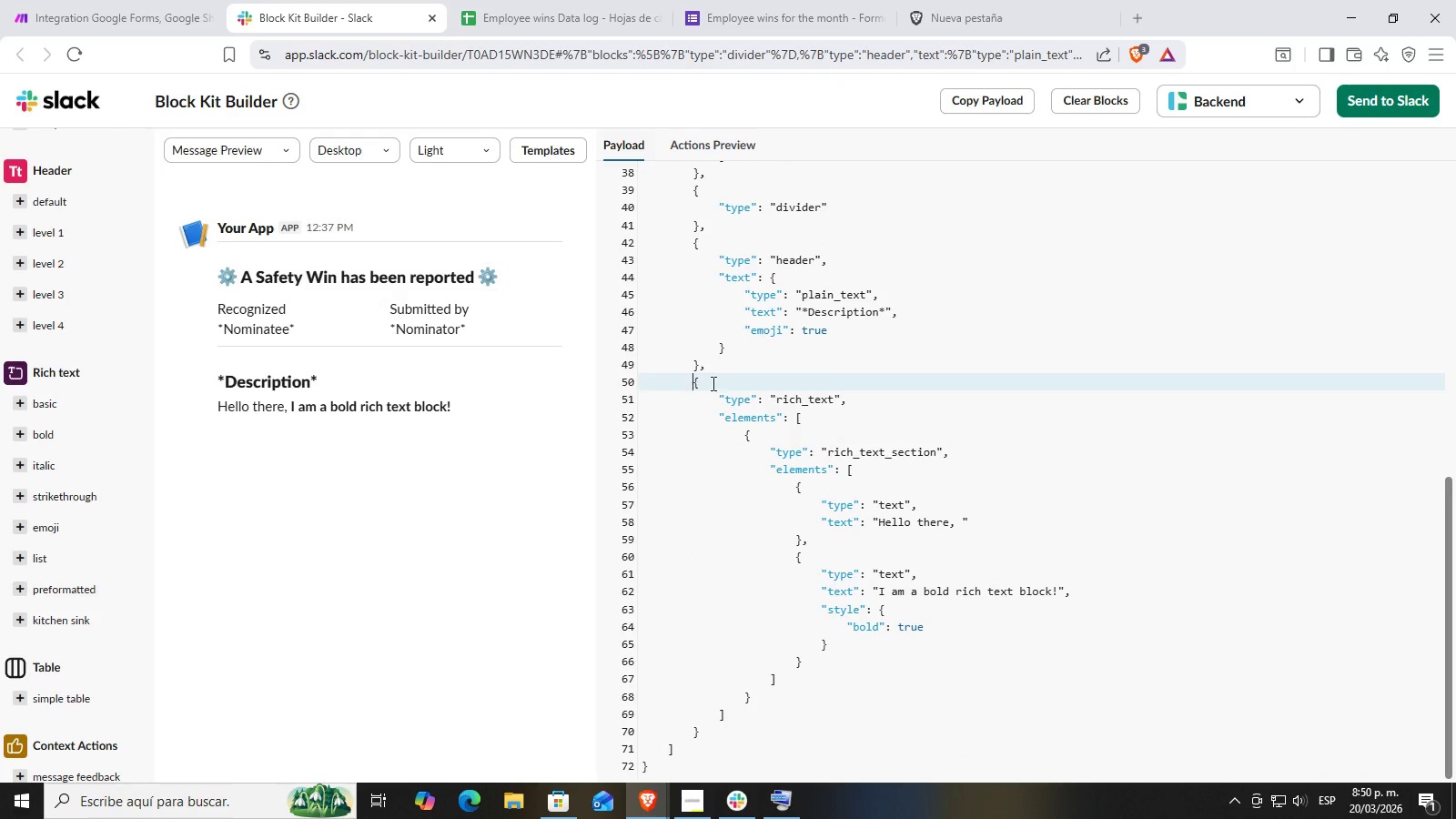 
double_click([693, 400])
 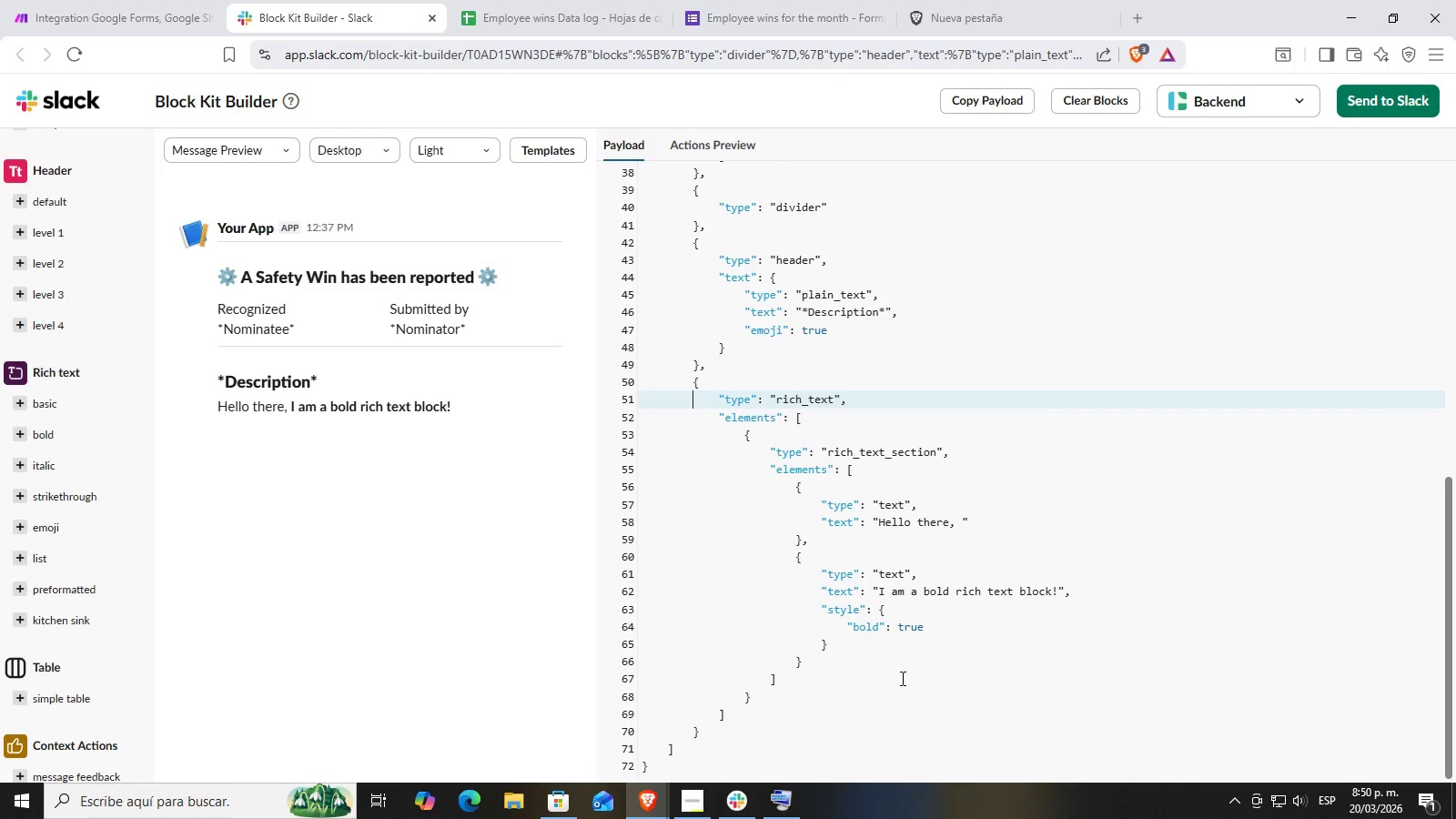 
triple_click([899, 682])
 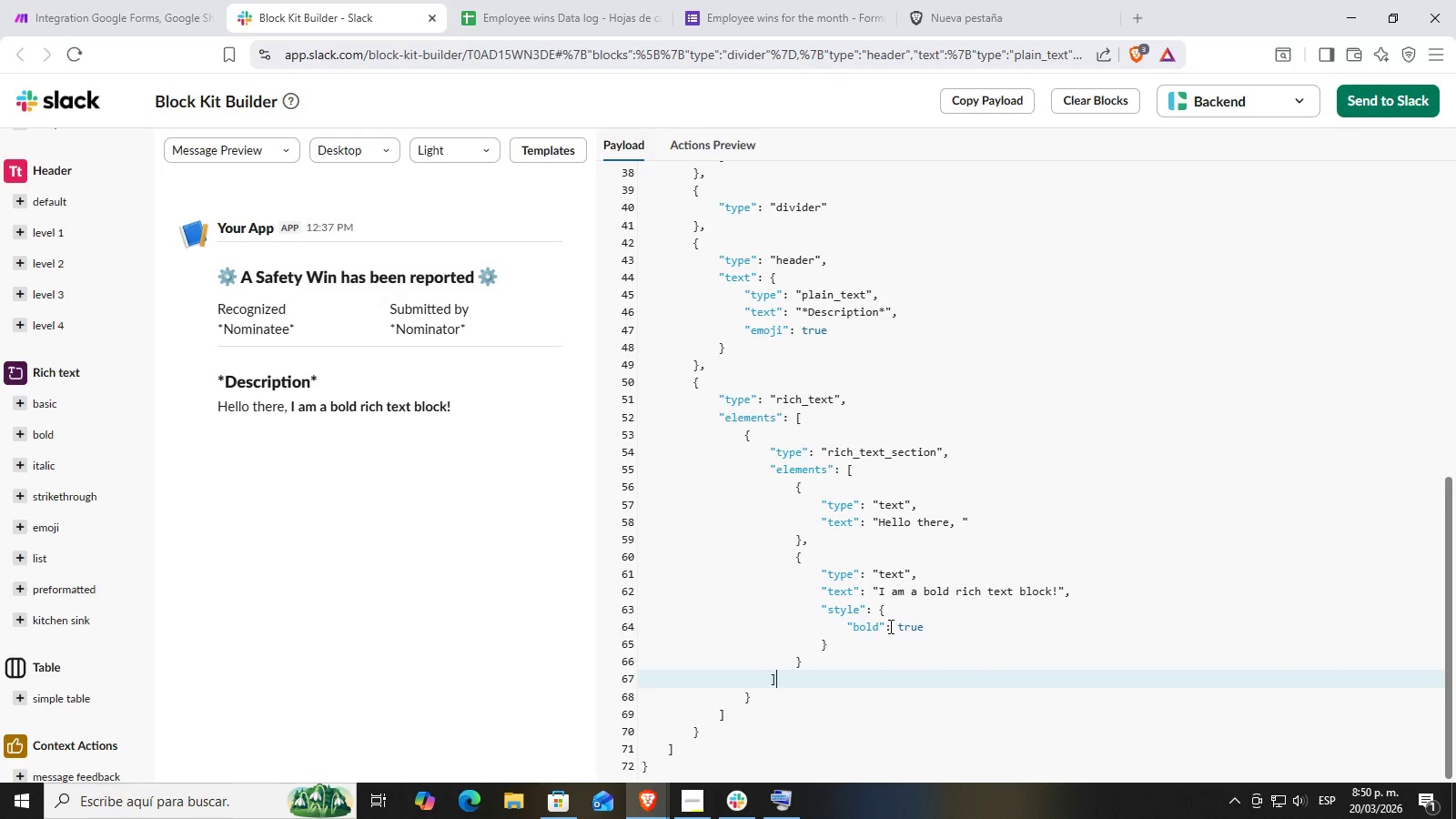 
triple_click([889, 626])
 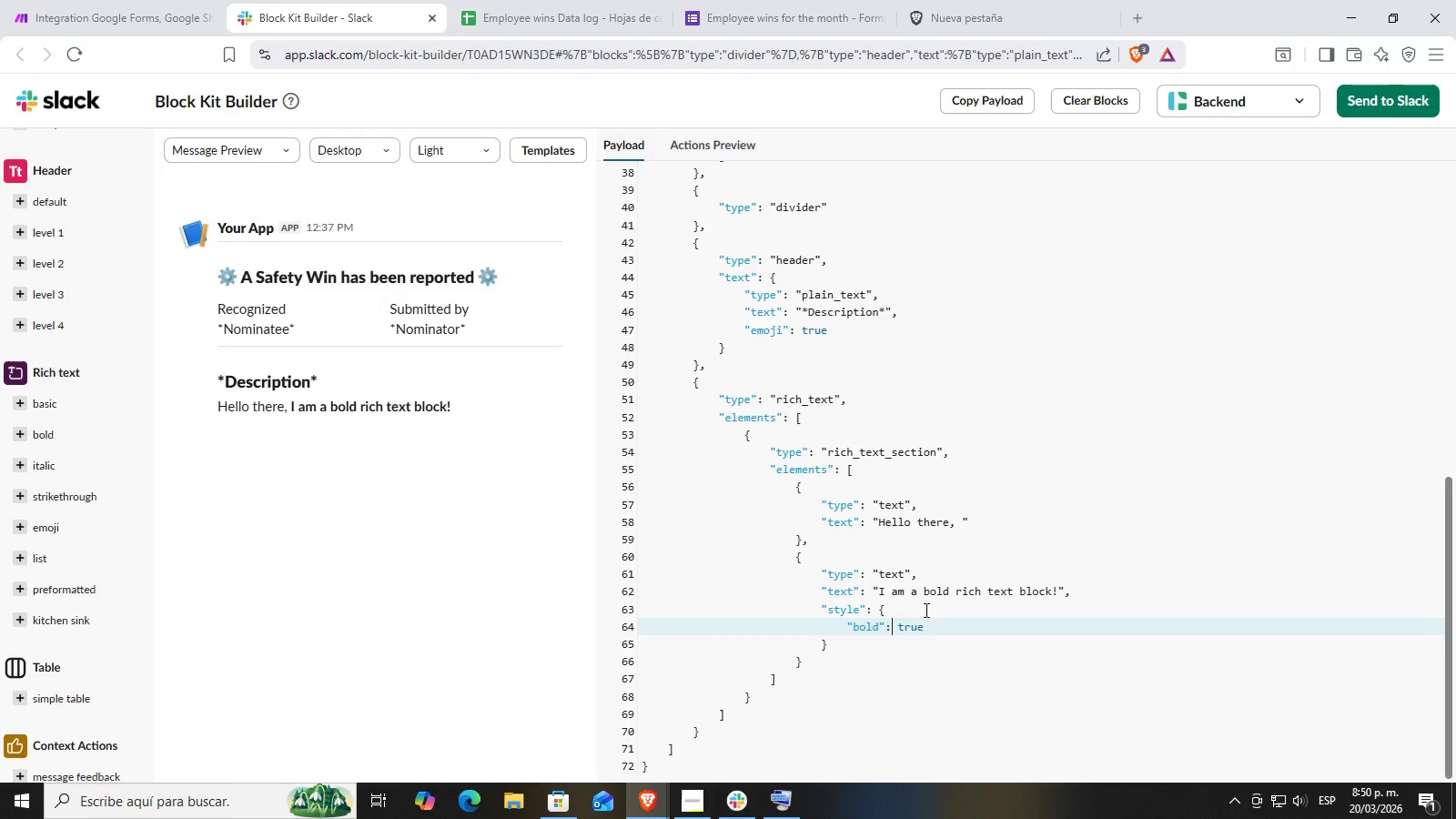 
triple_click([931, 612])
 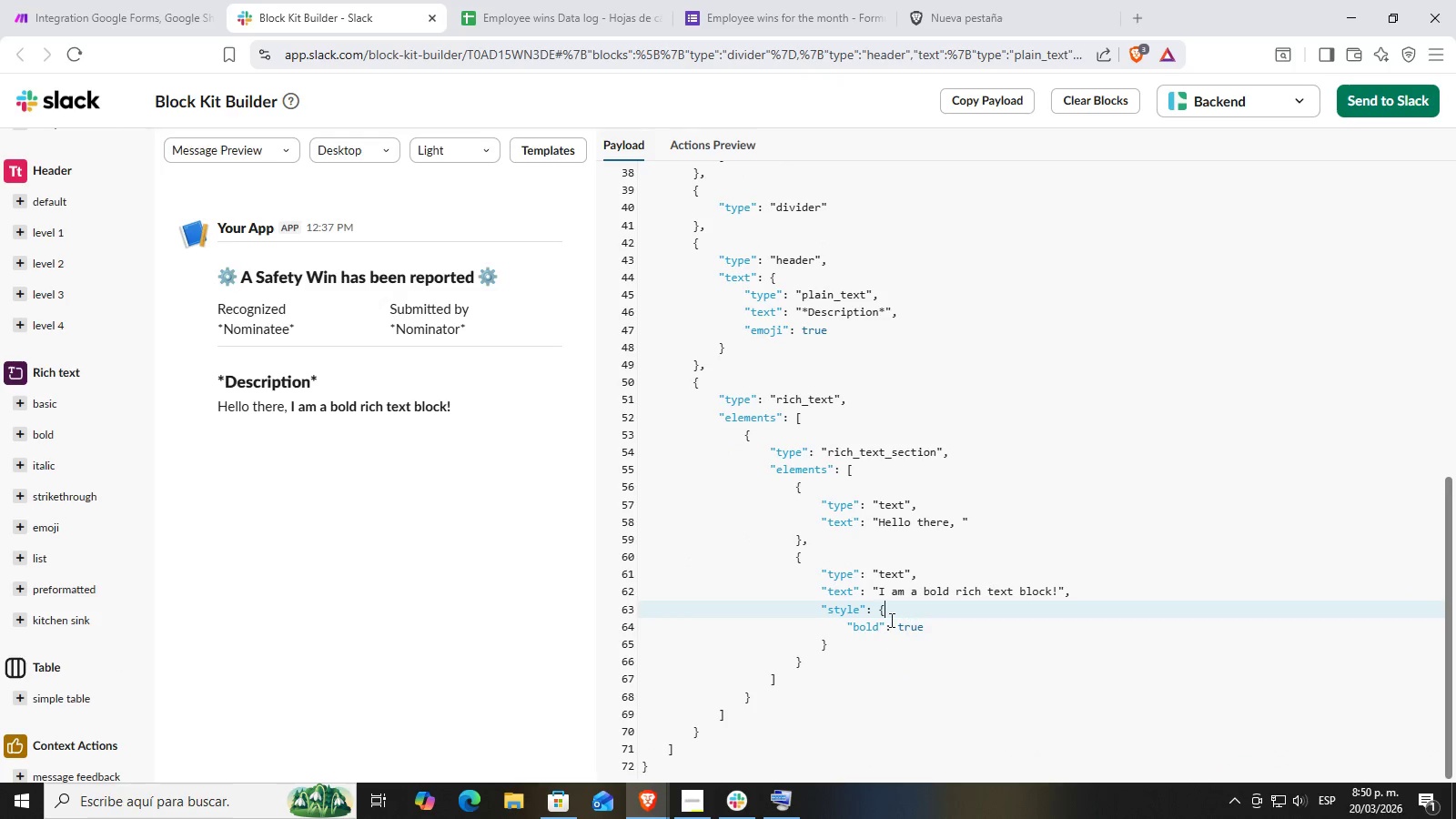 
triple_click([860, 644])
 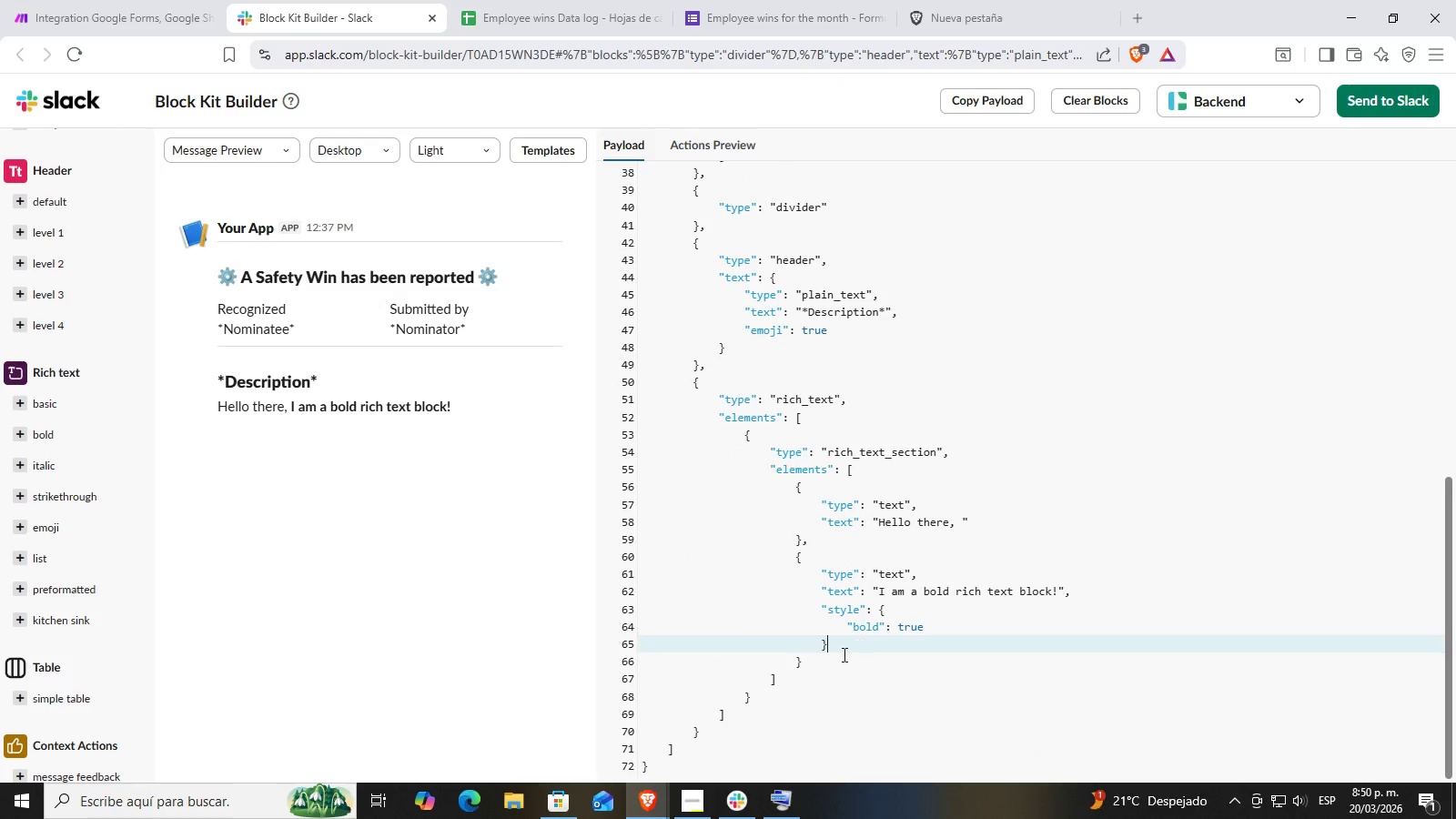 
triple_click([838, 656])
 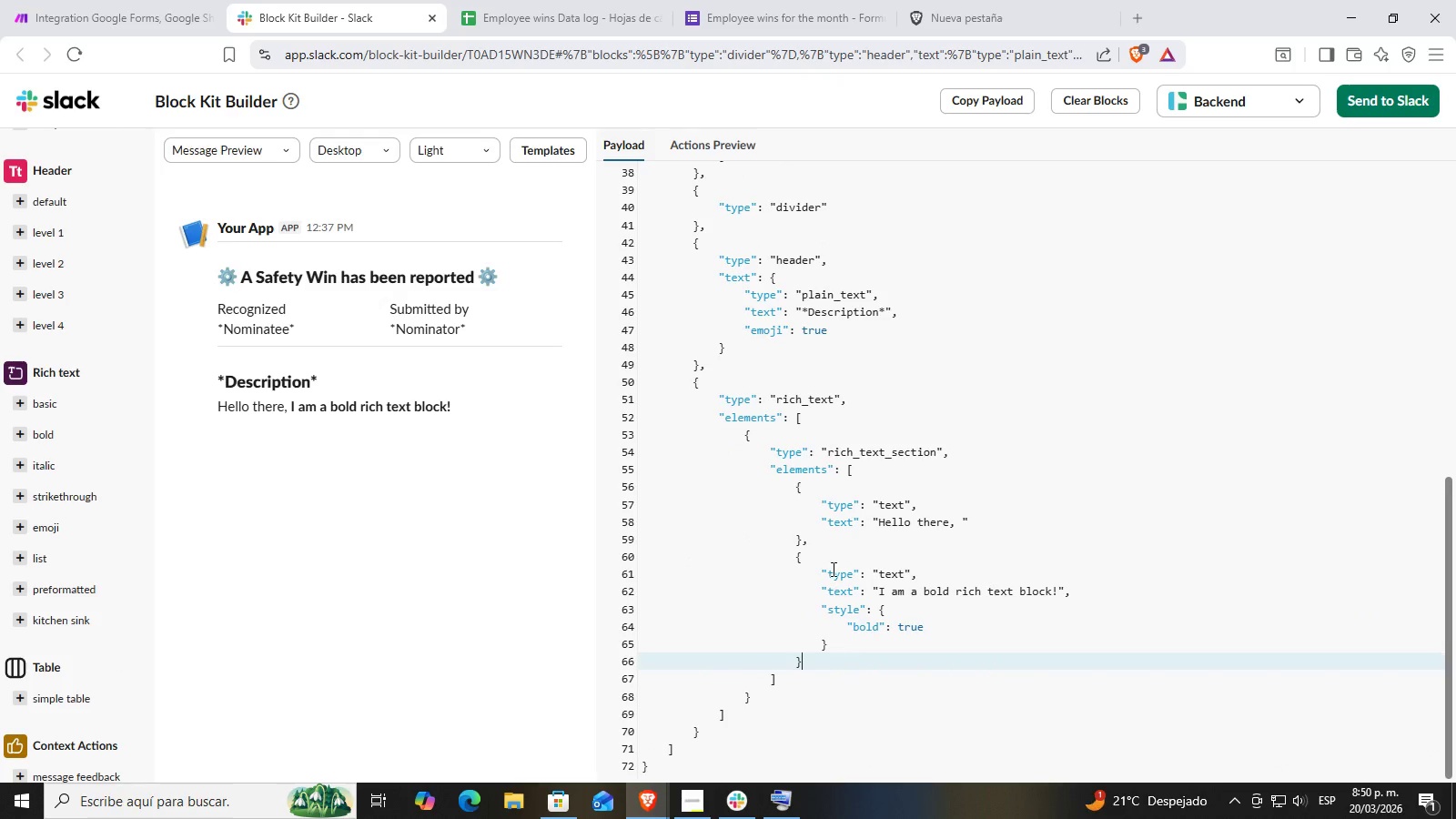 
triple_click([816, 554])
 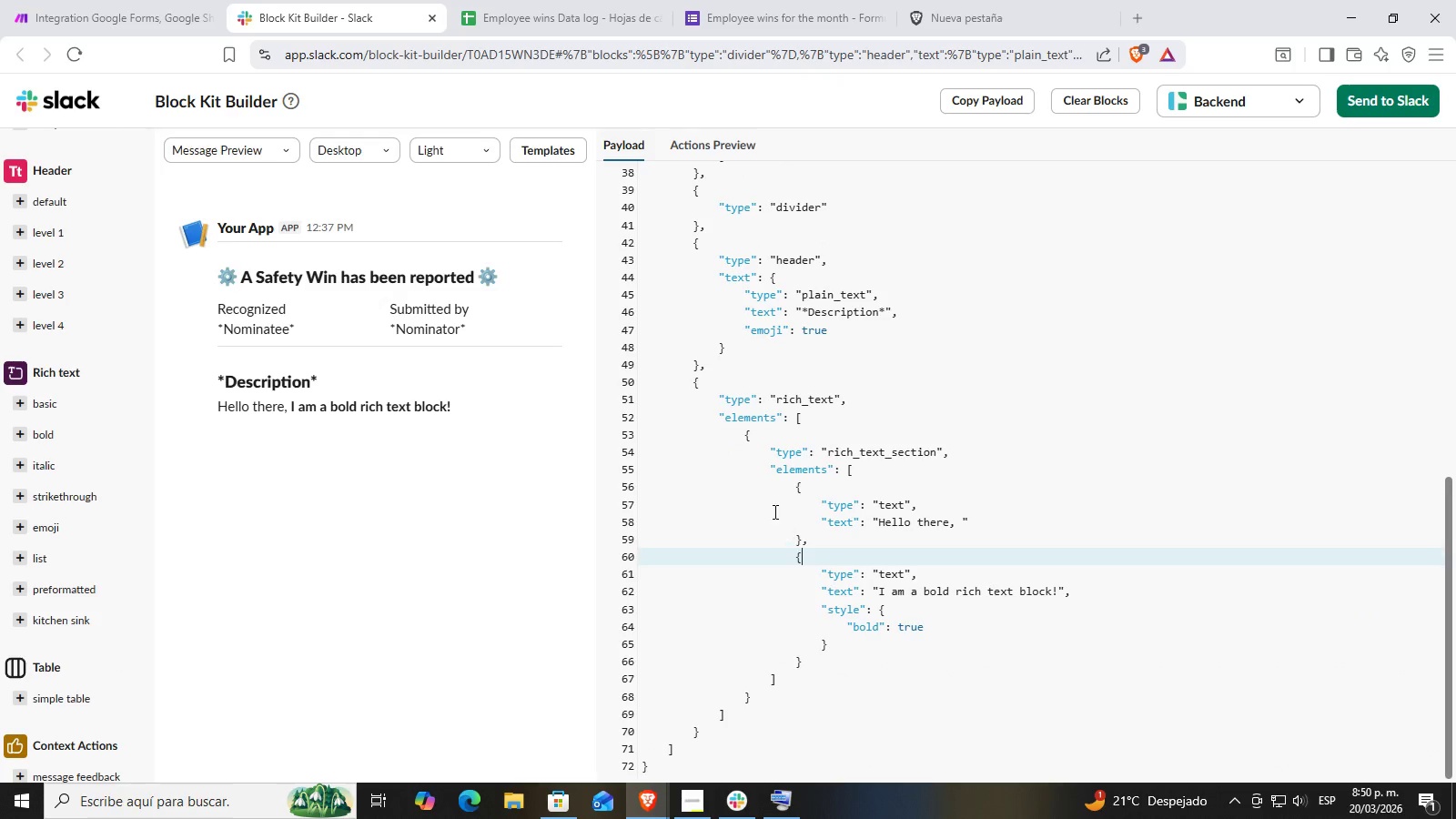 
left_click([762, 485])
 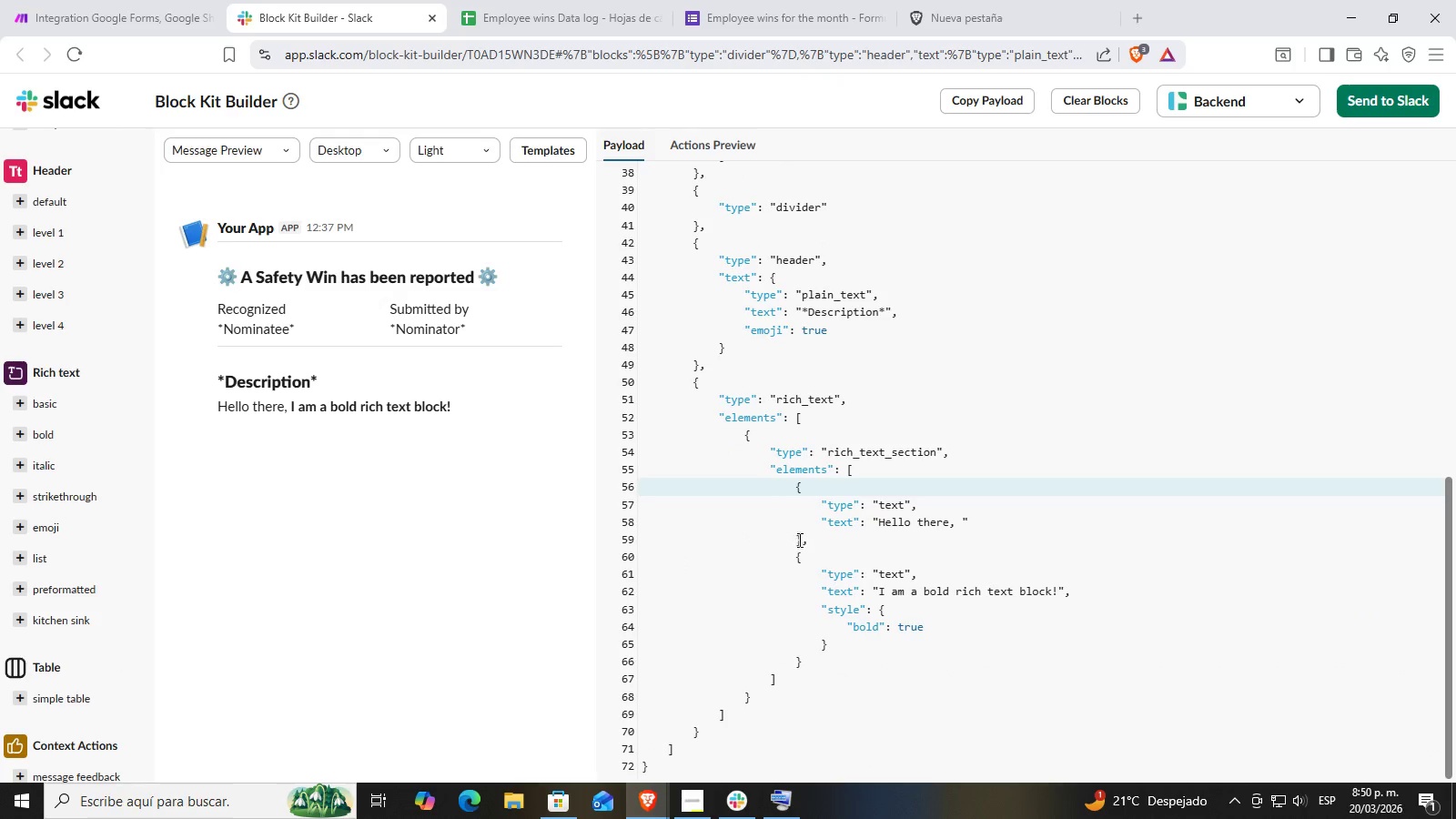 
left_click_drag(start_coordinate=[810, 544], to_coordinate=[796, 480])
 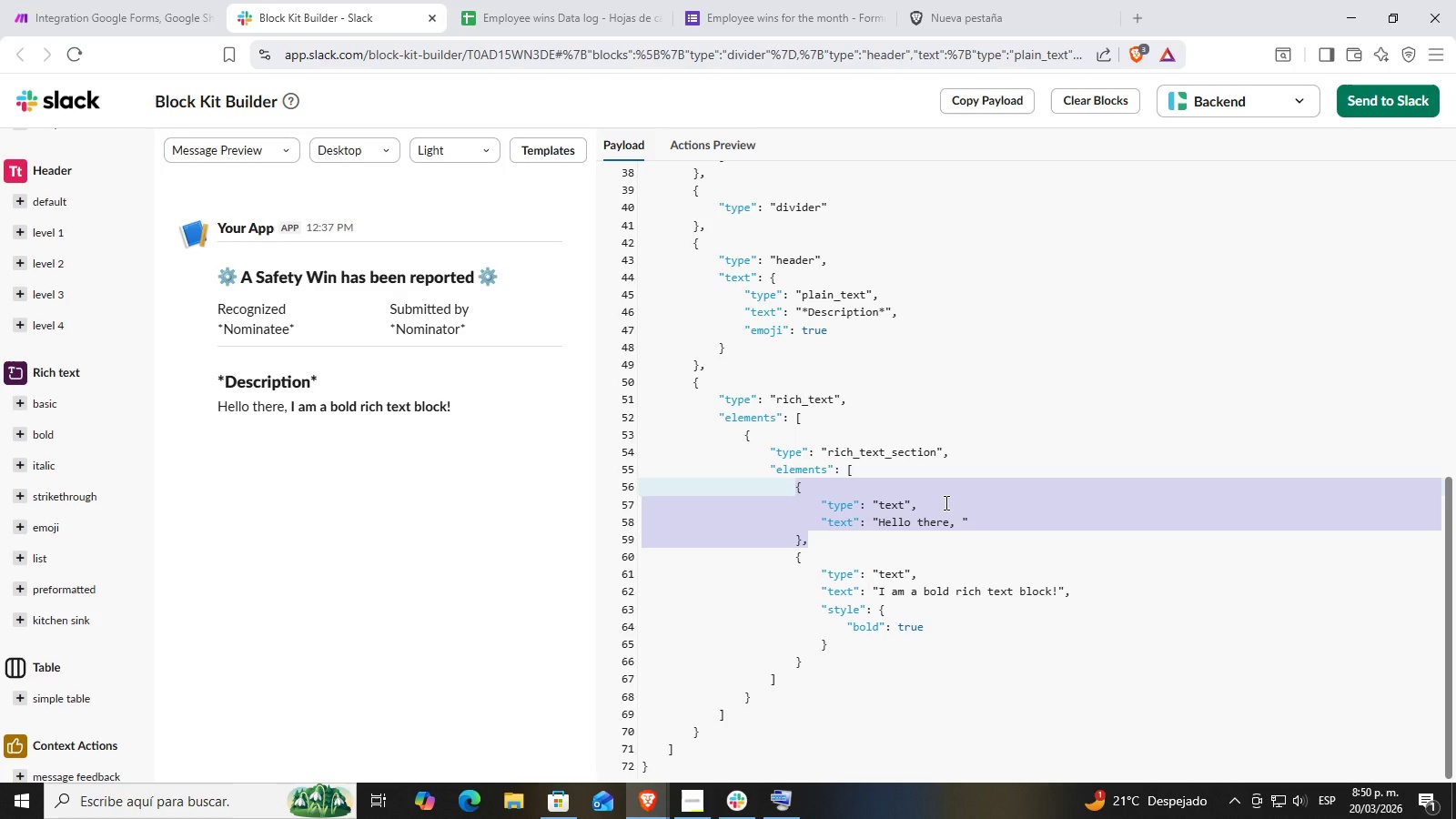 
wait(12.53)
 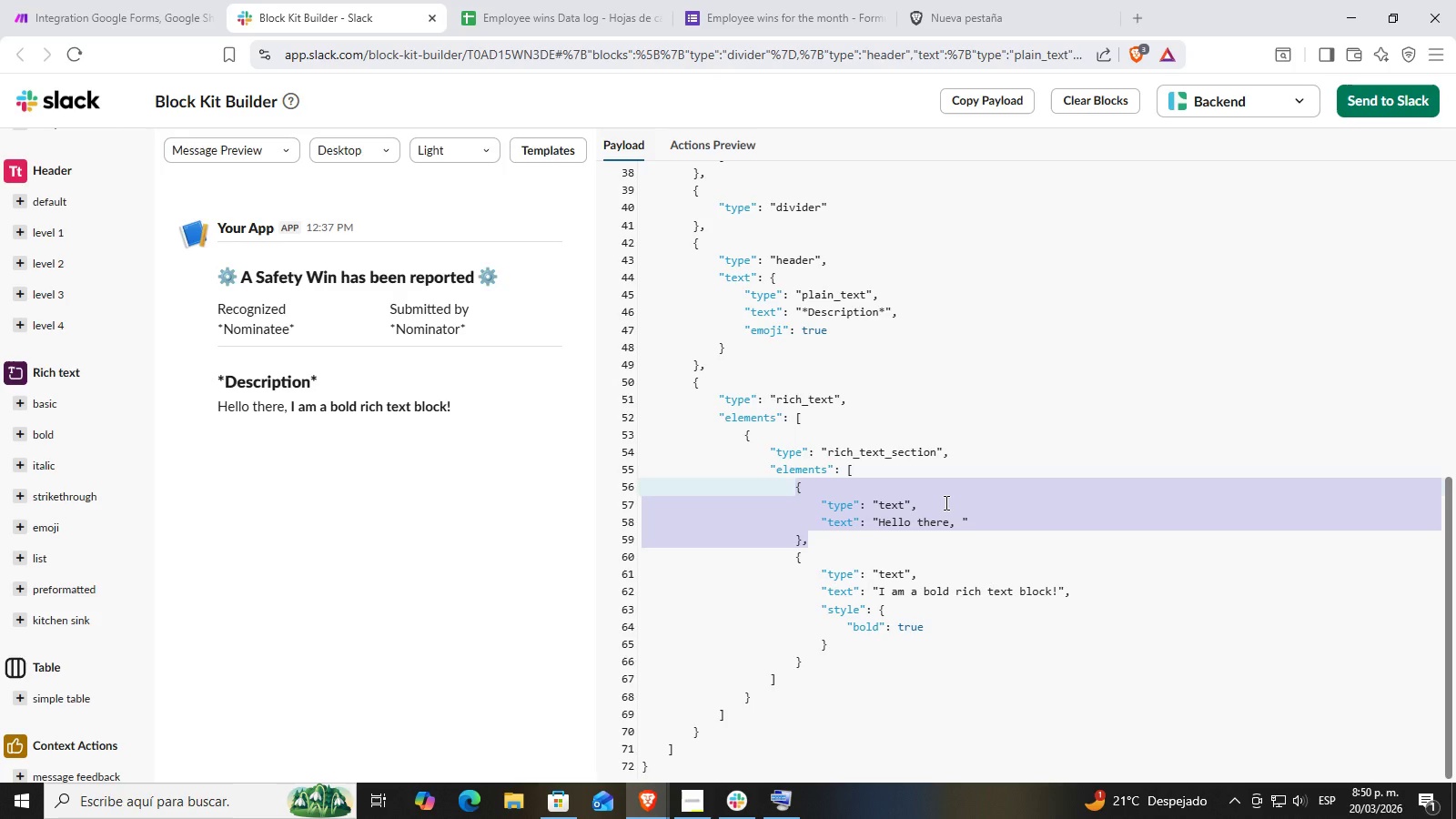 
scroll: coordinate [945, 508], scroll_direction: up, amount: 10.0
 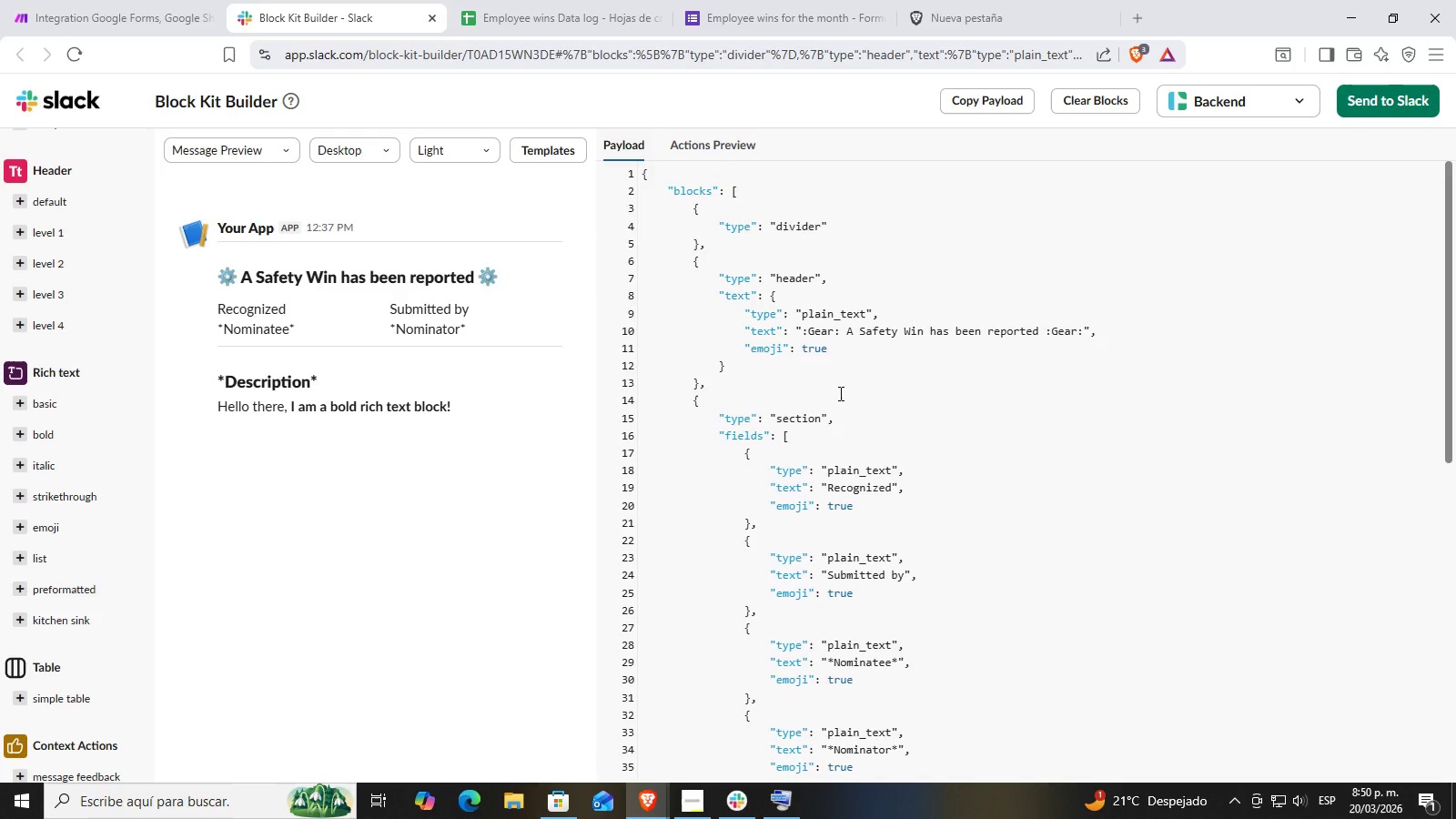 
scroll: coordinate [839, 393], scroll_direction: down, amount: 9.0
 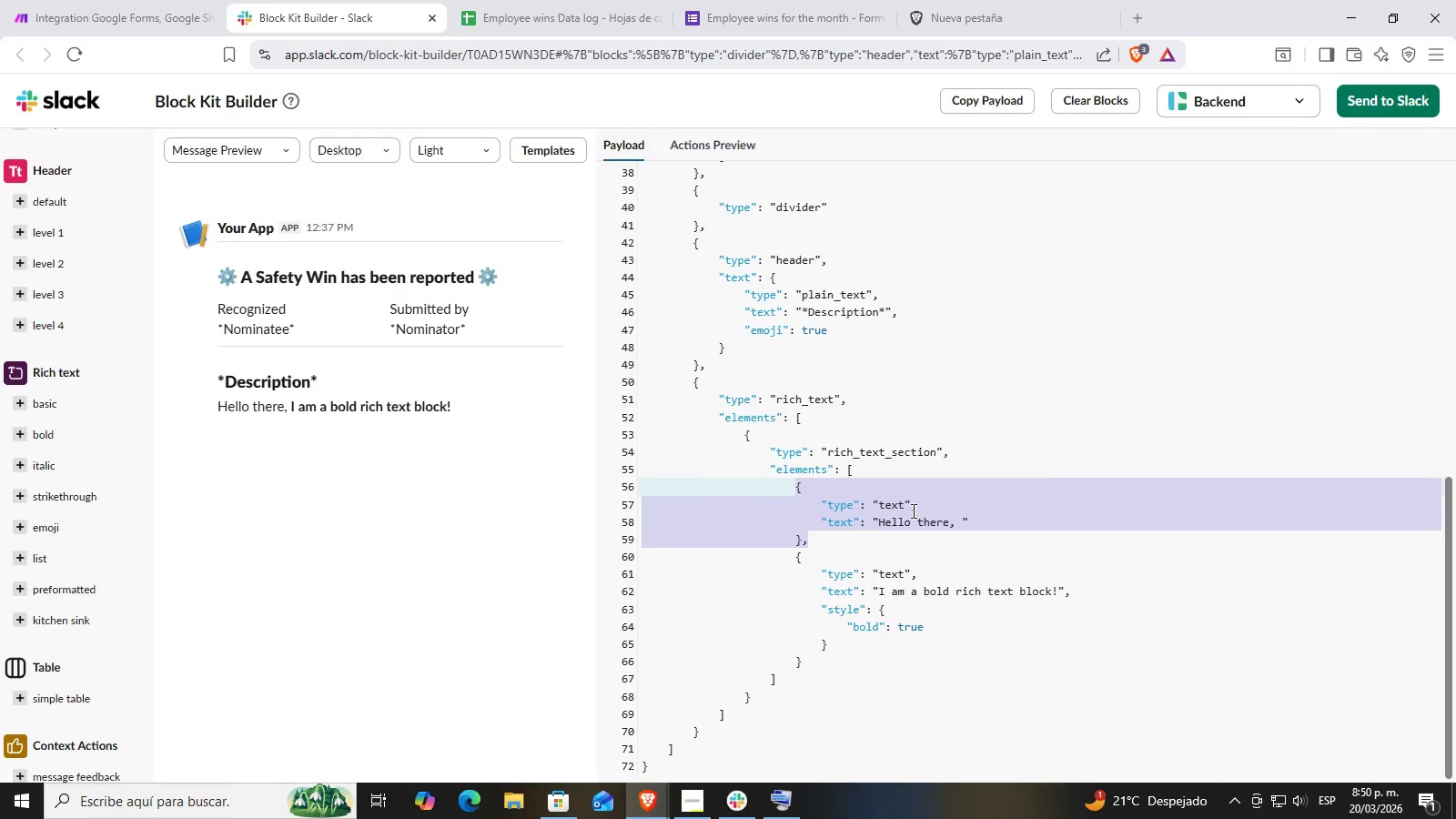 
wait(19.85)
 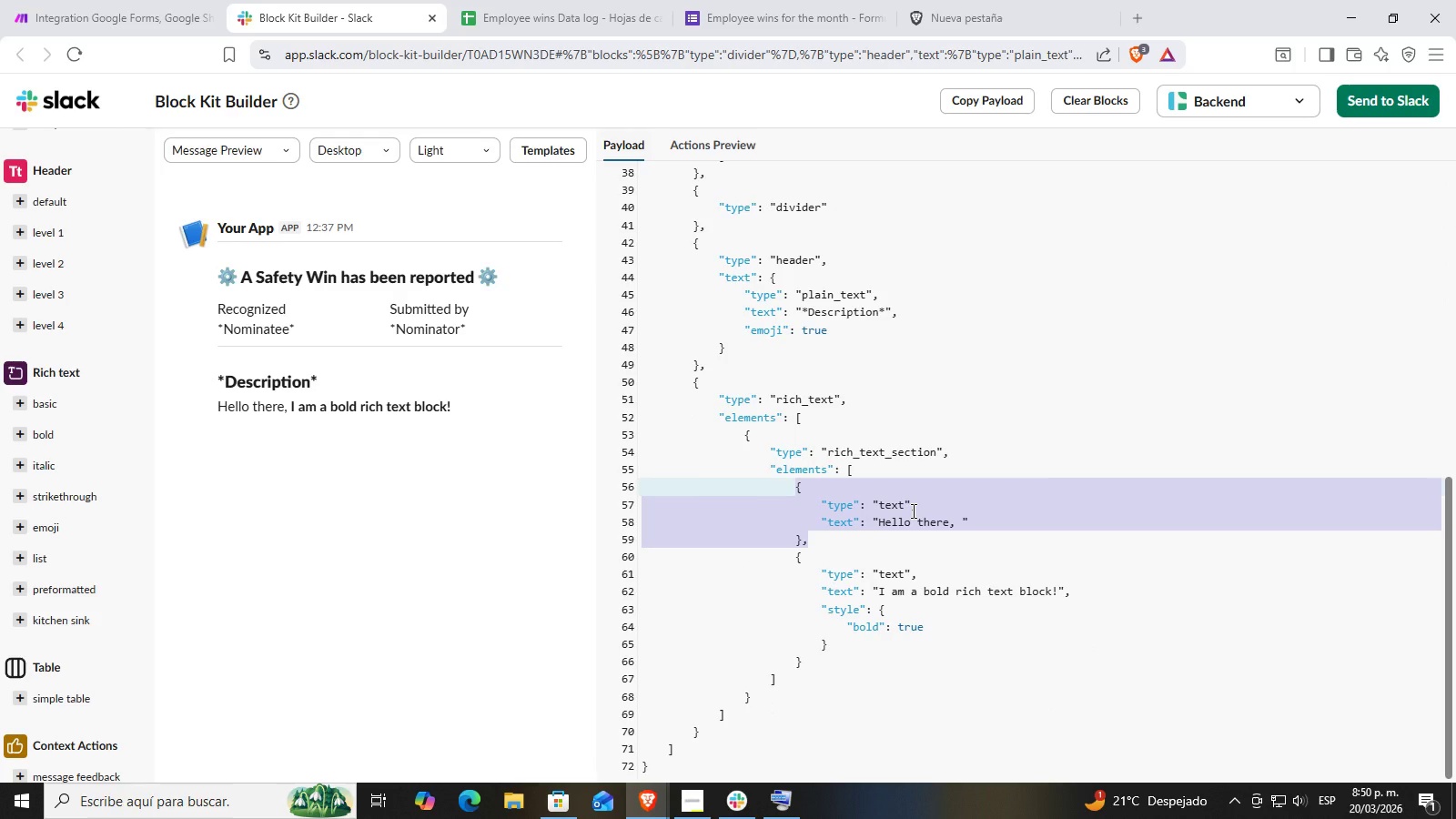 
left_click([710, 410])
 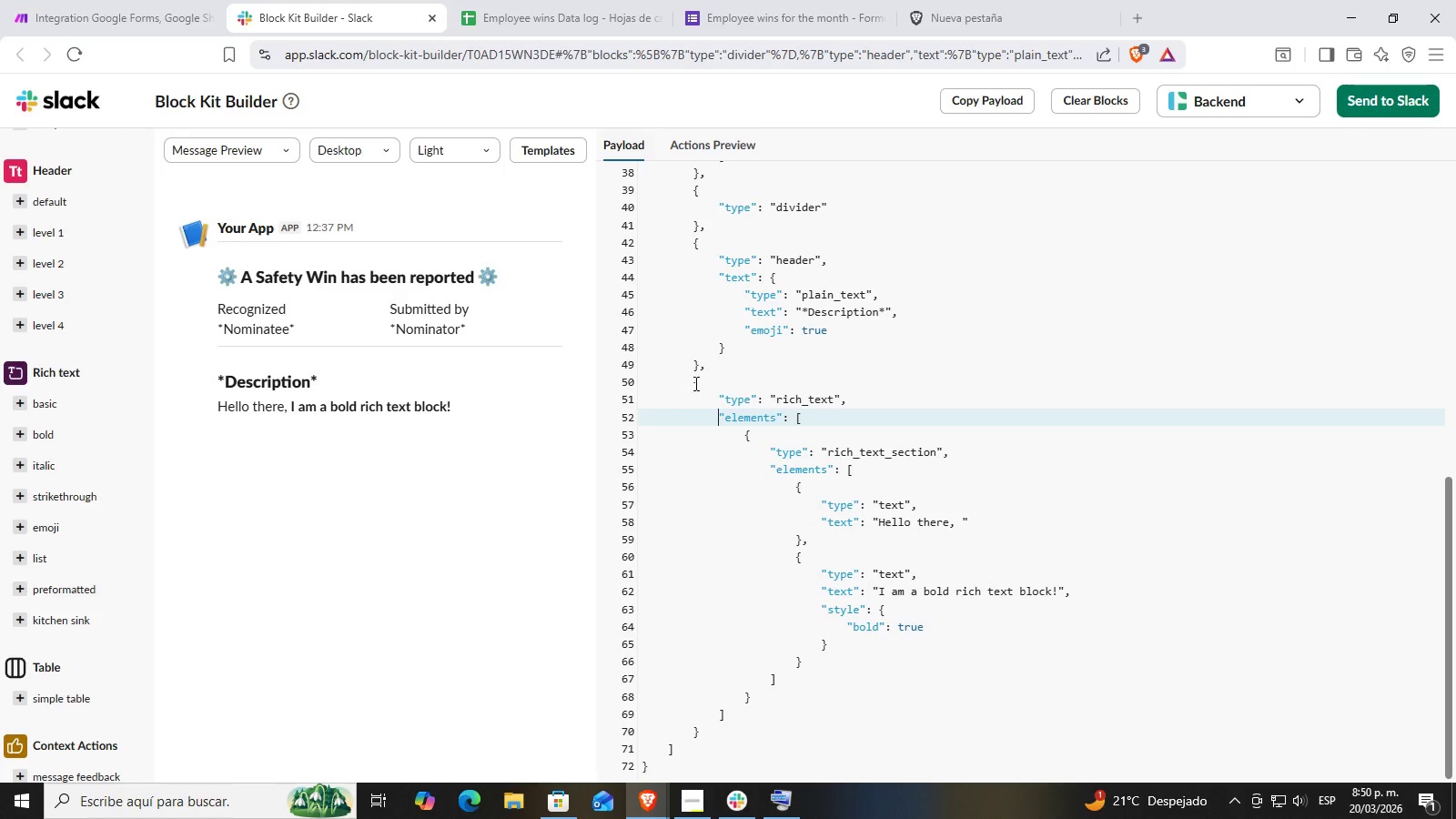 
left_click_drag(start_coordinate=[695, 381], to_coordinate=[871, 648])
 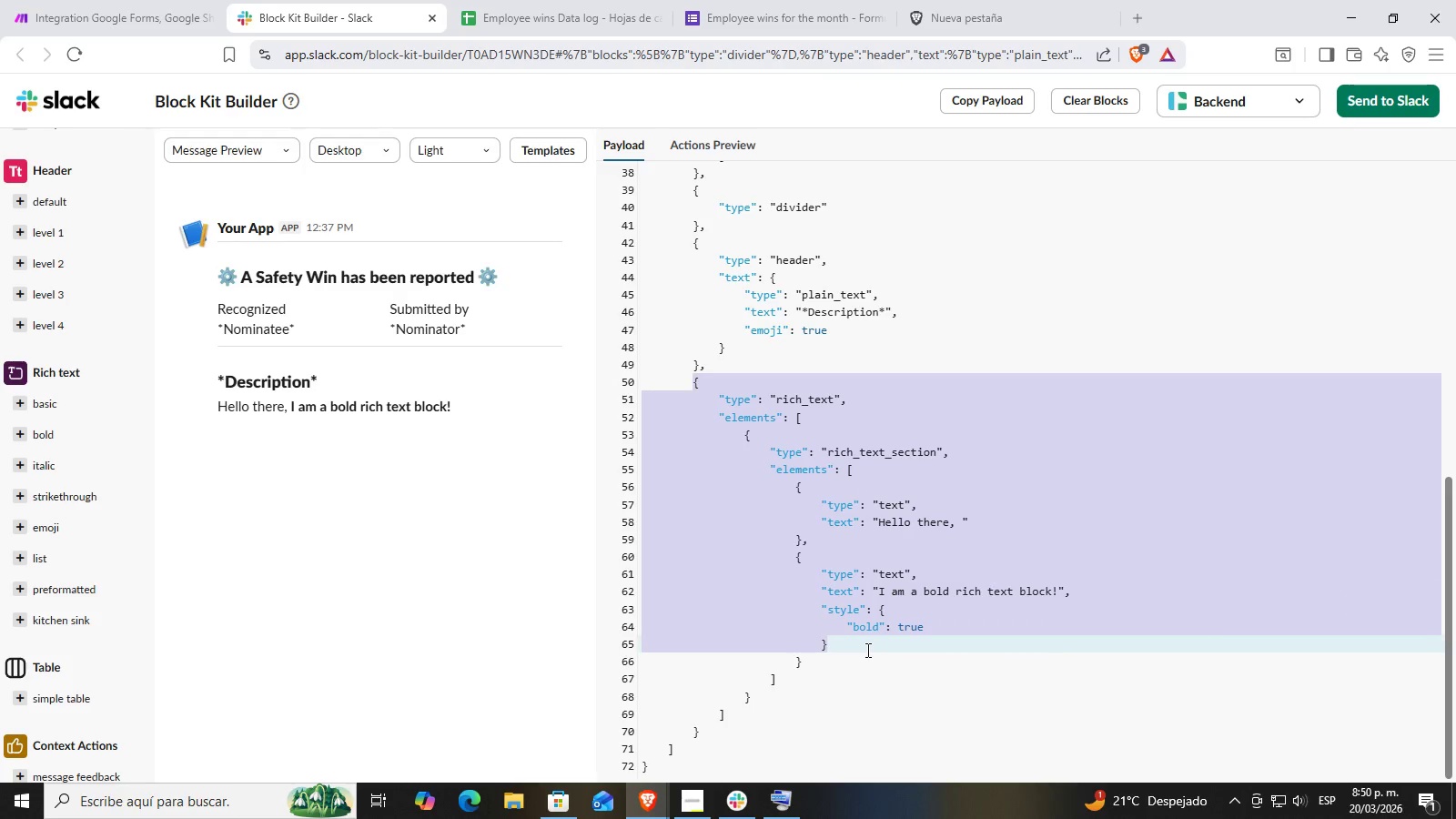 
key(Backspace)
 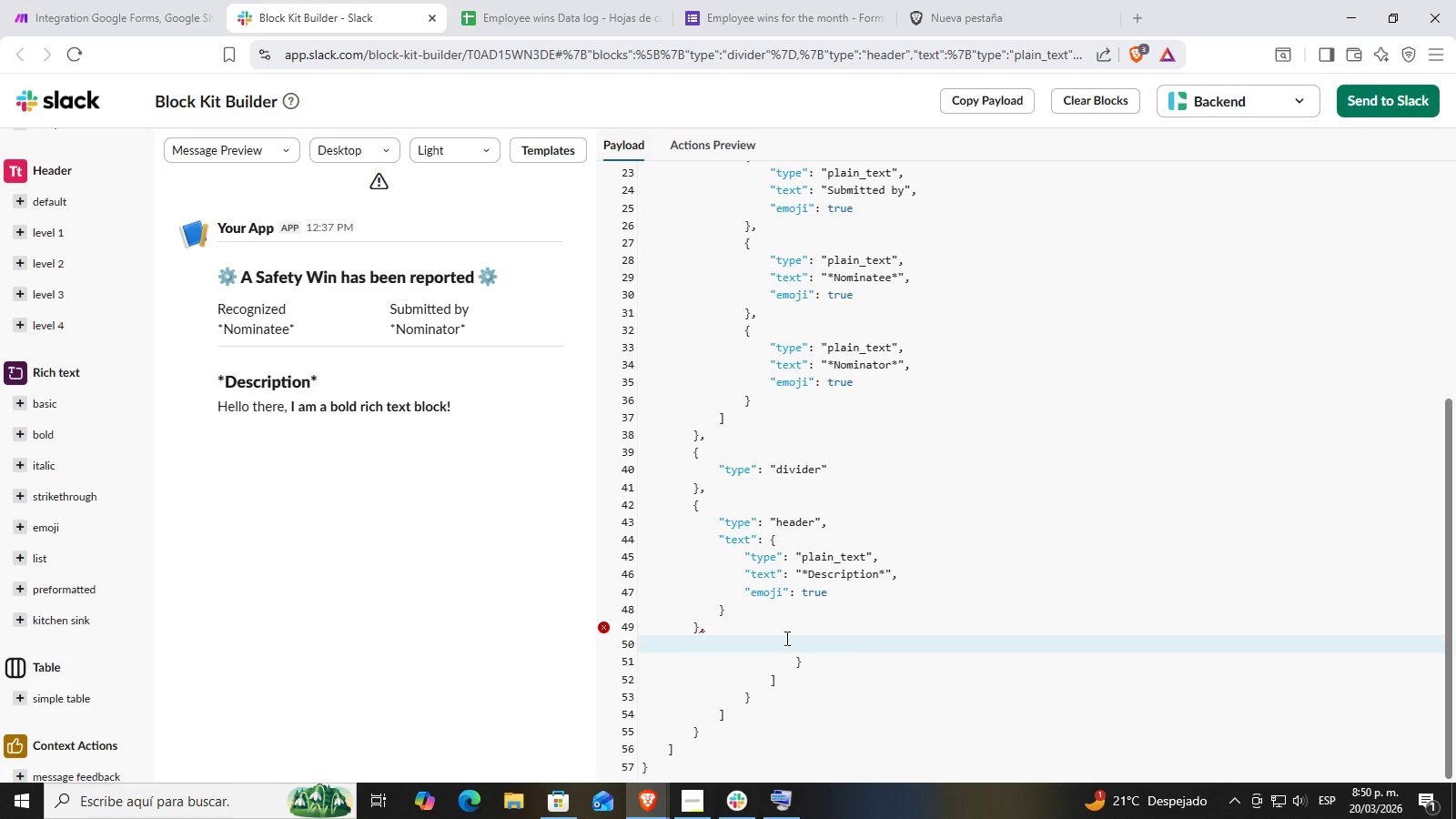 
left_click([716, 630])
 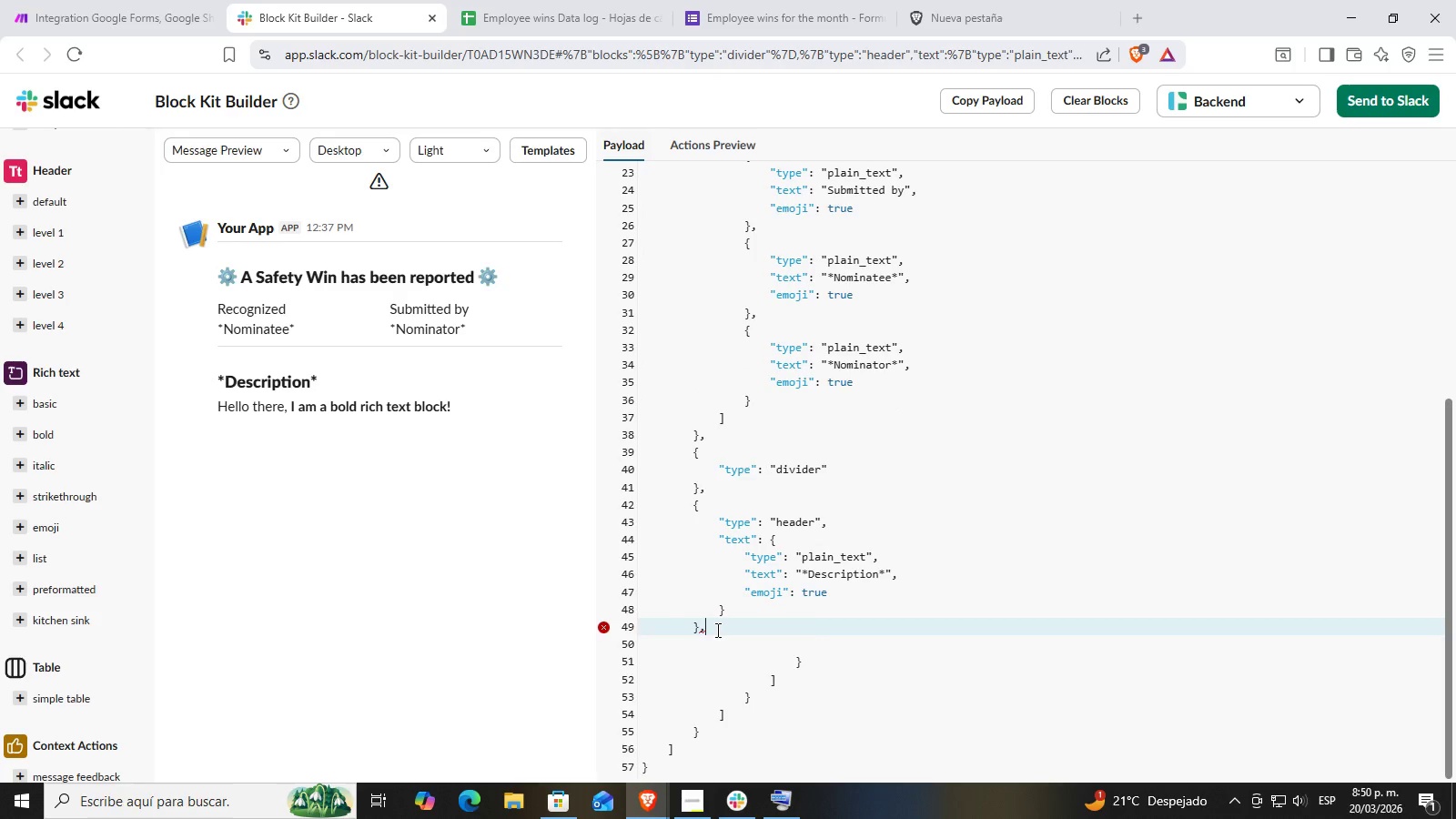 
key(Backspace)
 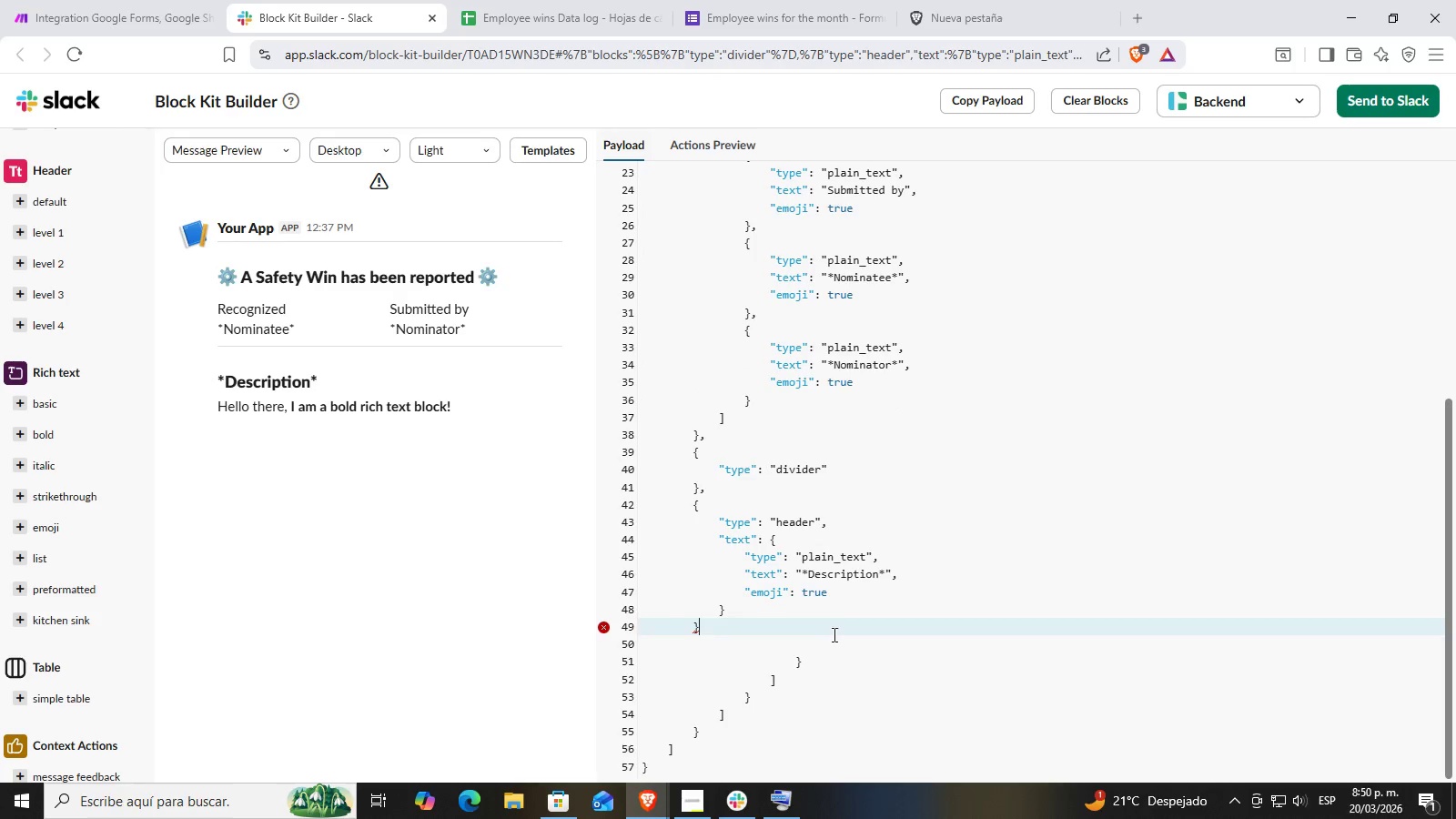 
double_click([753, 677])
 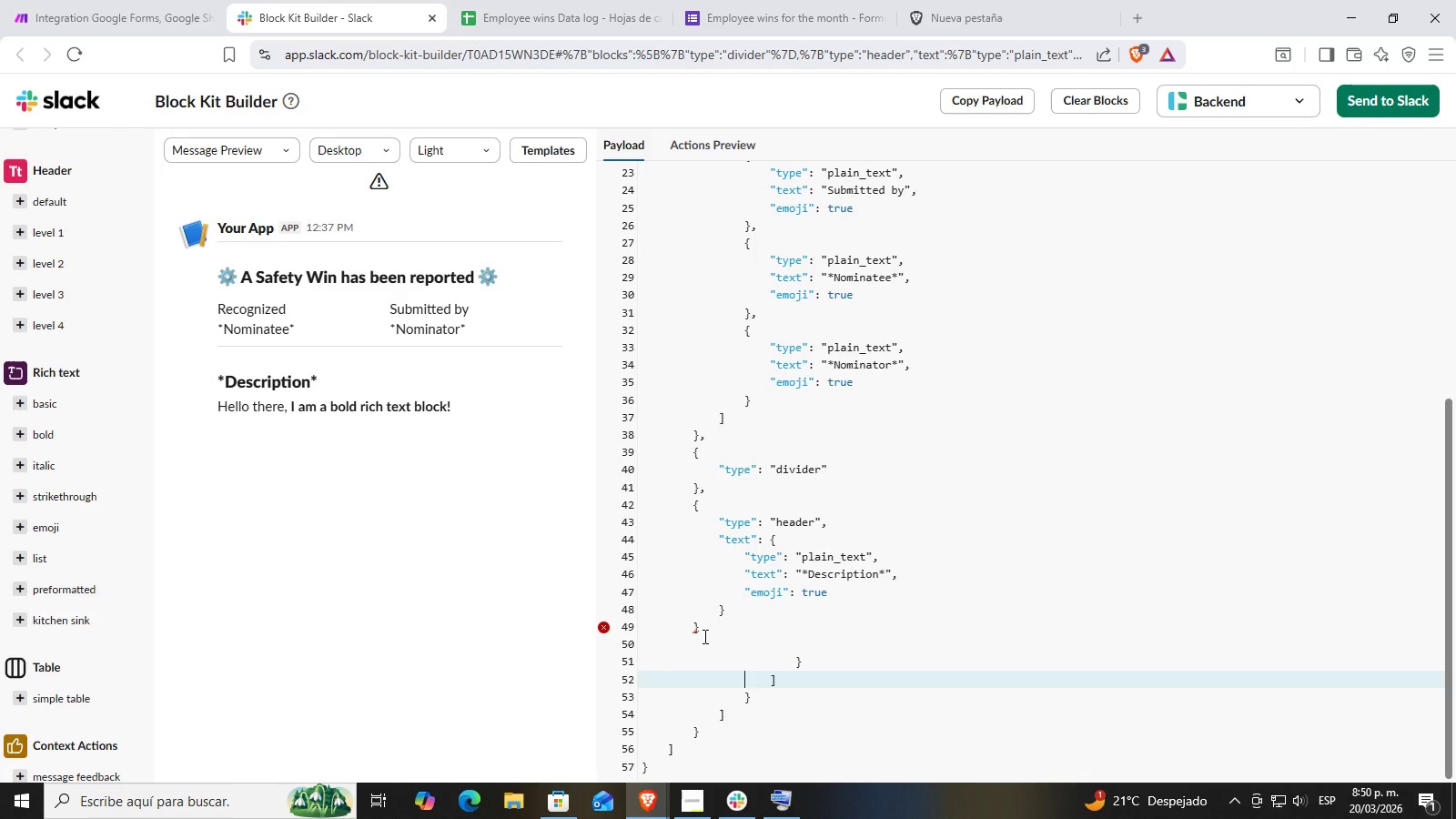 
left_click([703, 634])
 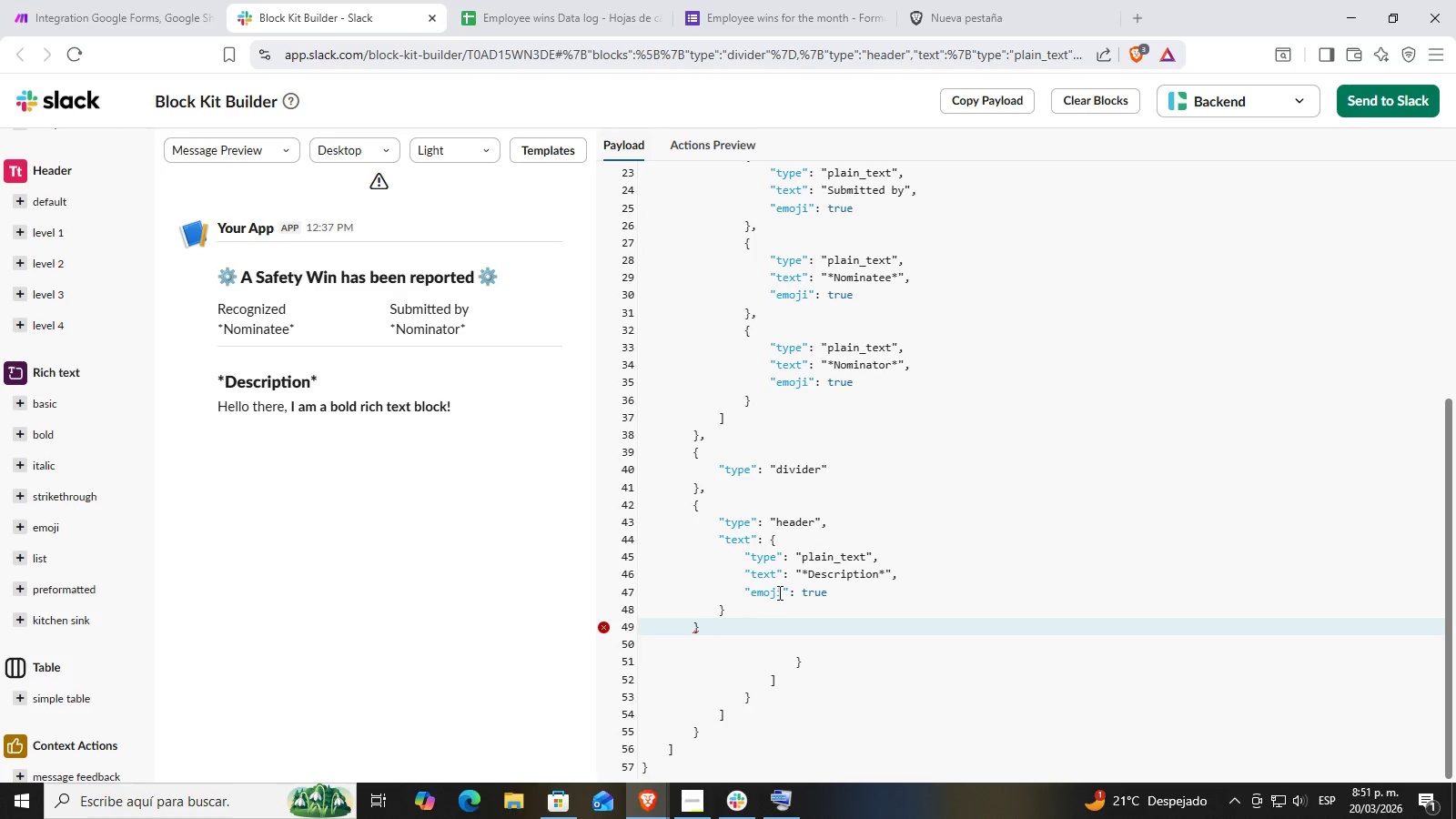 
key(Backspace)
 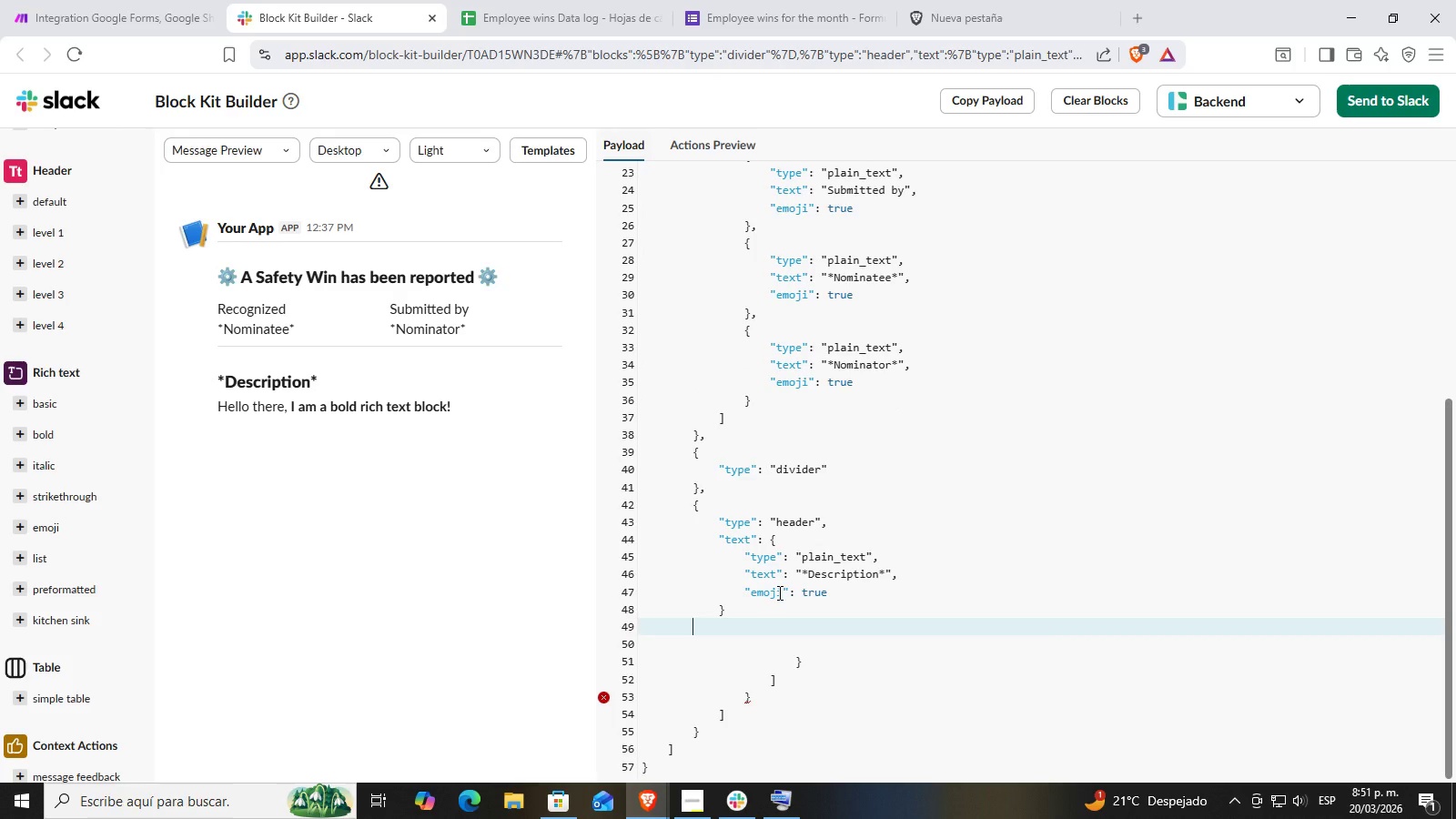 
key(Backspace)
 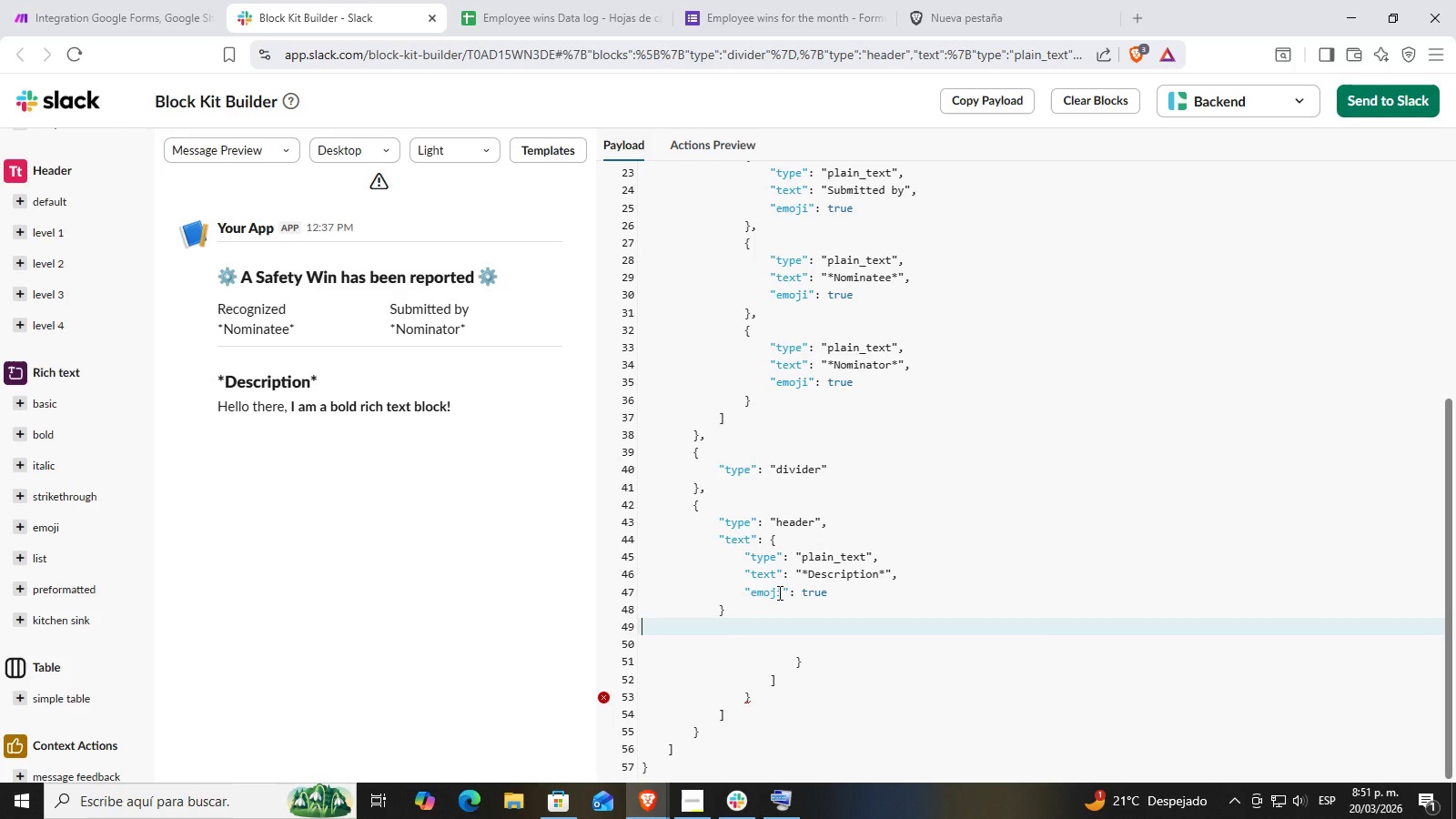 
key(Backspace)
 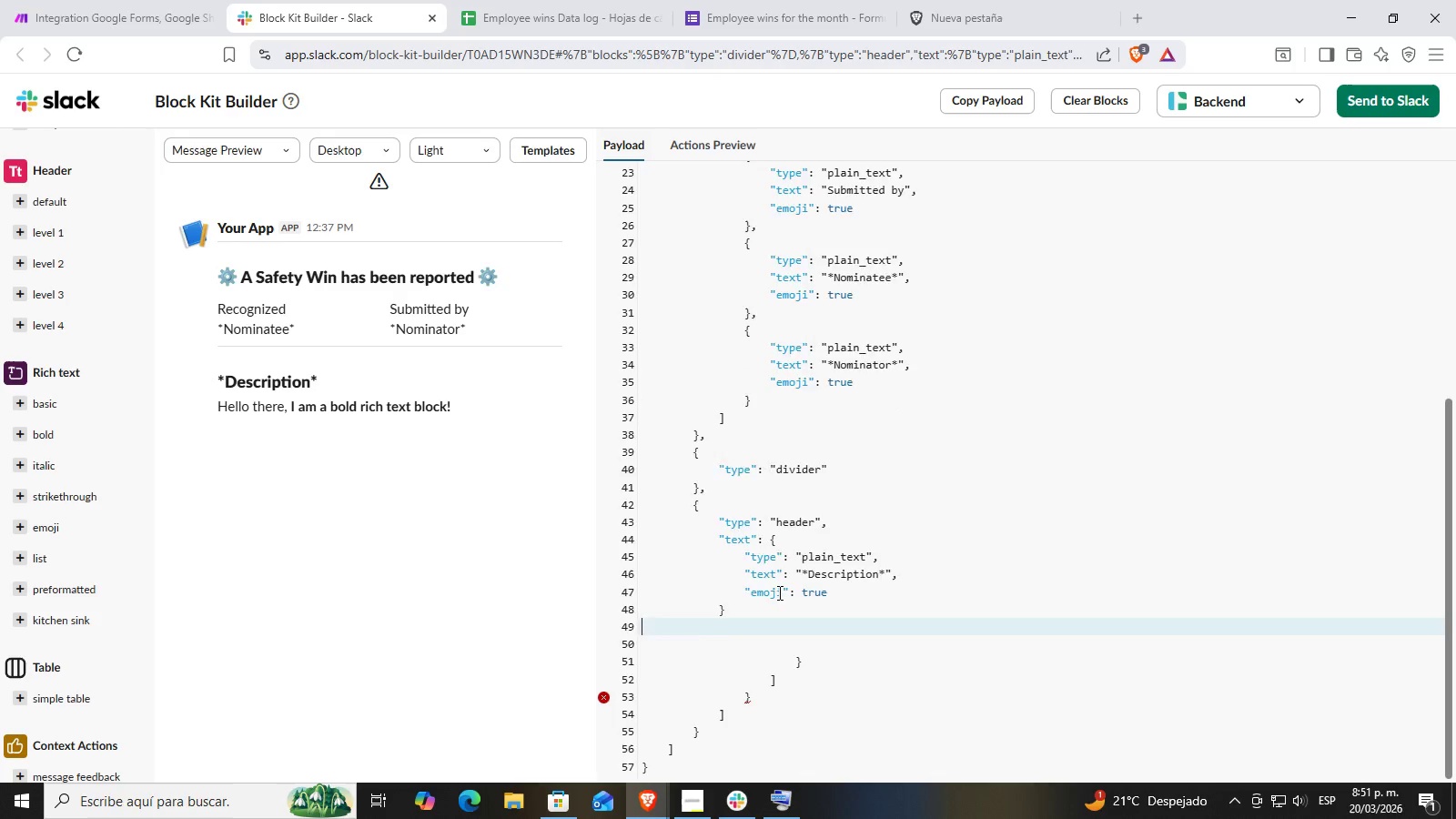 
key(Backspace)
 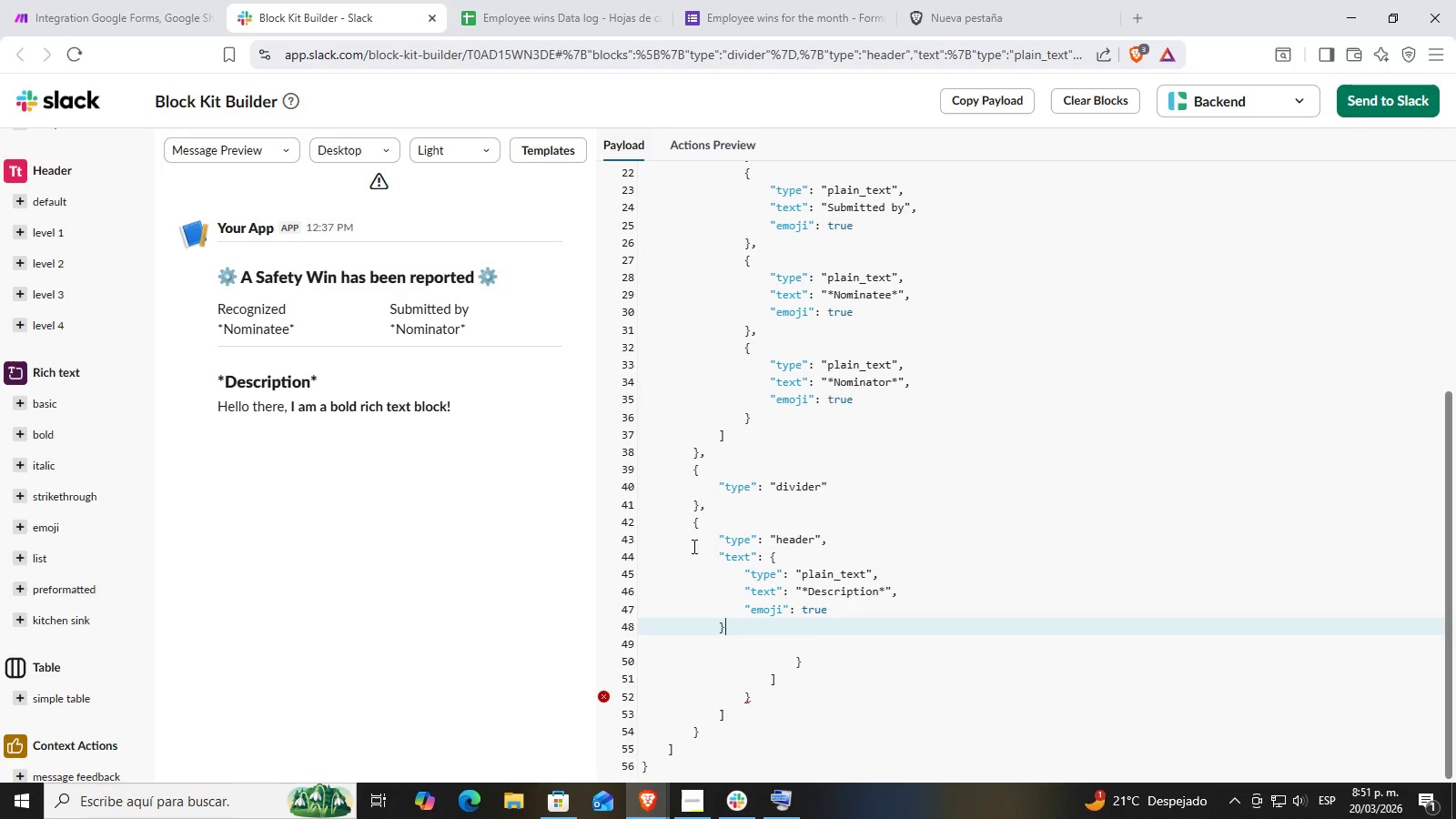 
left_click([697, 527])
 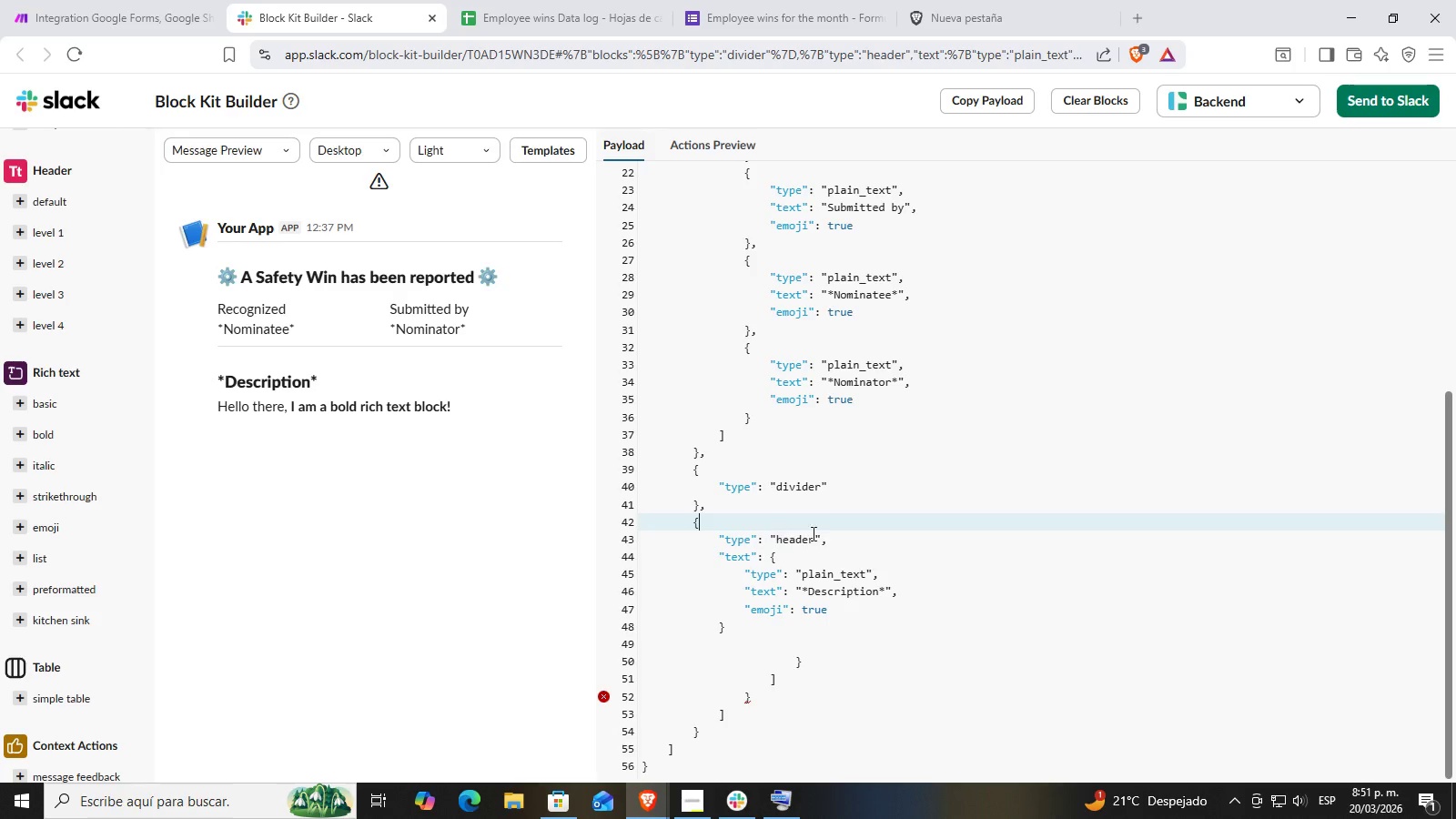 
left_click([761, 638])
 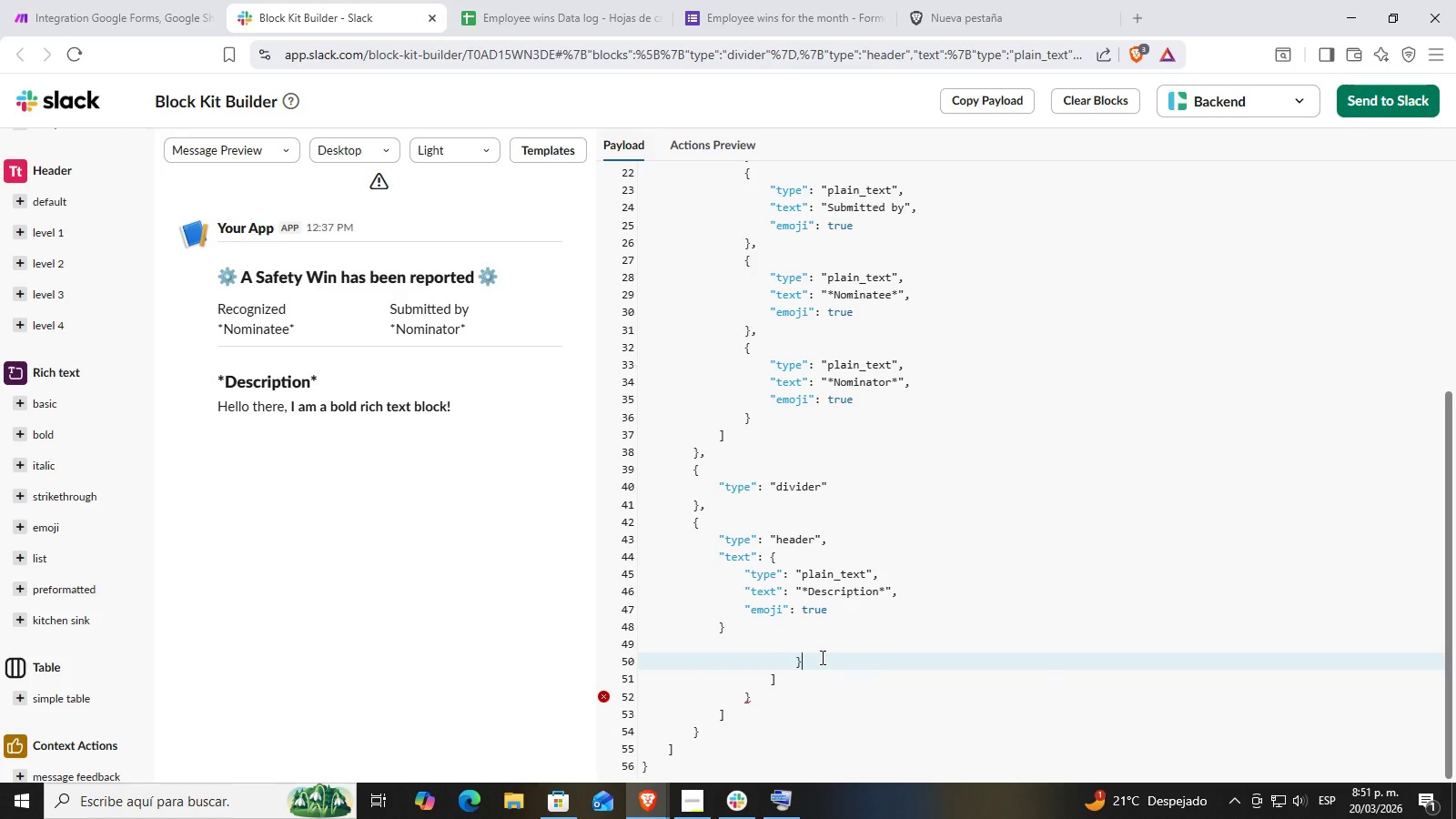 
double_click([759, 700])
 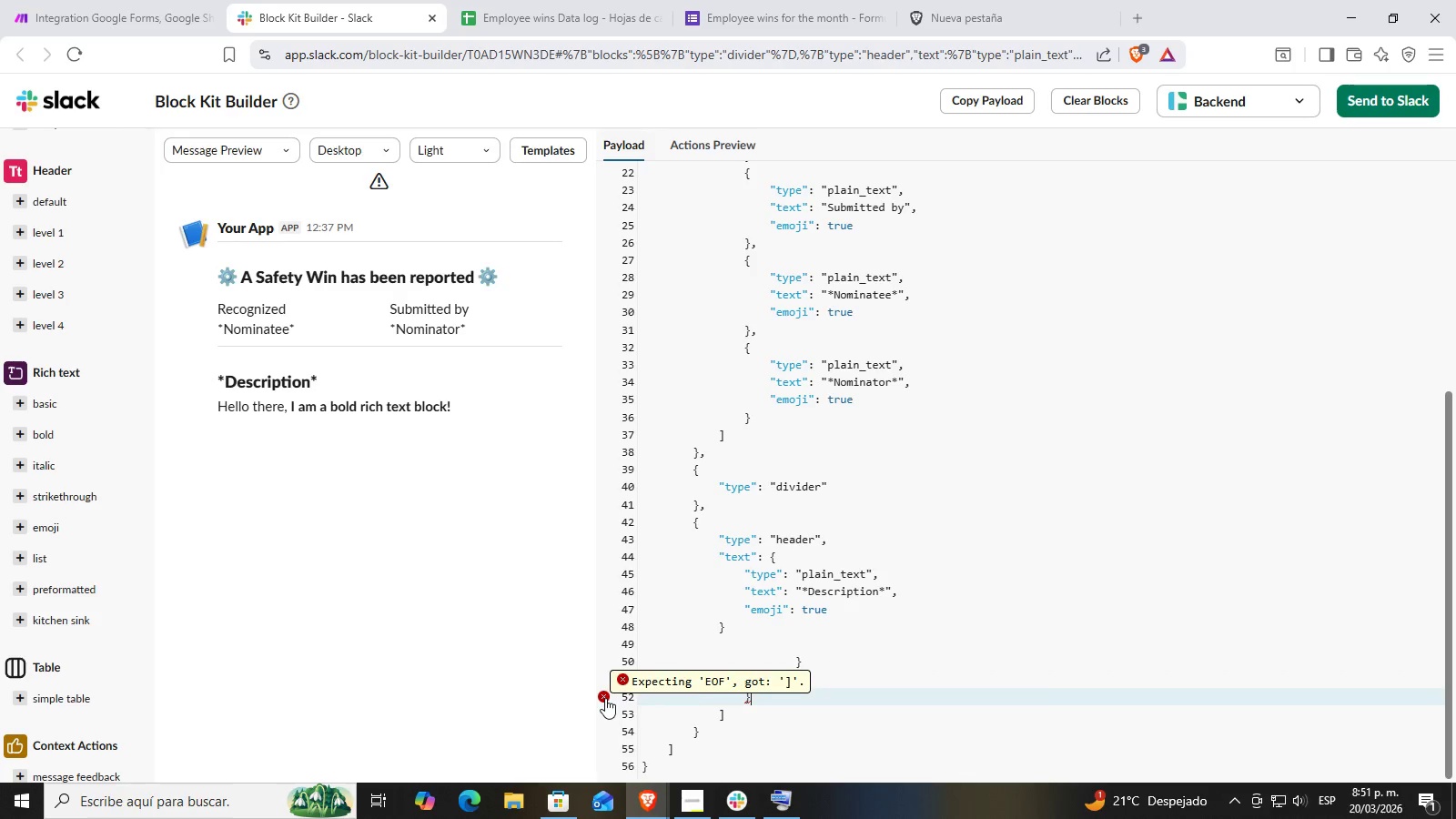 
left_click([903, 693])
 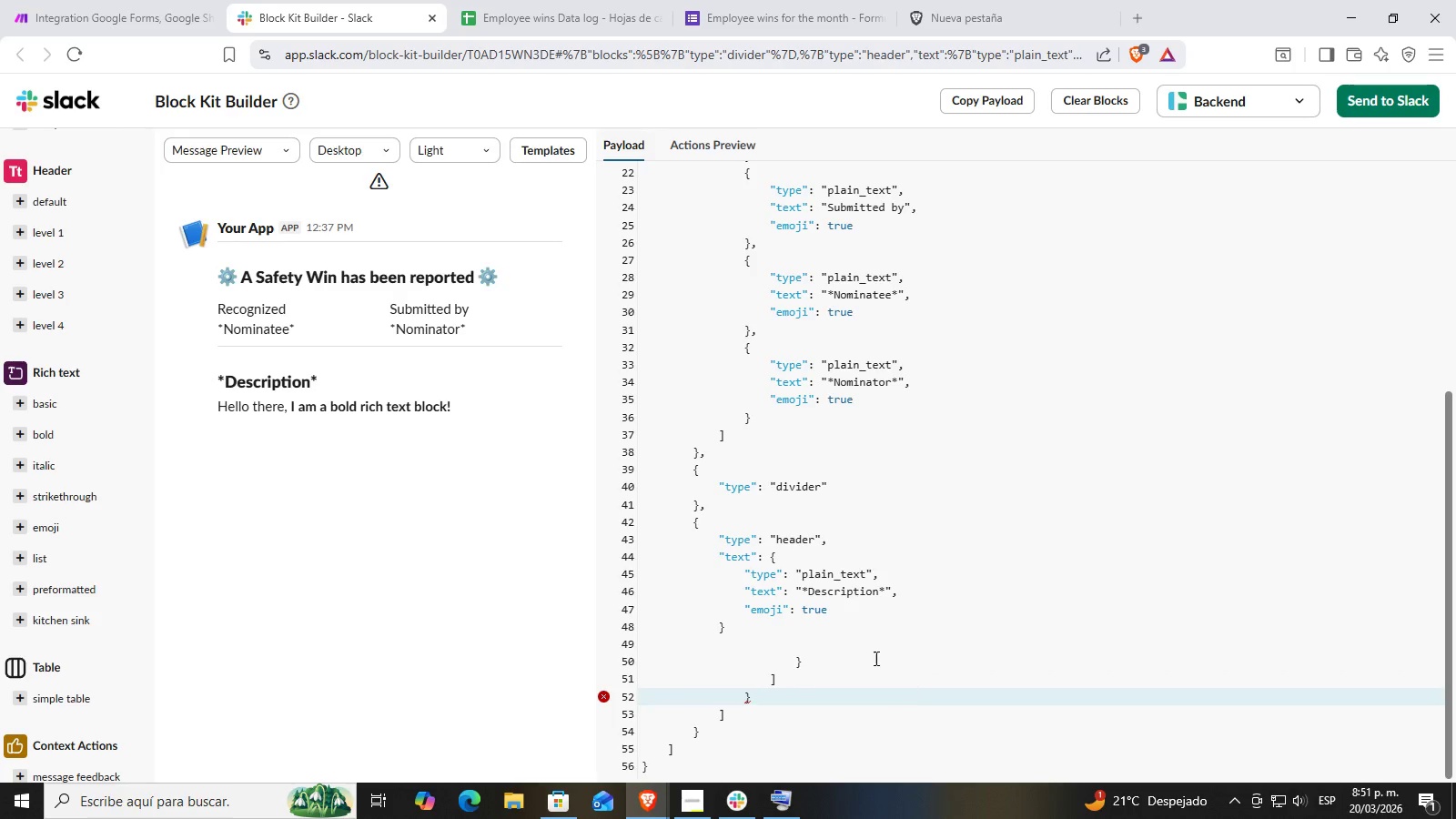 
left_click([870, 624])
 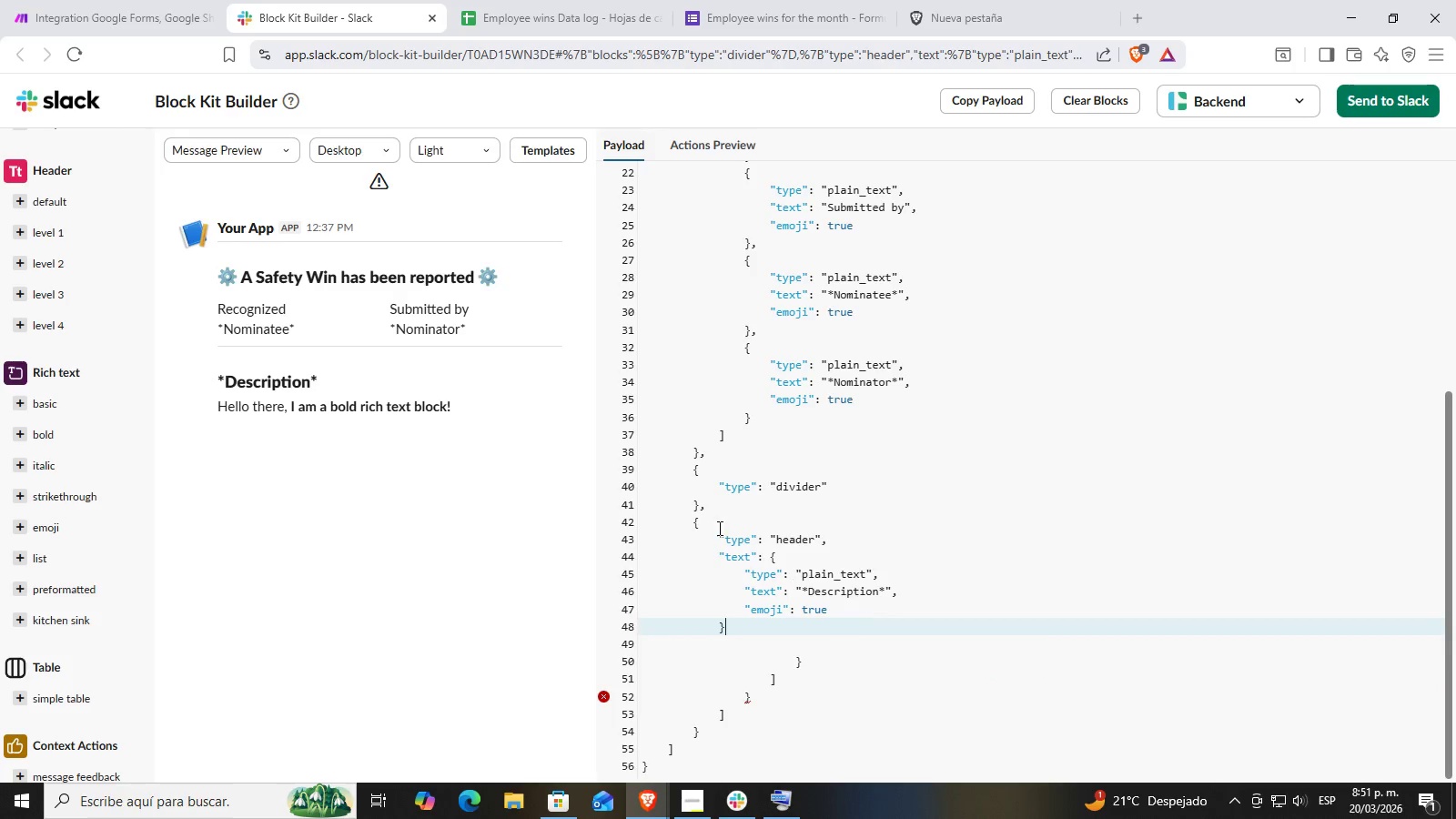 
left_click([715, 520])
 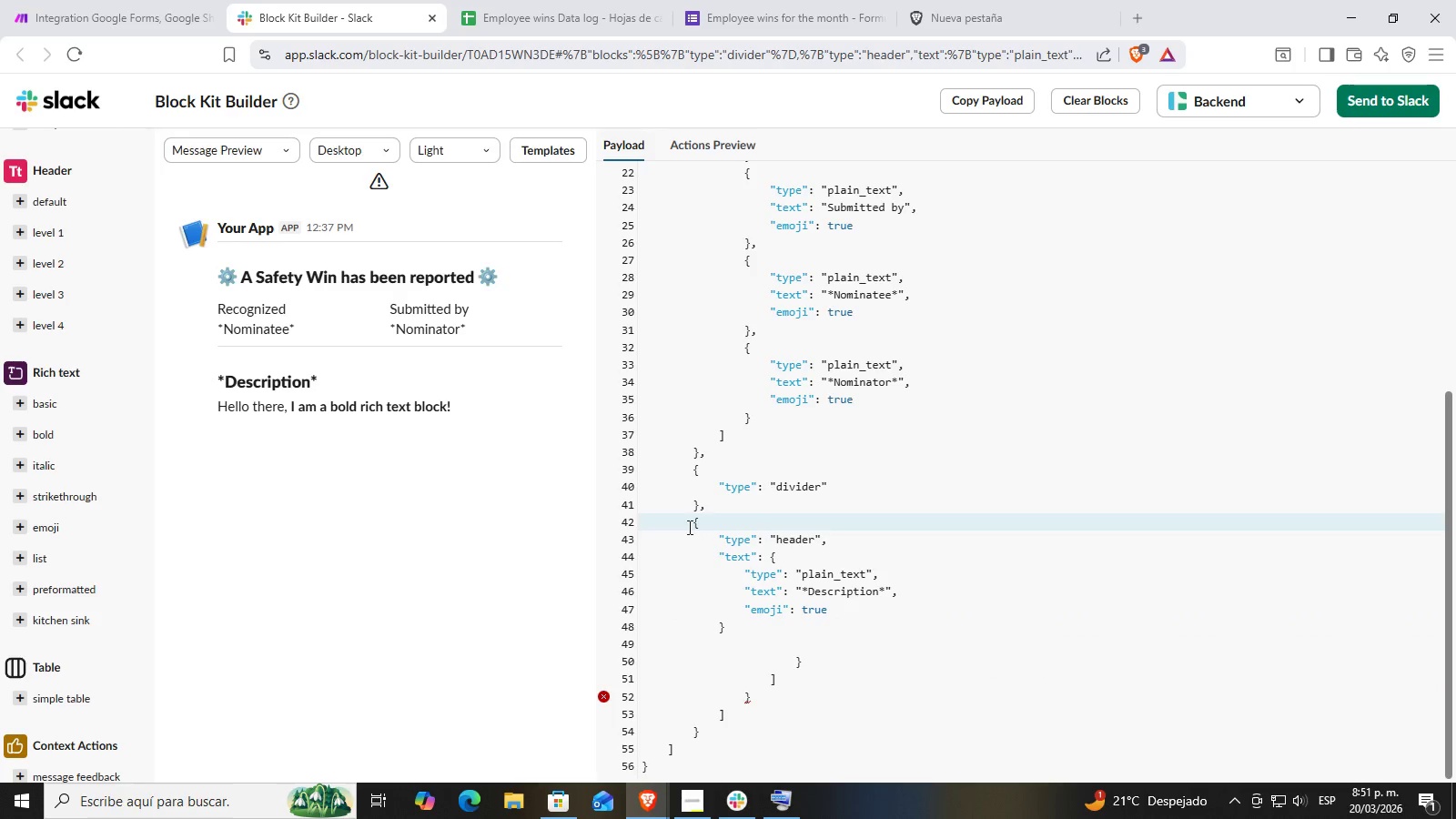 
left_click_drag(start_coordinate=[684, 525], to_coordinate=[779, 586])
 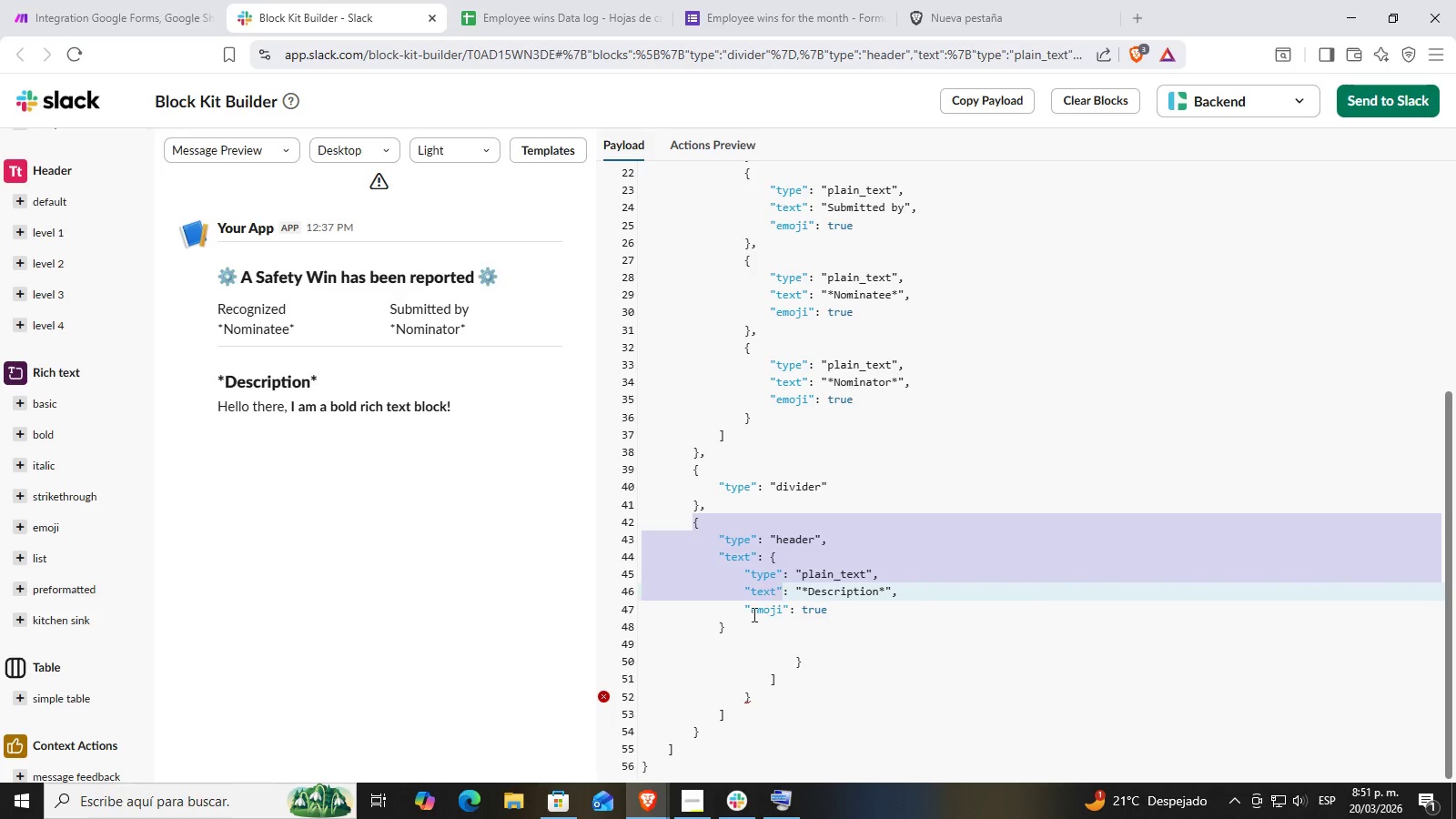 
left_click([743, 626])
 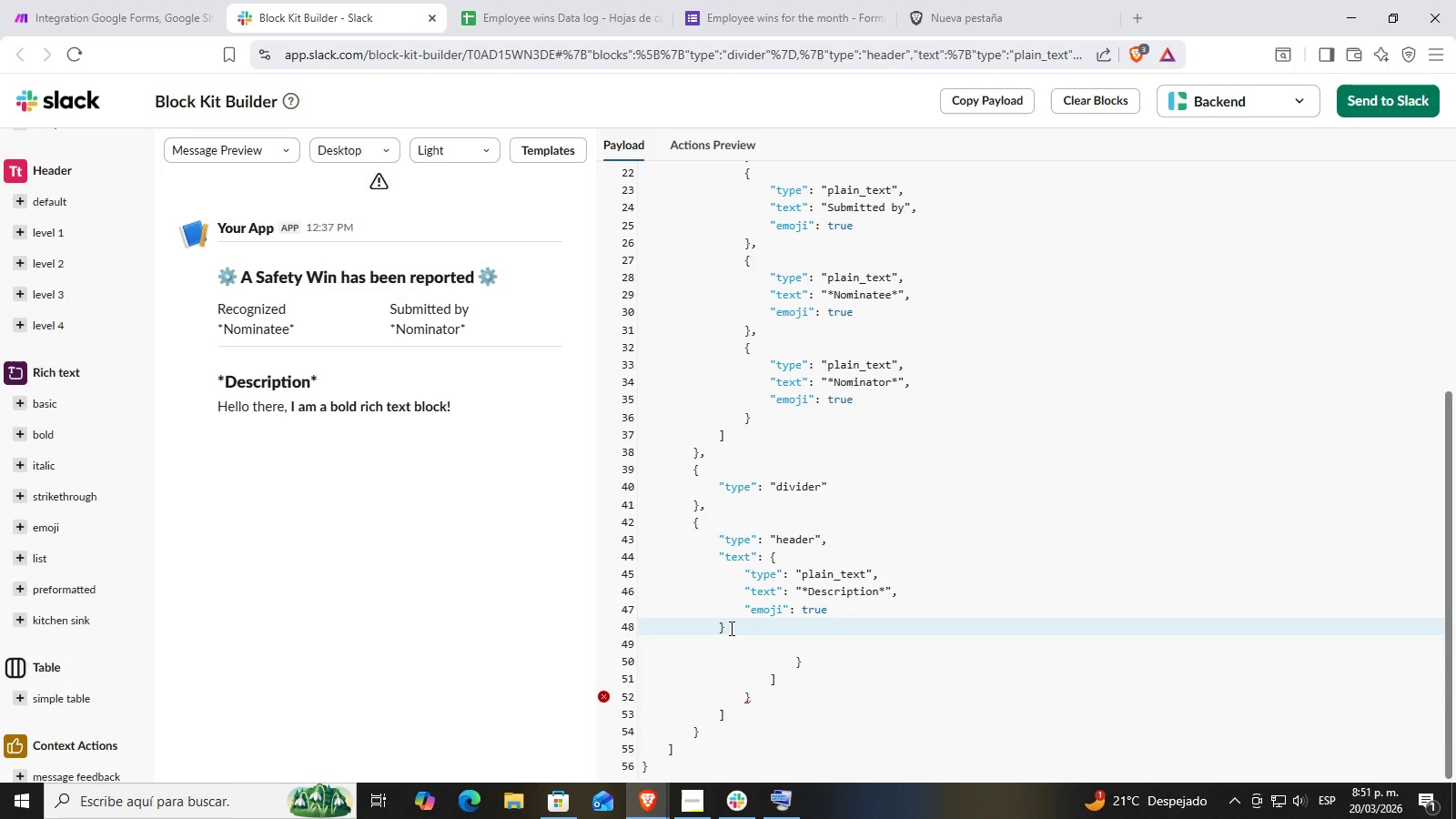 
left_click([741, 487])
 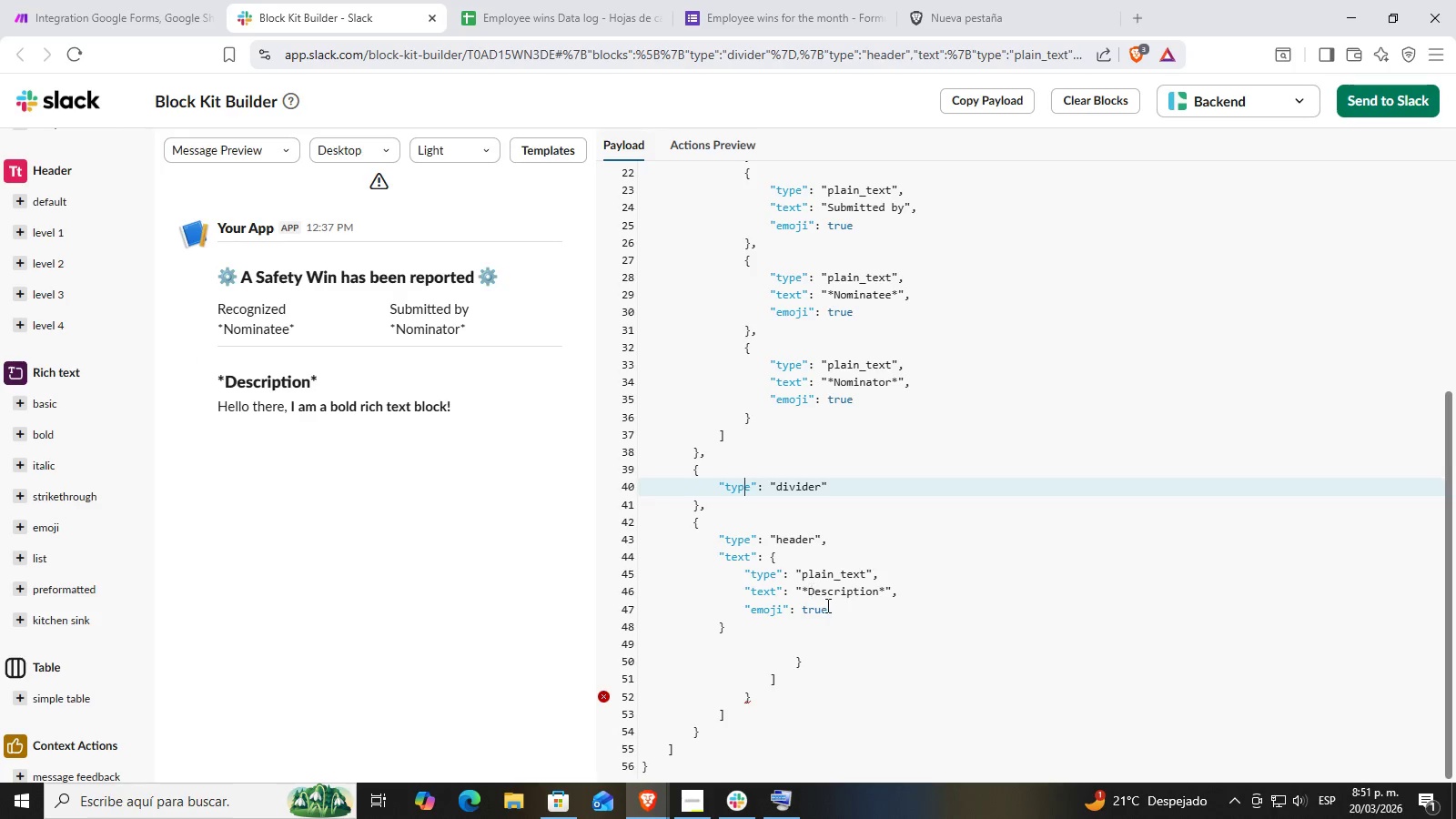 
double_click([762, 630])
 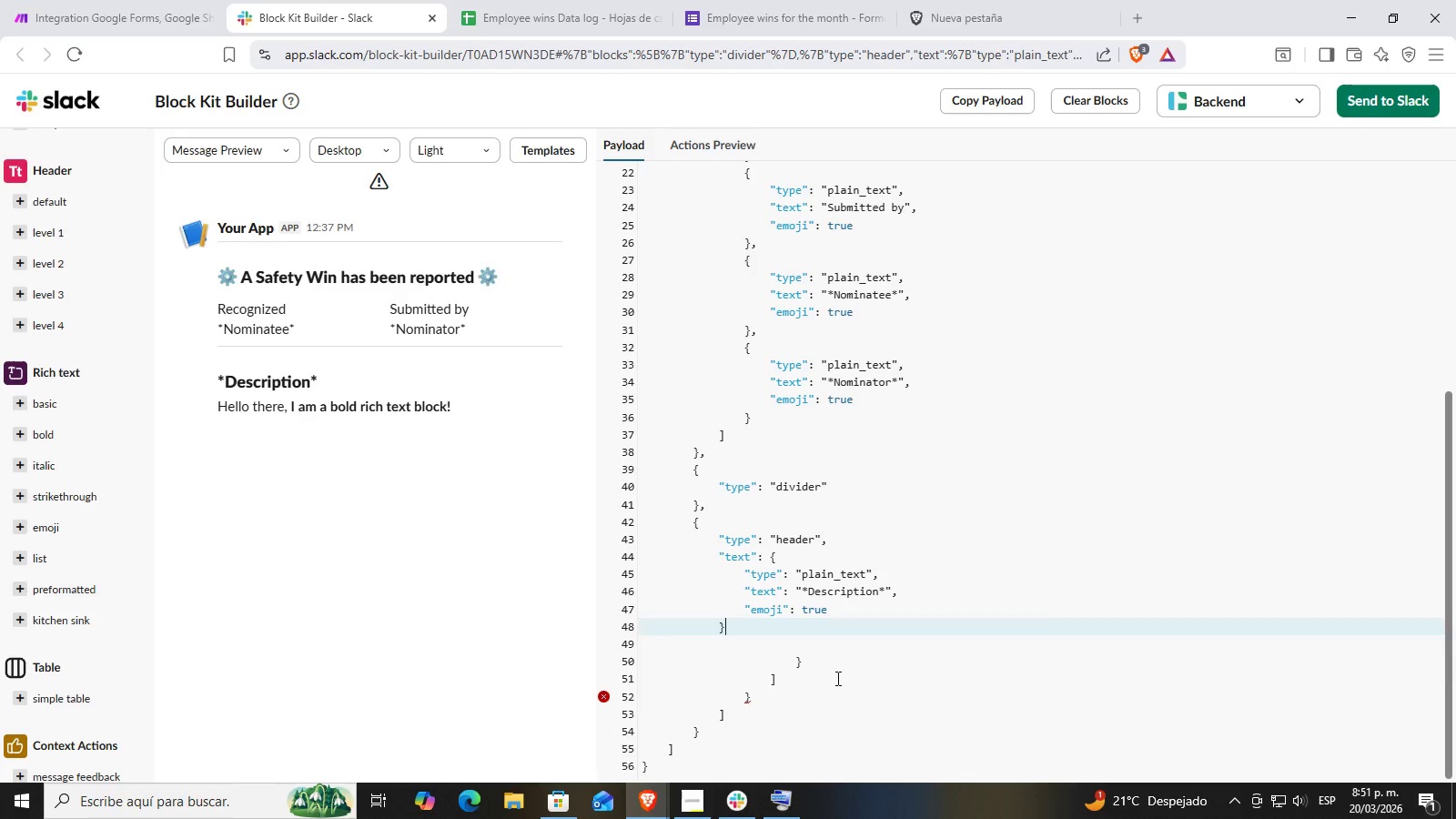 
double_click([824, 654])
 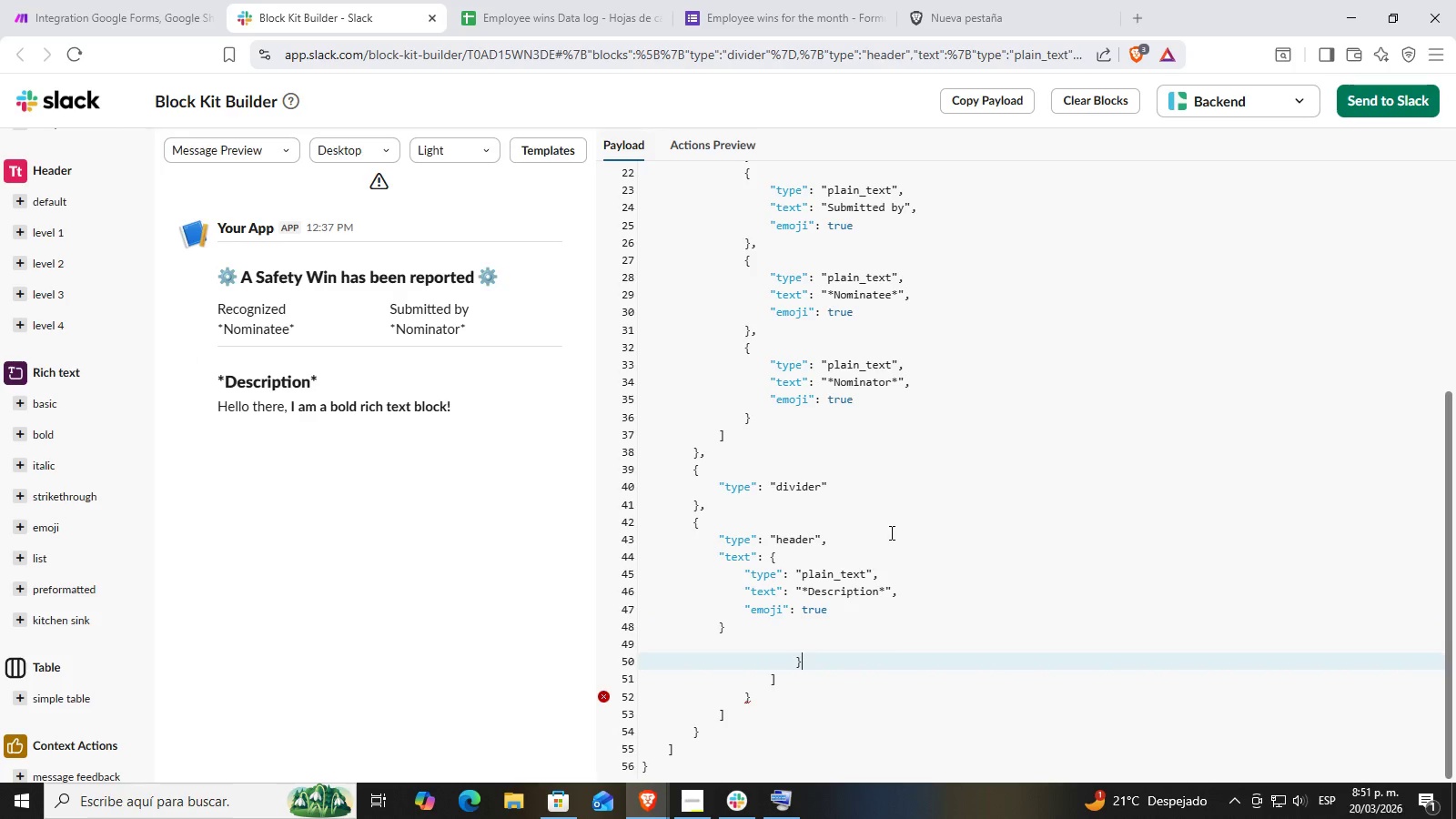 
key(Backspace)
 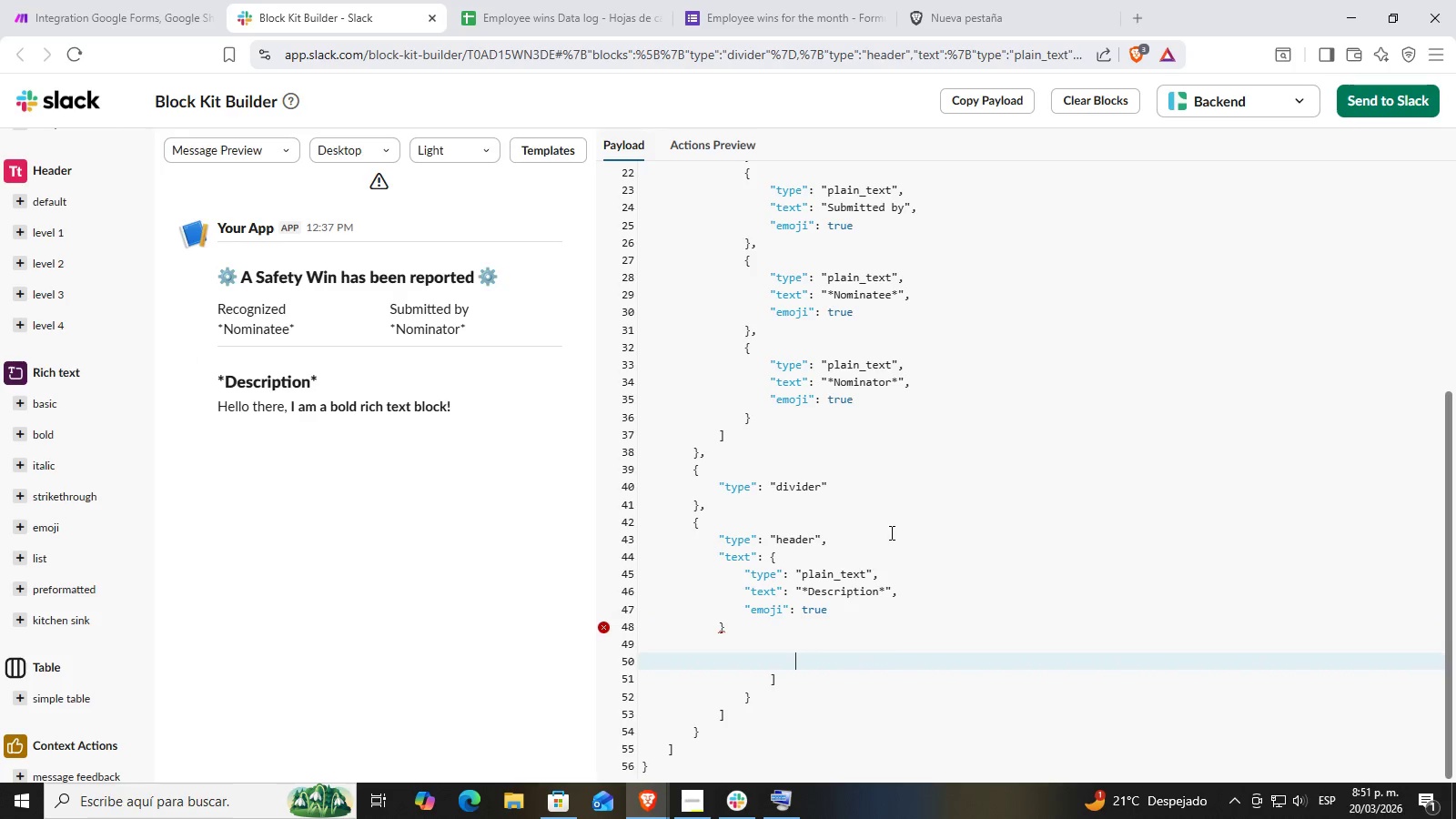 
key(ArrowDown)
 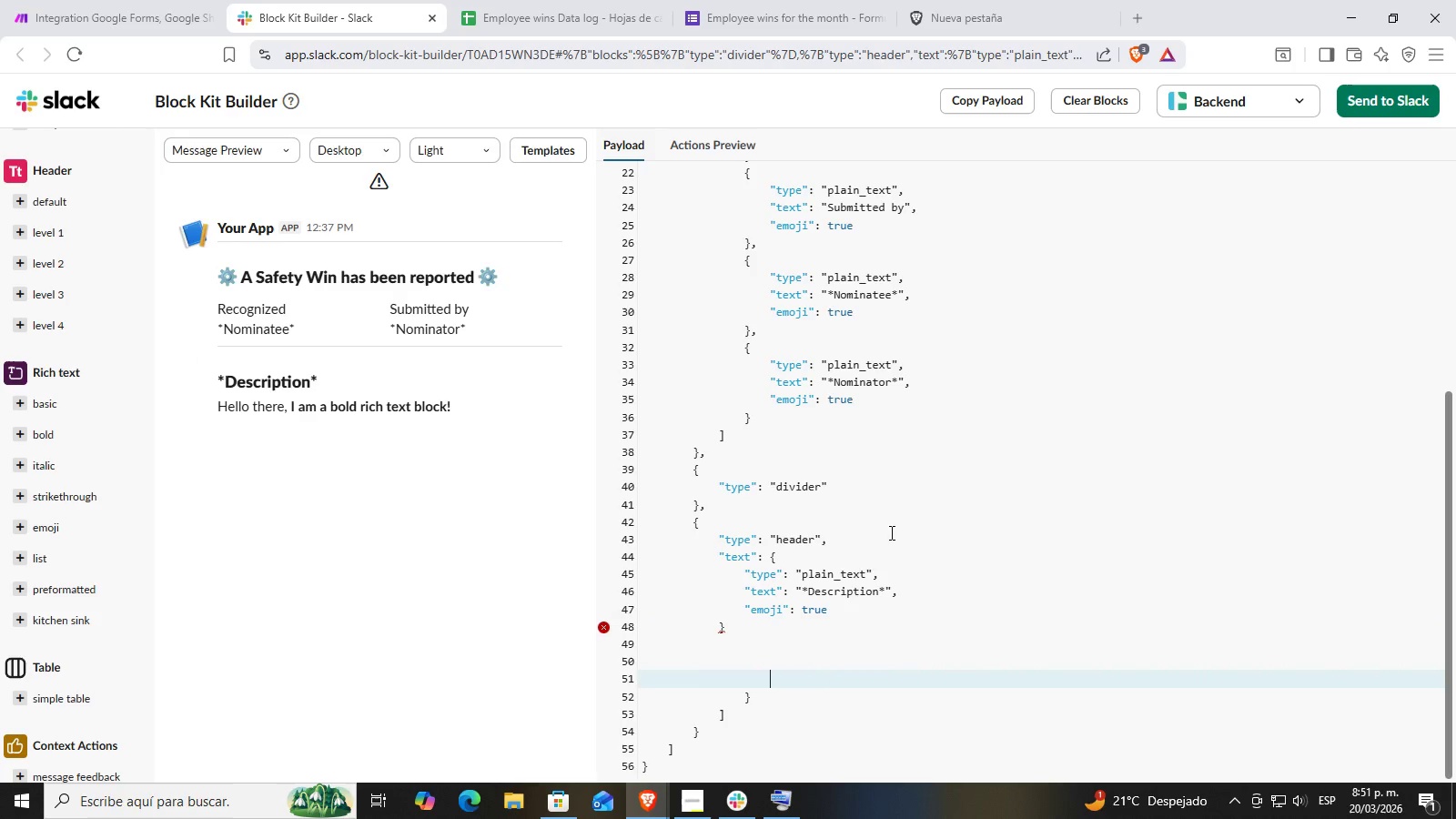 
key(Backspace)
 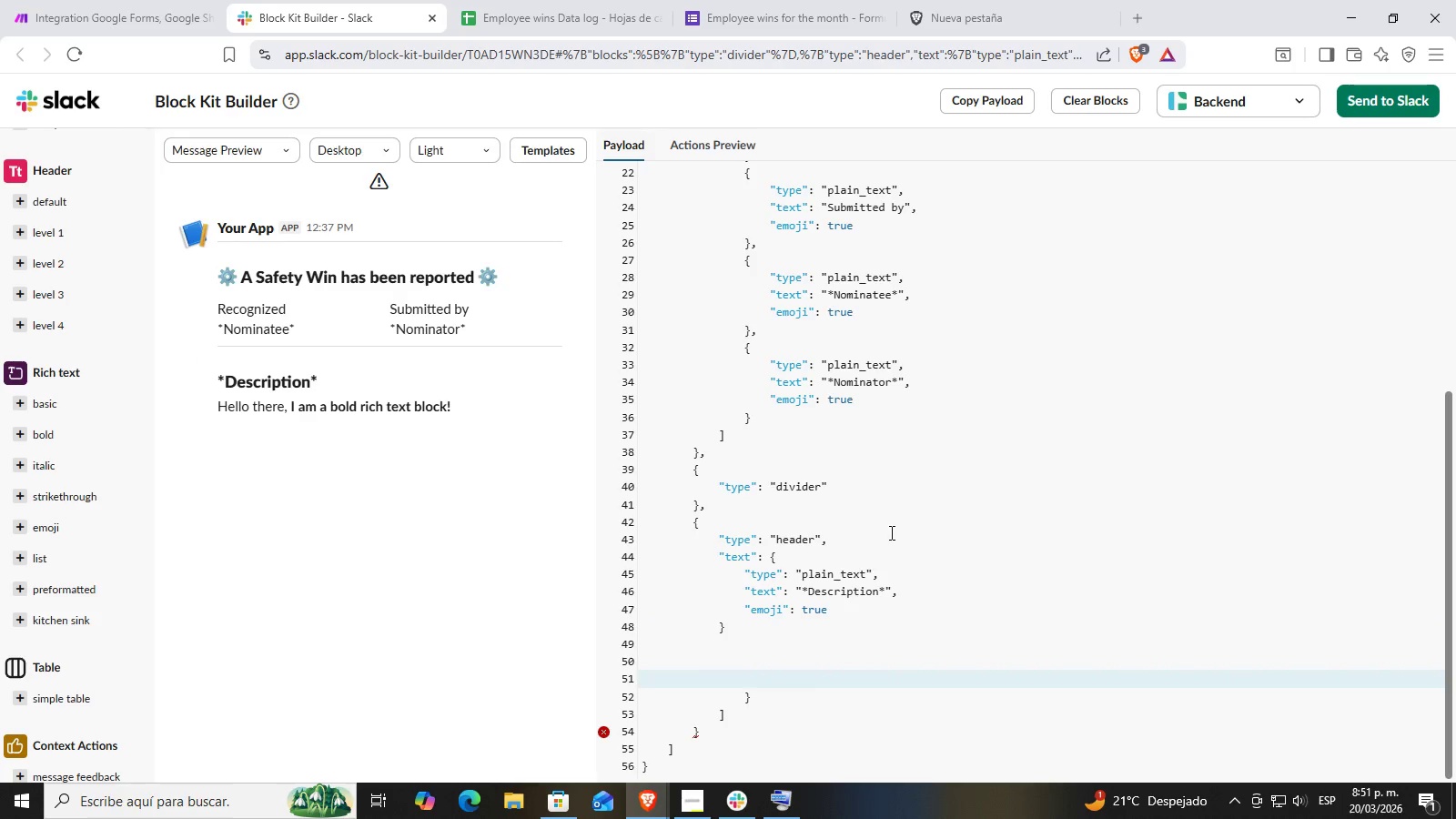 
key(ArrowDown)
 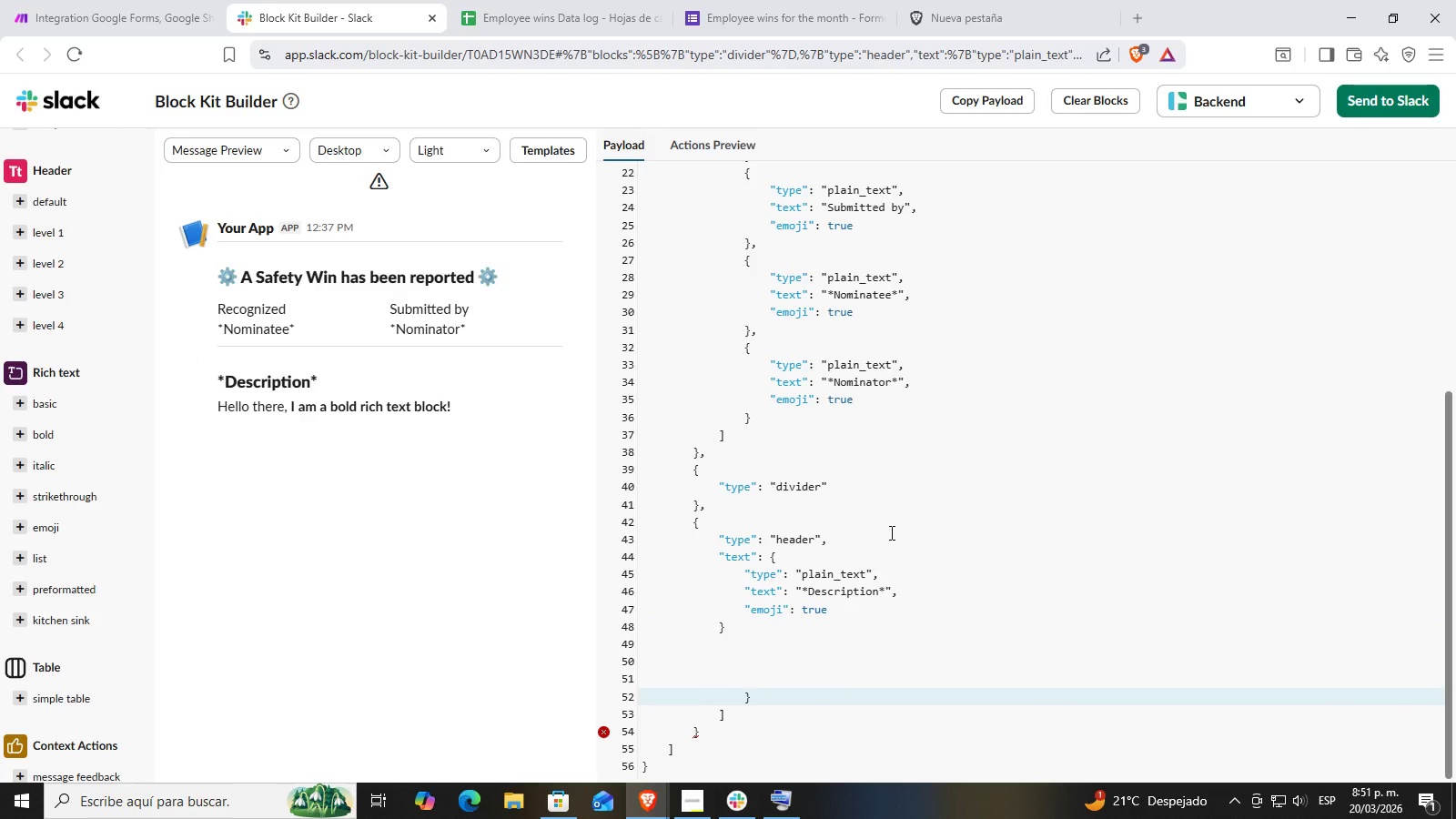 
key(Backspace)
 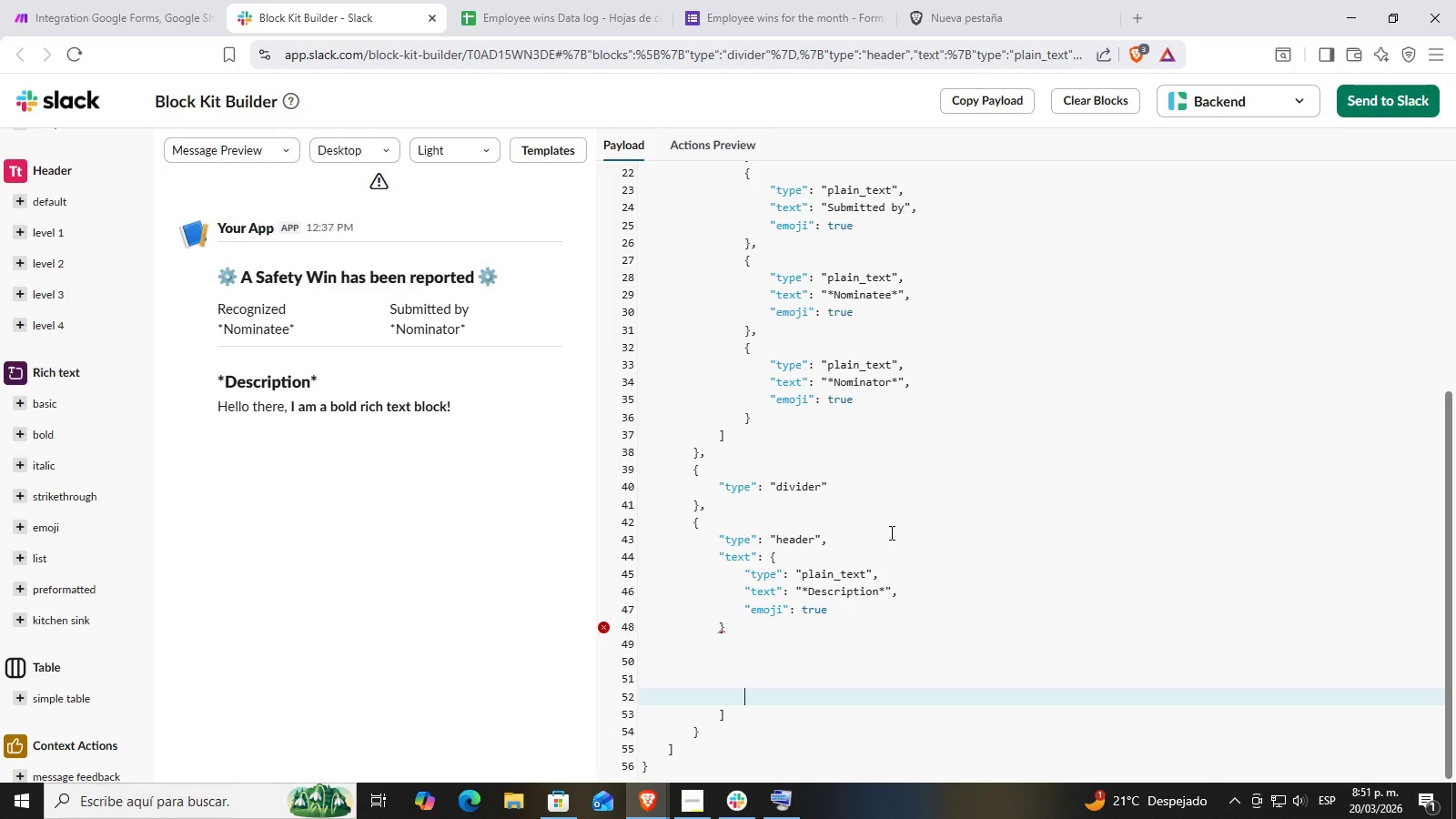 
key(ArrowDown)
 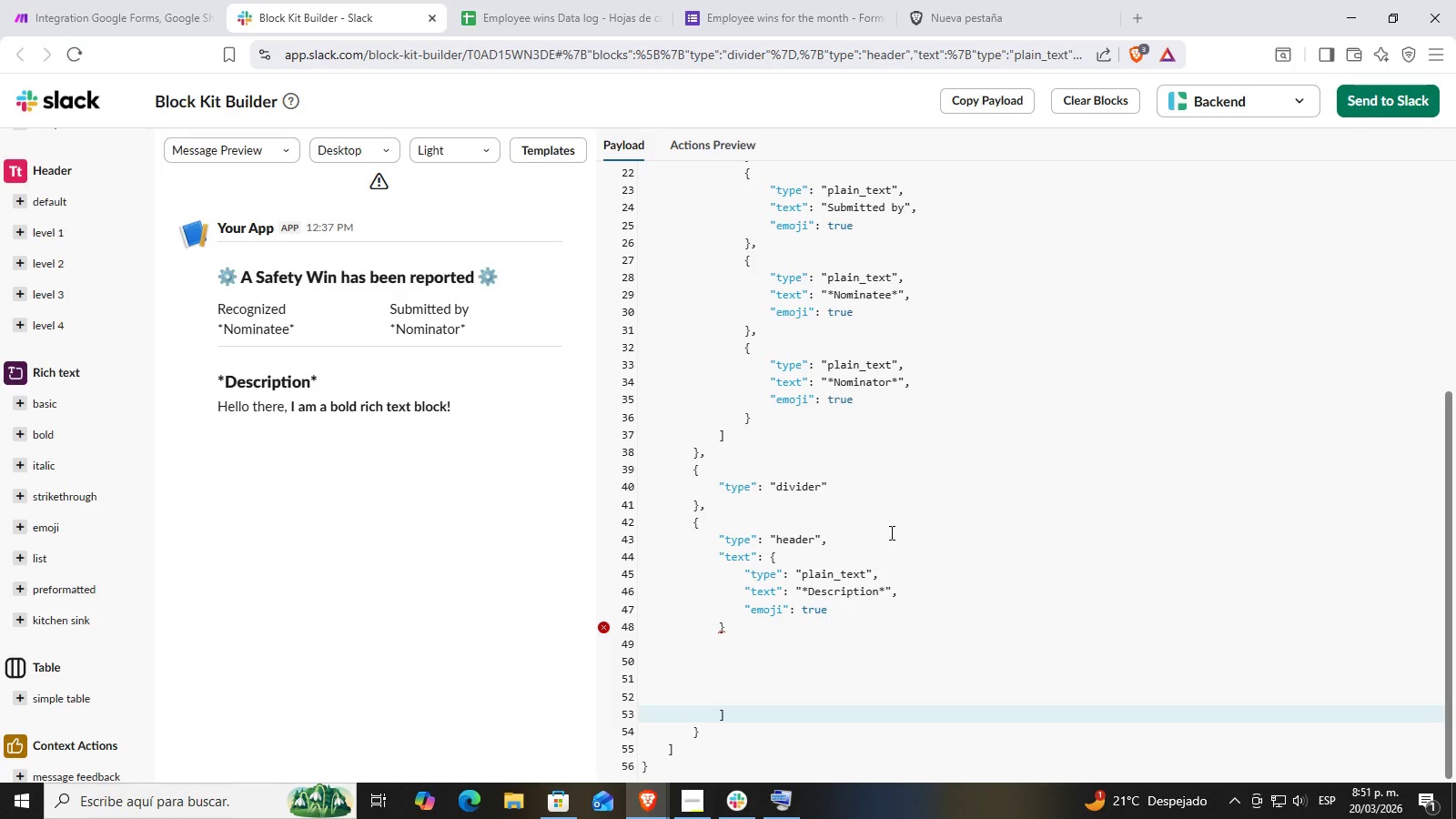 
key(ArrowUp)
 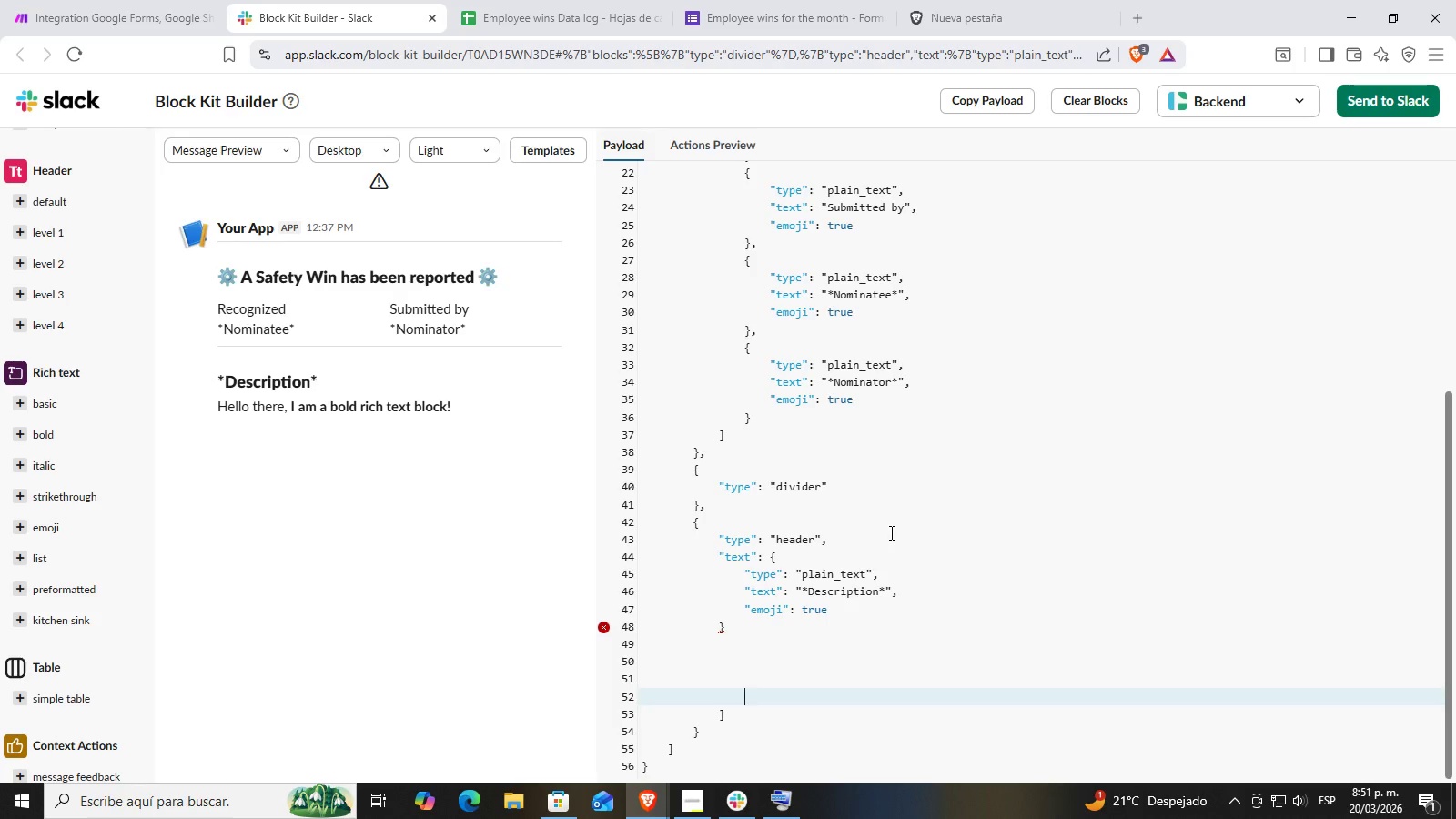 
key(ArrowDown)
 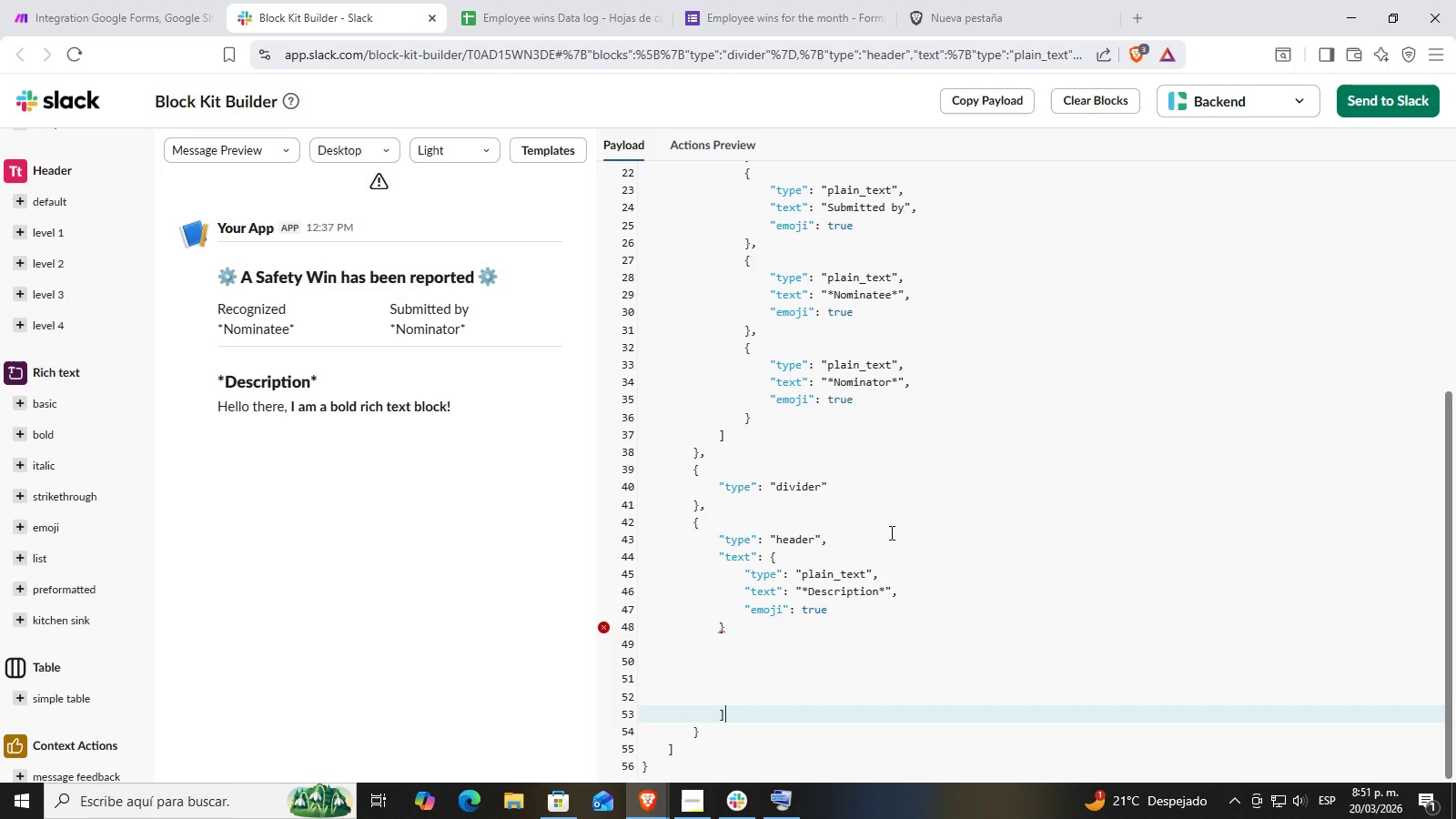 
key(Backspace)
 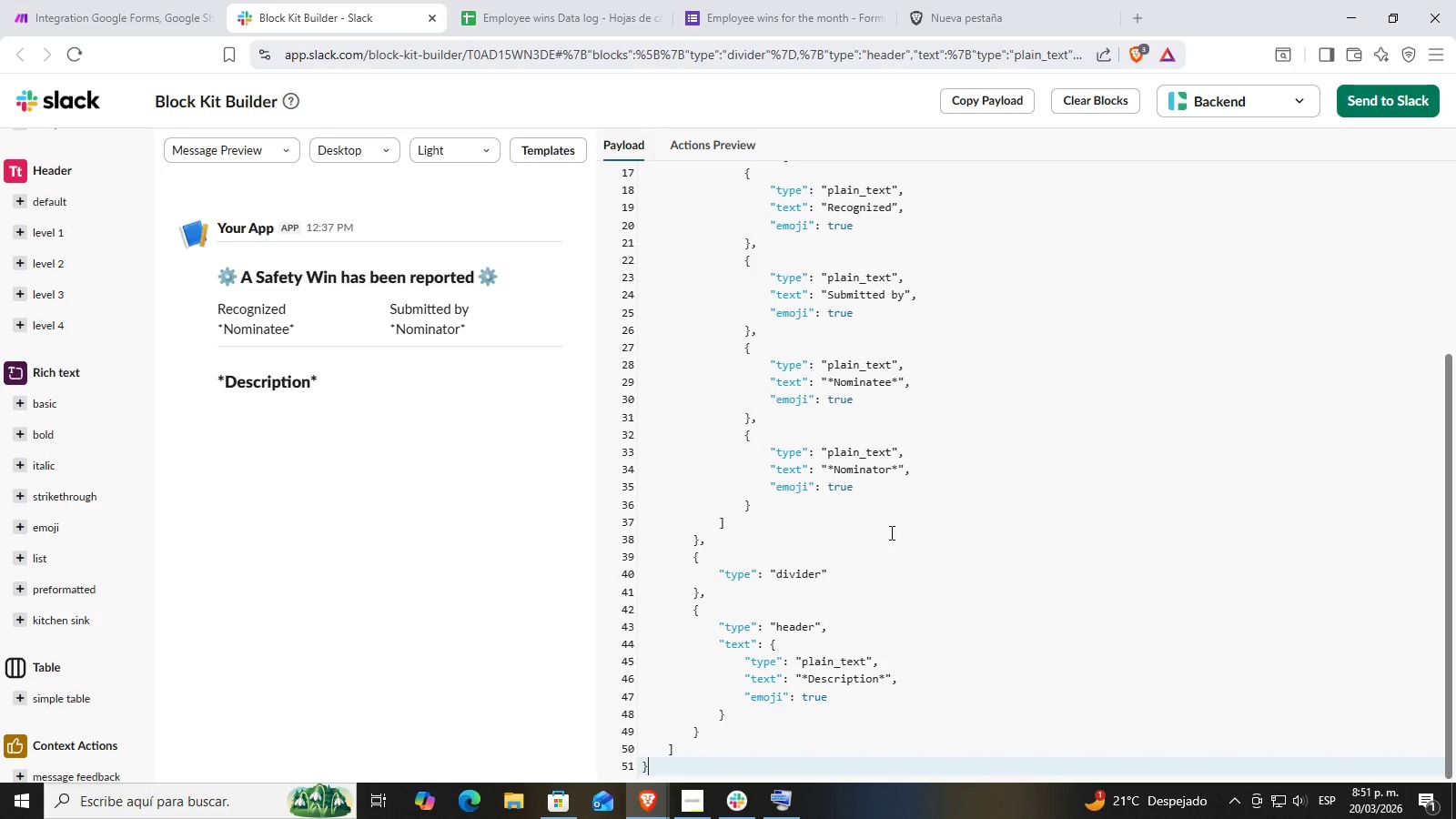 
scroll: coordinate [895, 534], scroll_direction: down, amount: 2.0
 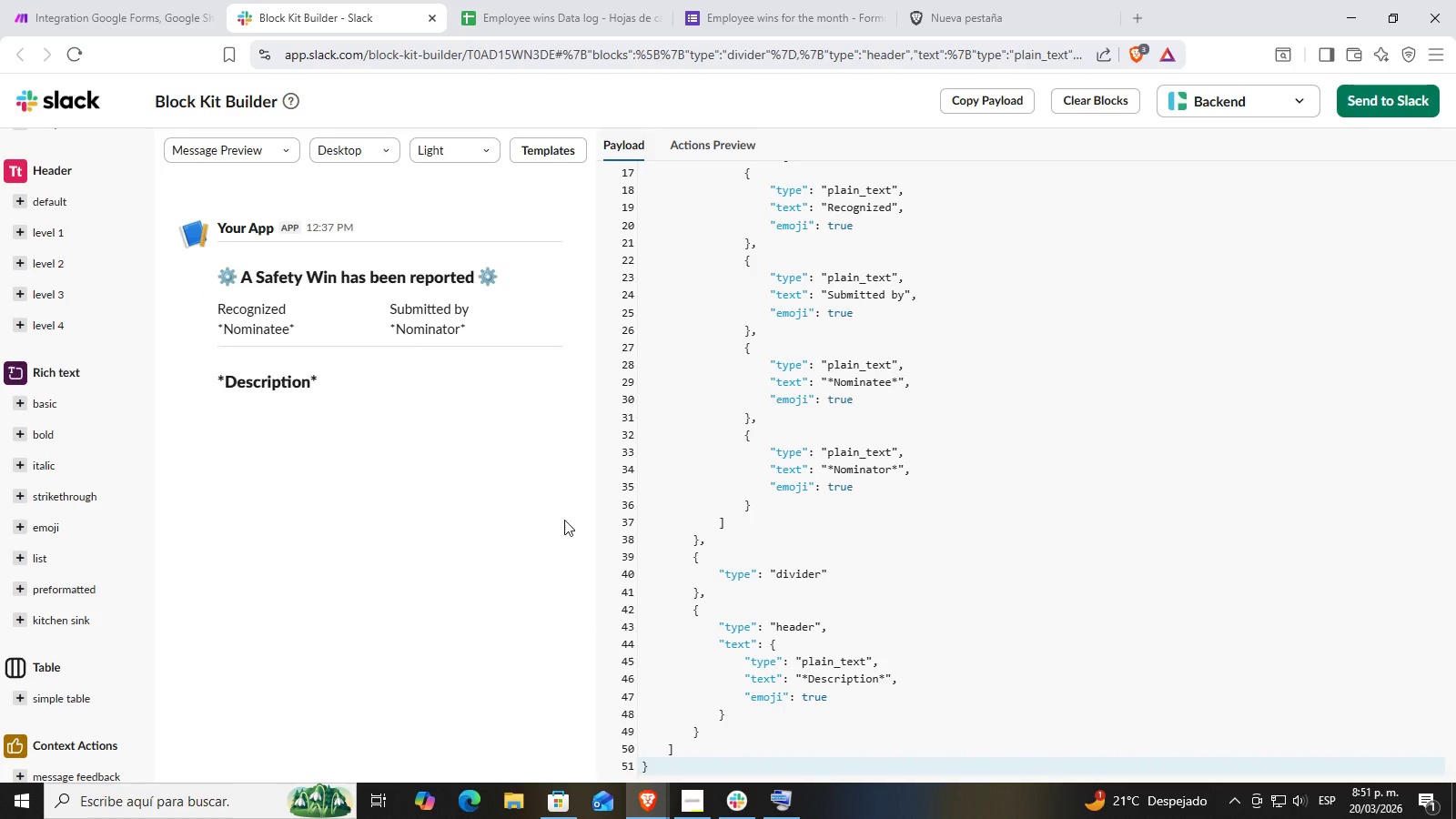 
scroll: coordinate [957, 478], scroll_direction: up, amount: 3.0
 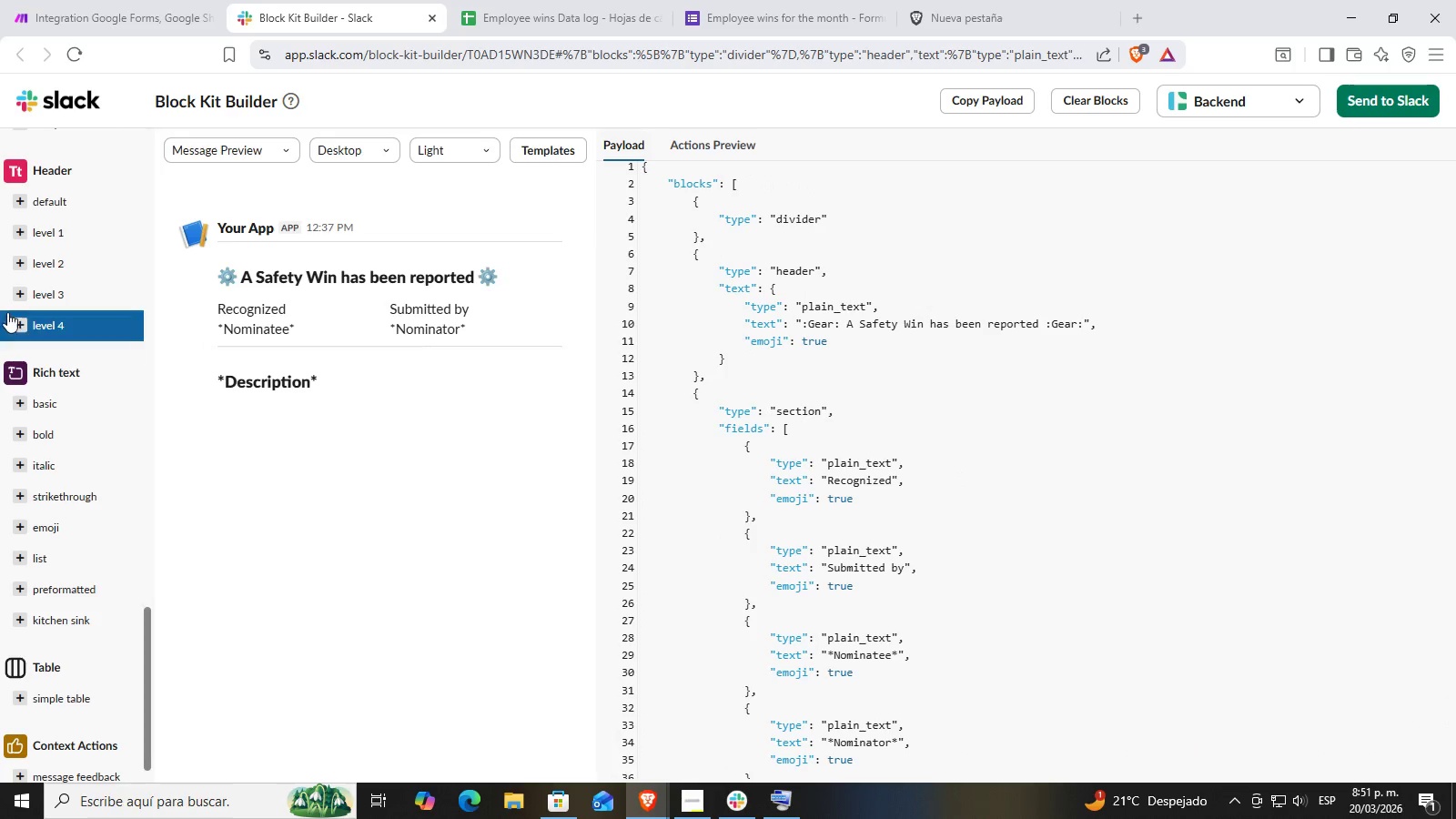 
scroll: coordinate [72, 491], scroll_direction: down, amount: 4.0
 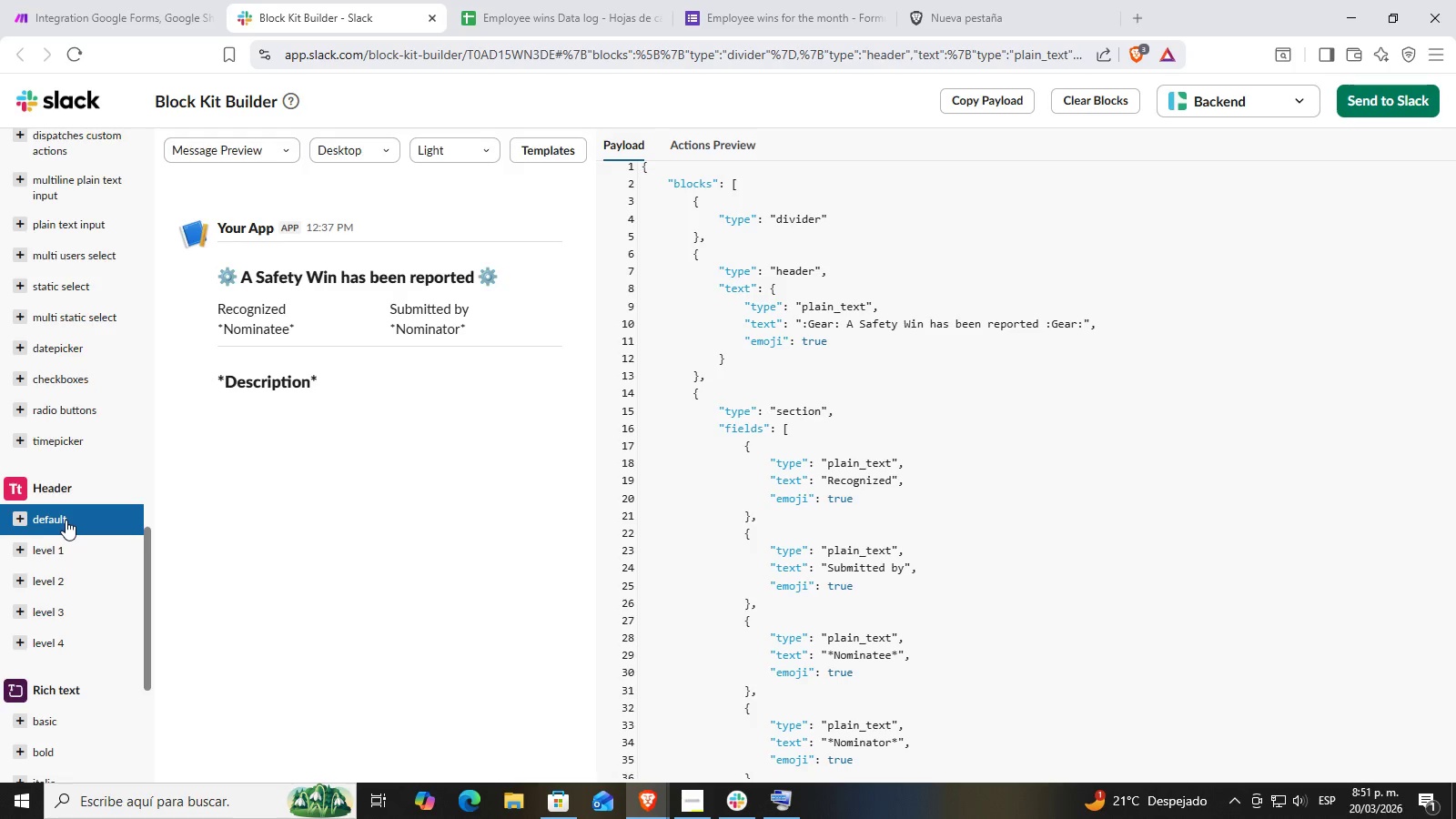 
scroll: coordinate [90, 485], scroll_direction: up, amount: 7.0
 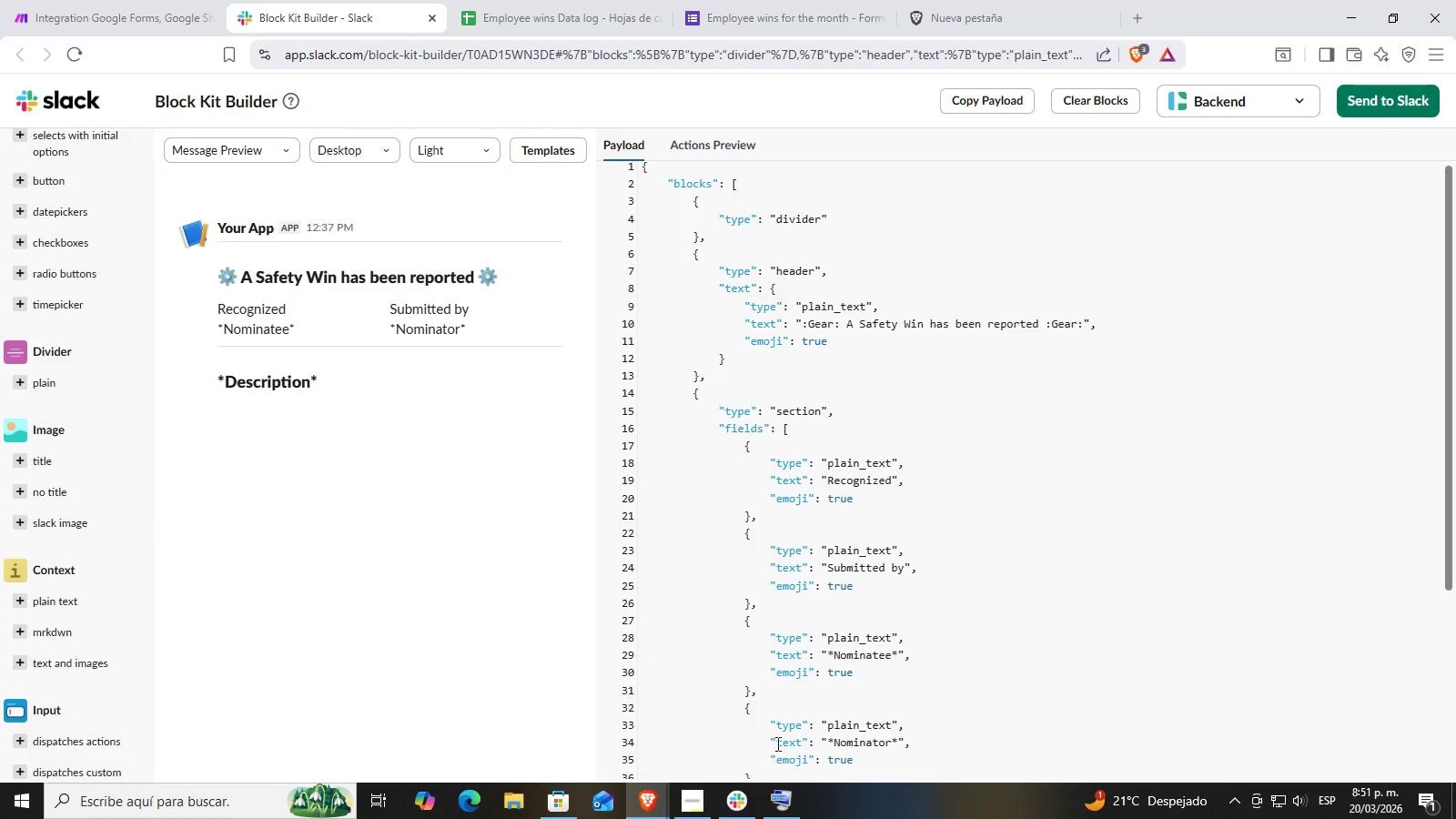 
left_click([727, 807])
 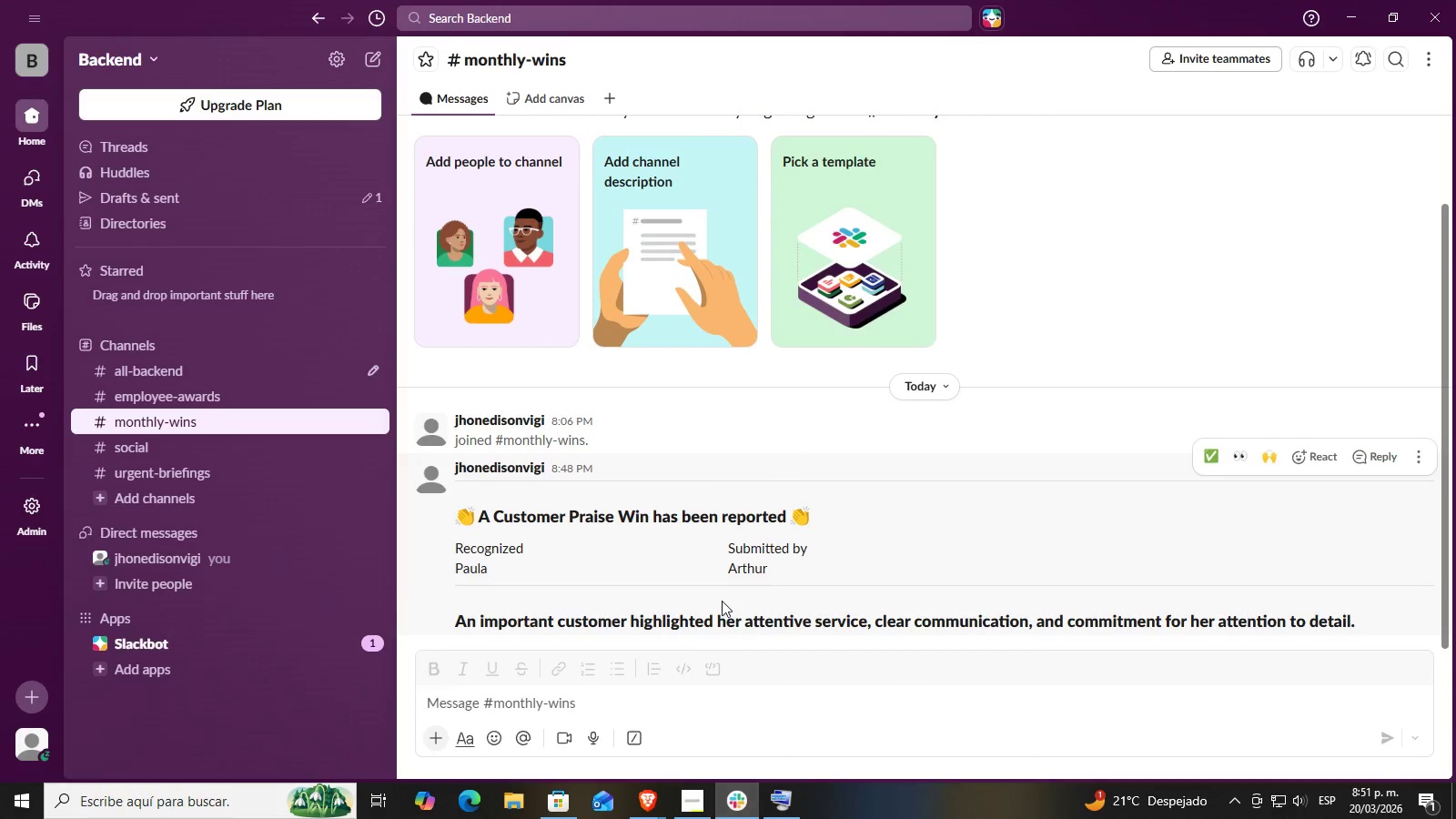 
left_click_drag(start_coordinate=[499, 526], to_coordinate=[781, 531])
 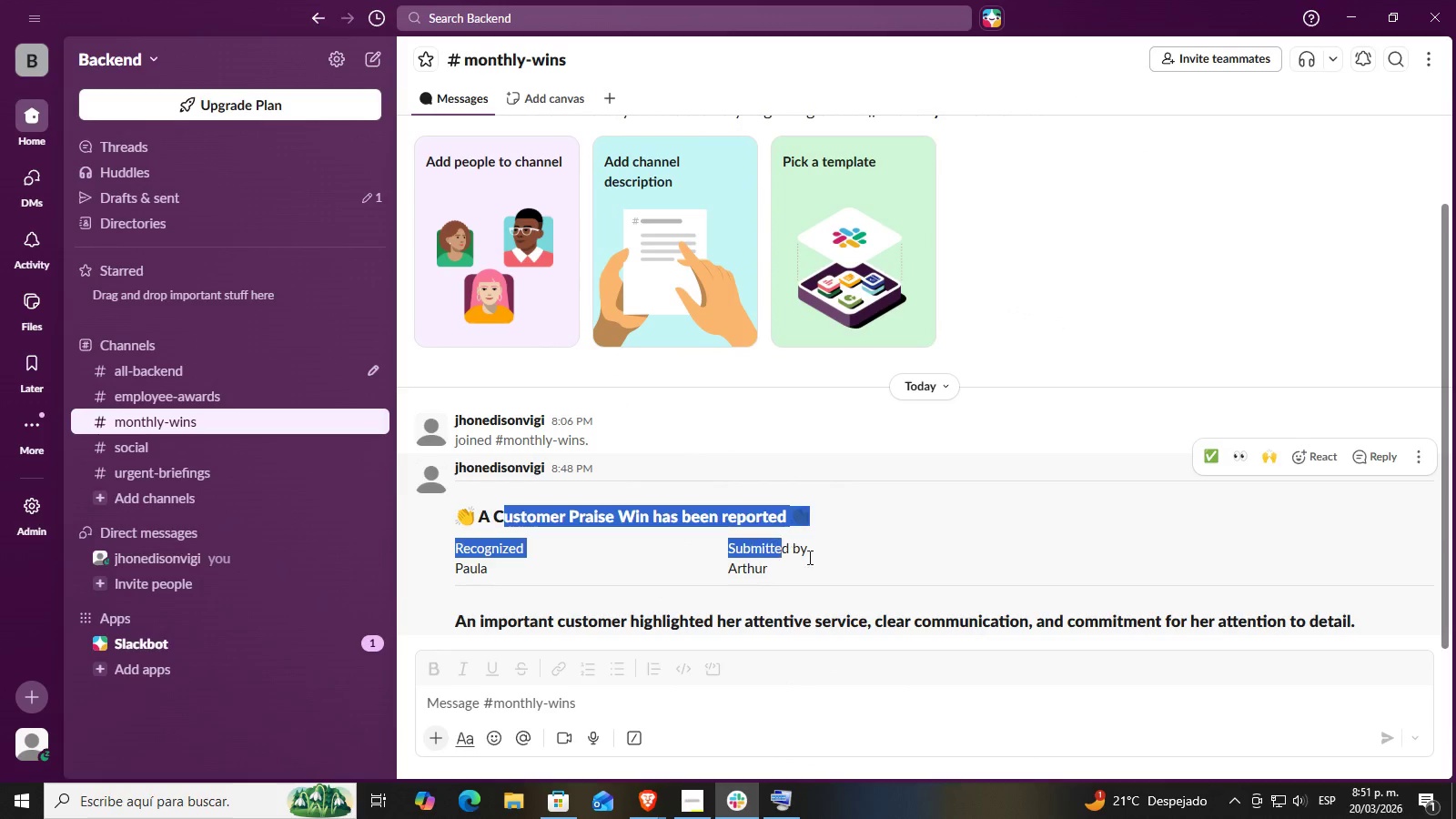 
scroll: coordinate [679, 612], scroll_direction: down, amount: 2.0
 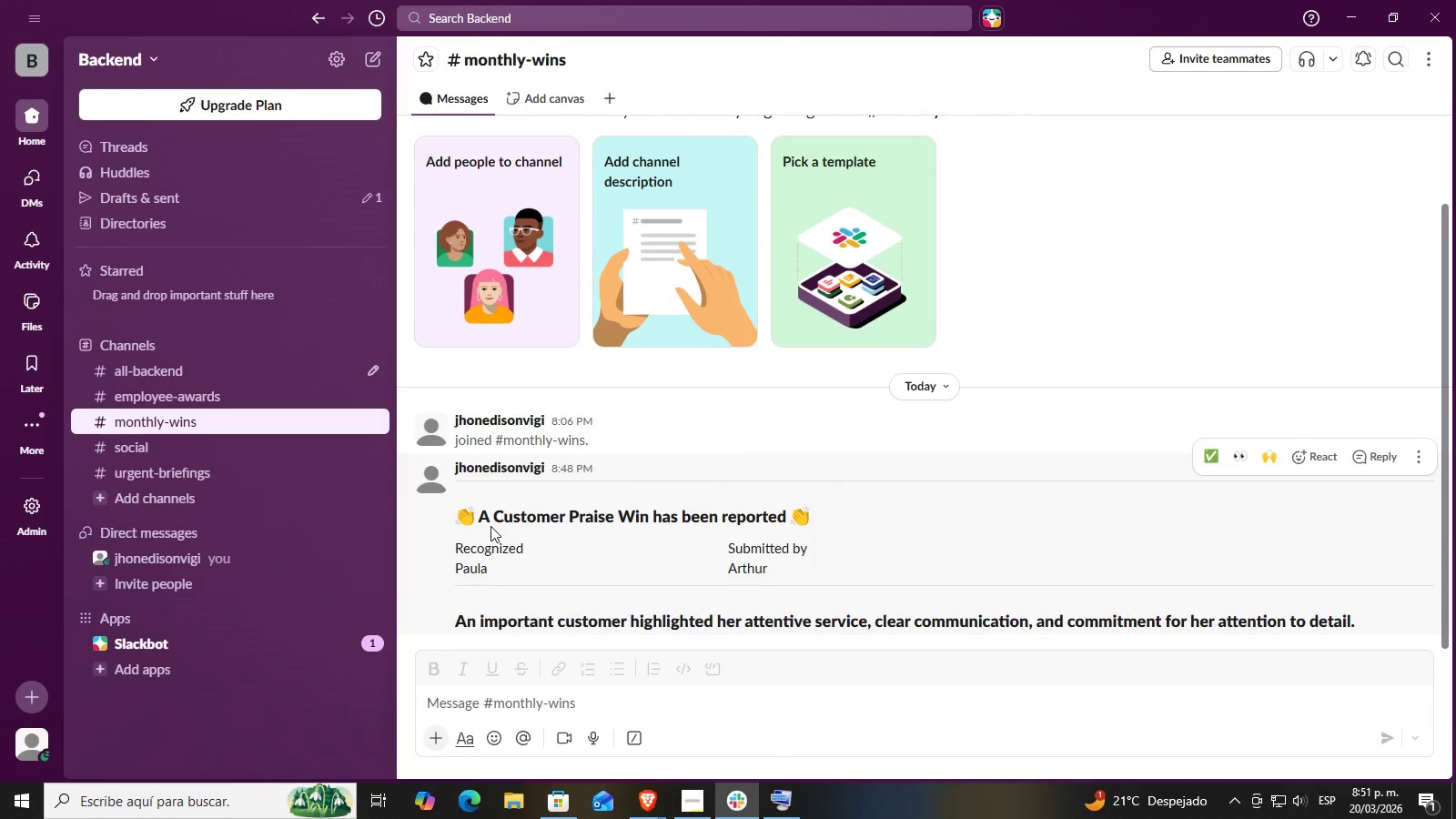 
double_click([811, 575])
 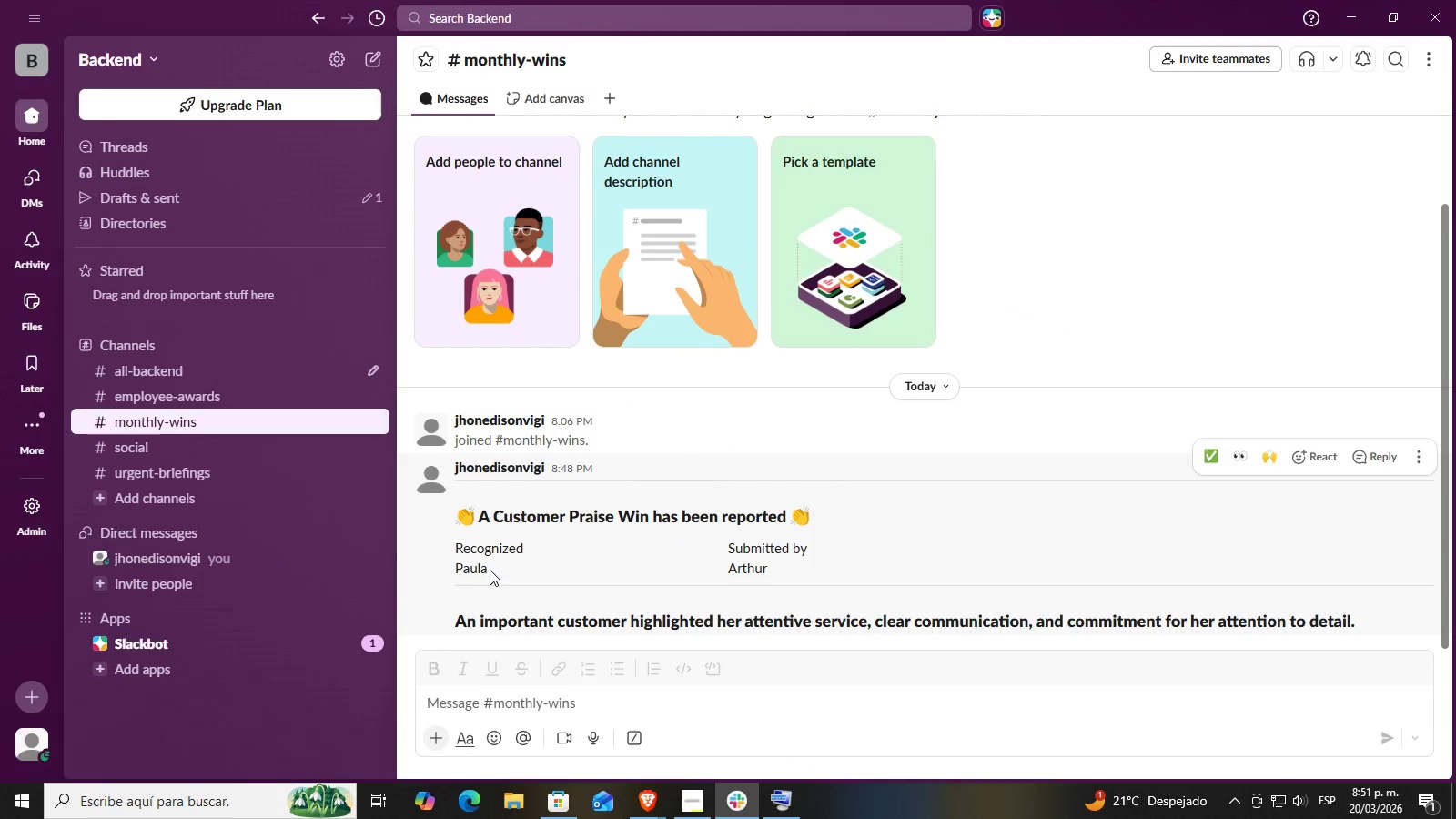 
left_click_drag(start_coordinate=[456, 544], to_coordinate=[575, 557])
 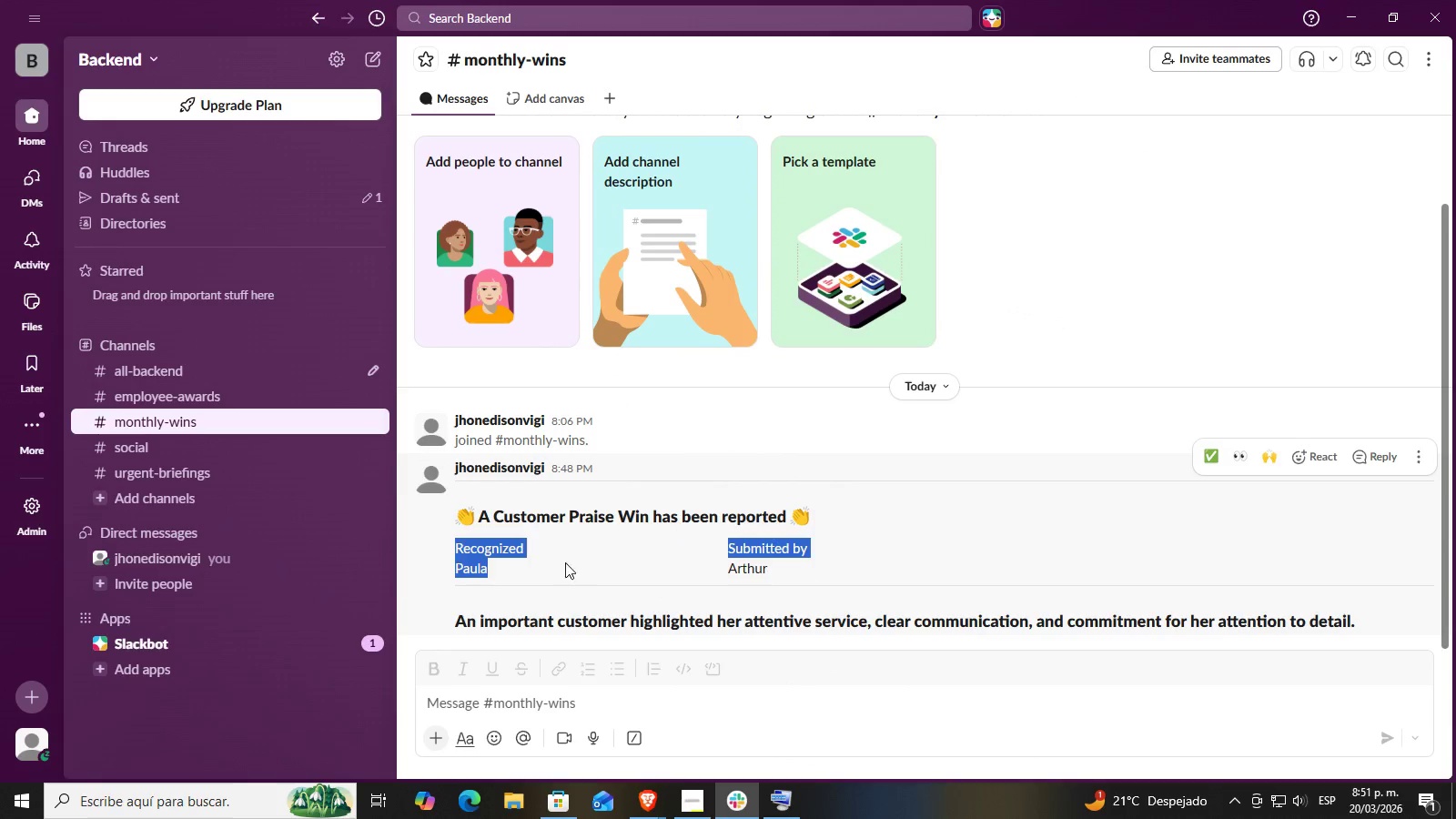 
left_click([553, 570])
 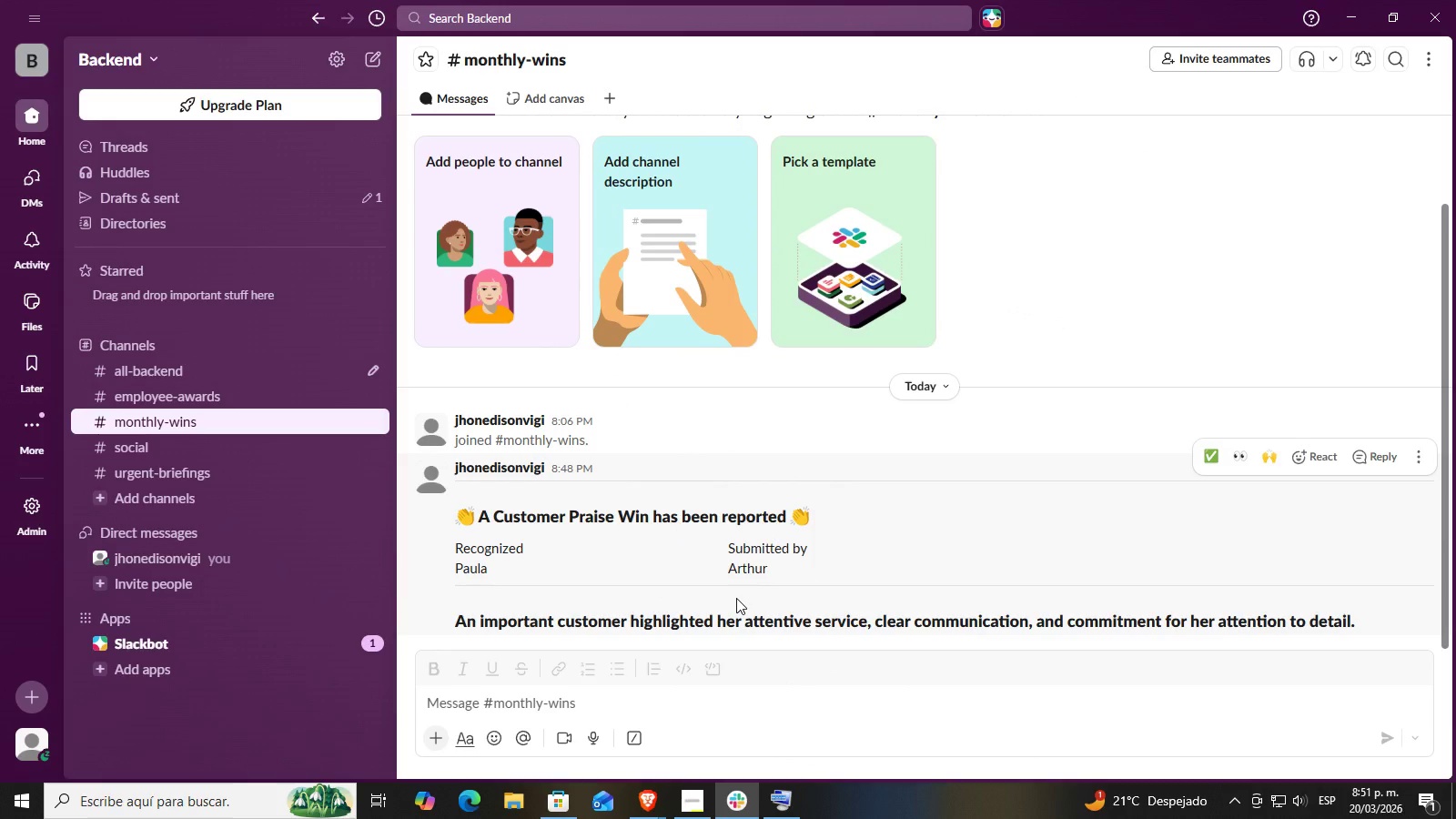 
left_click([695, 790])